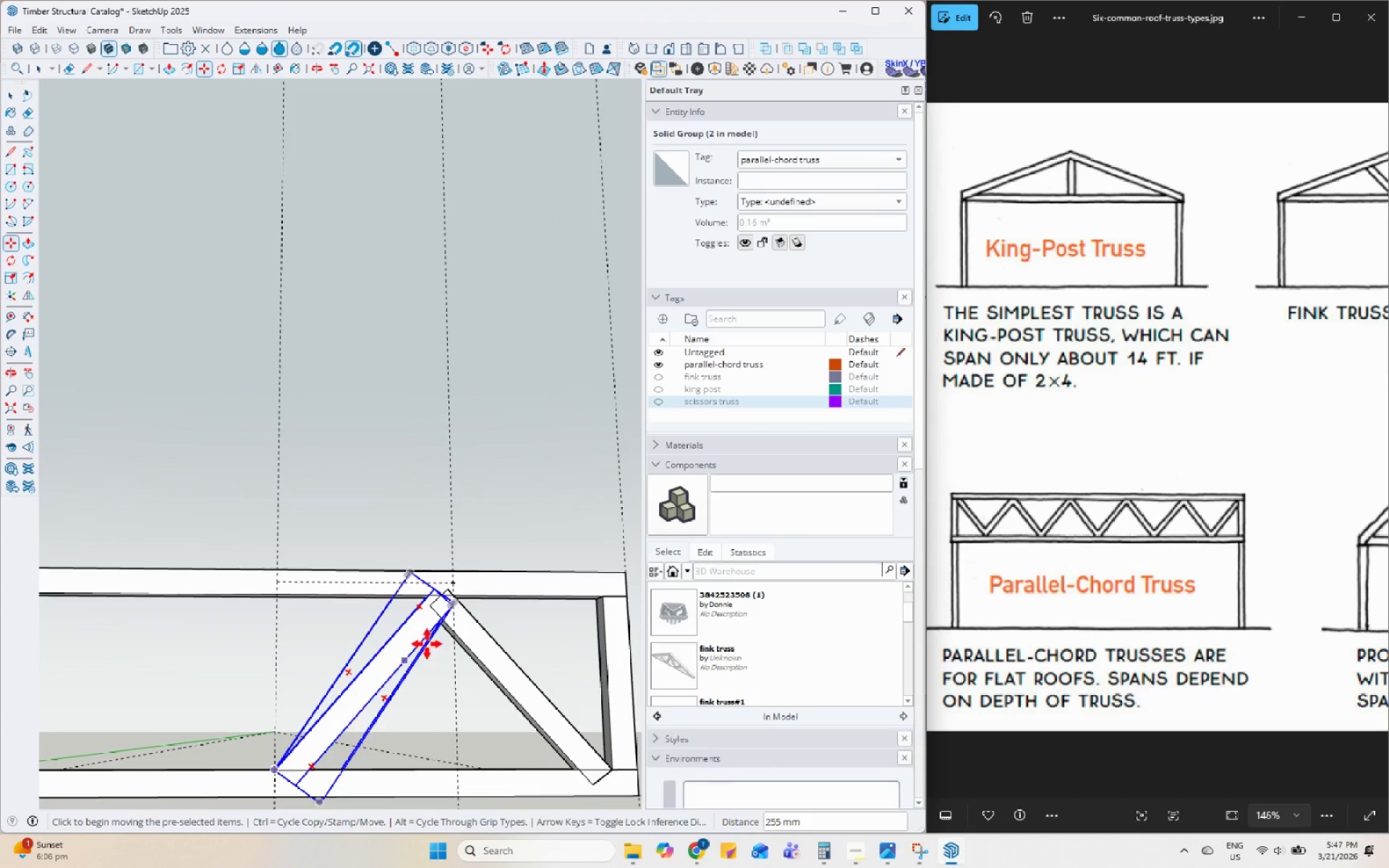 
scroll: coordinate [464, 607], scroll_direction: up, amount: 8.0
 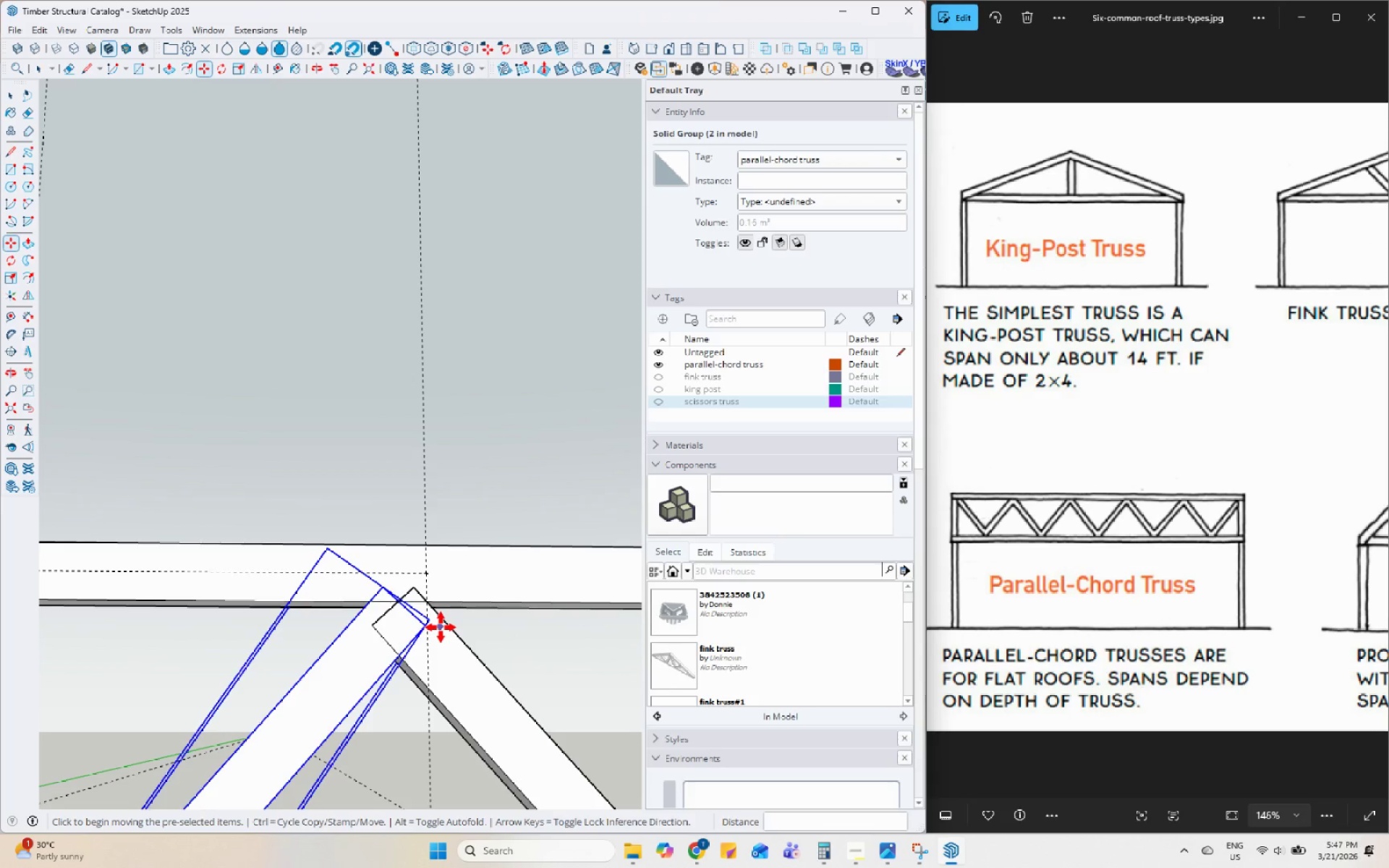 
scroll: coordinate [449, 624], scroll_direction: down, amount: 10.0
 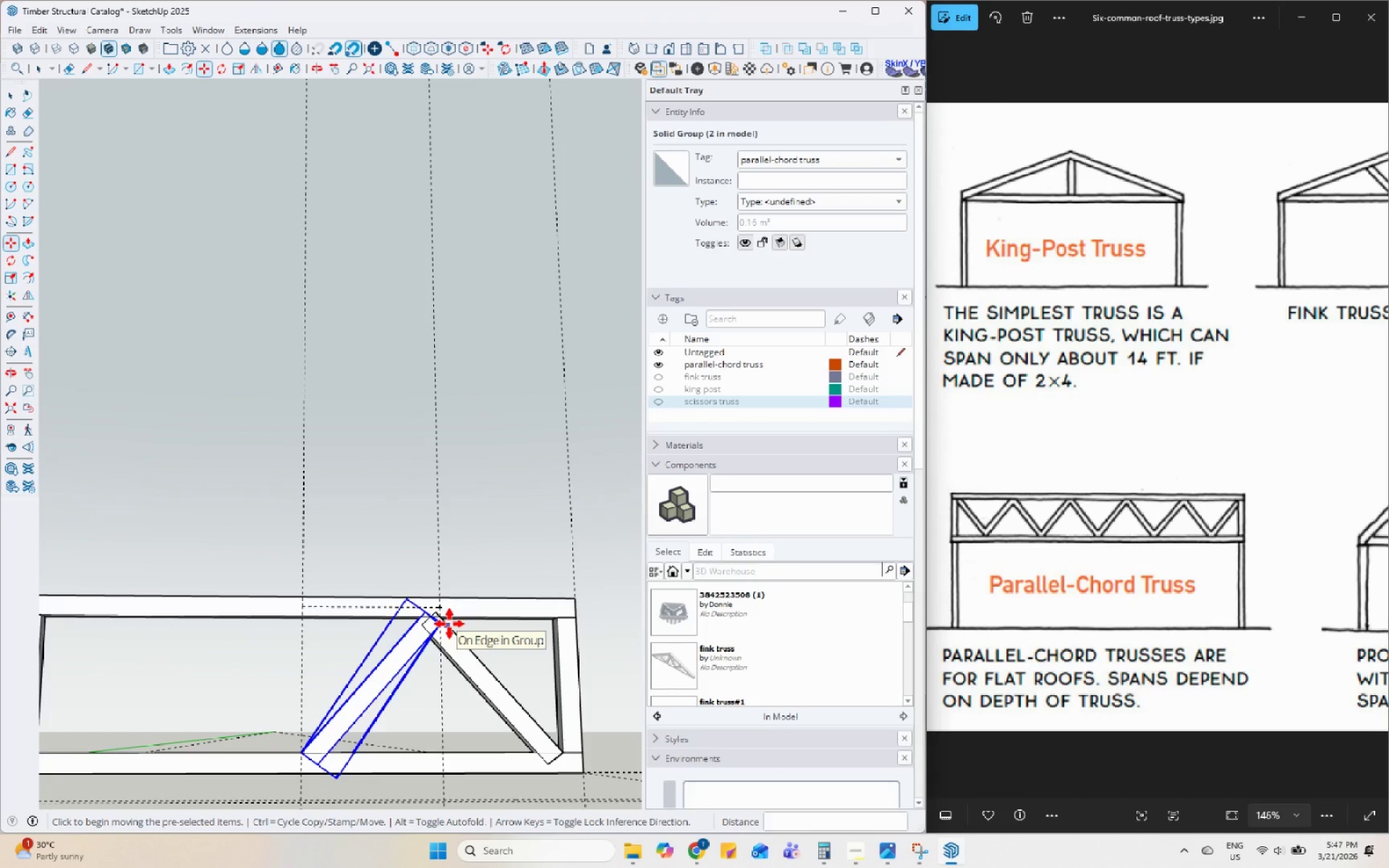 
key(Space)
 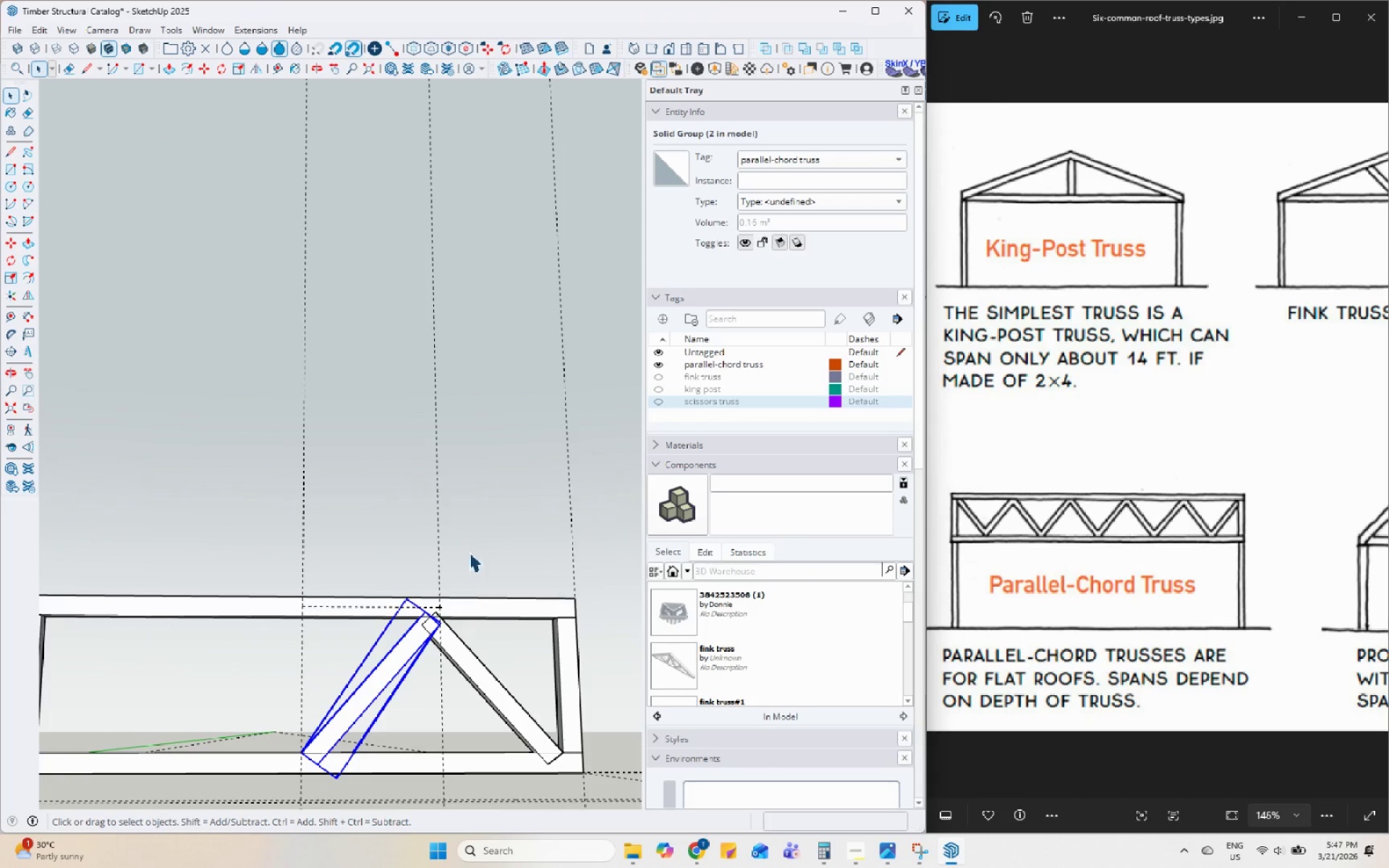 
left_click([494, 511])
 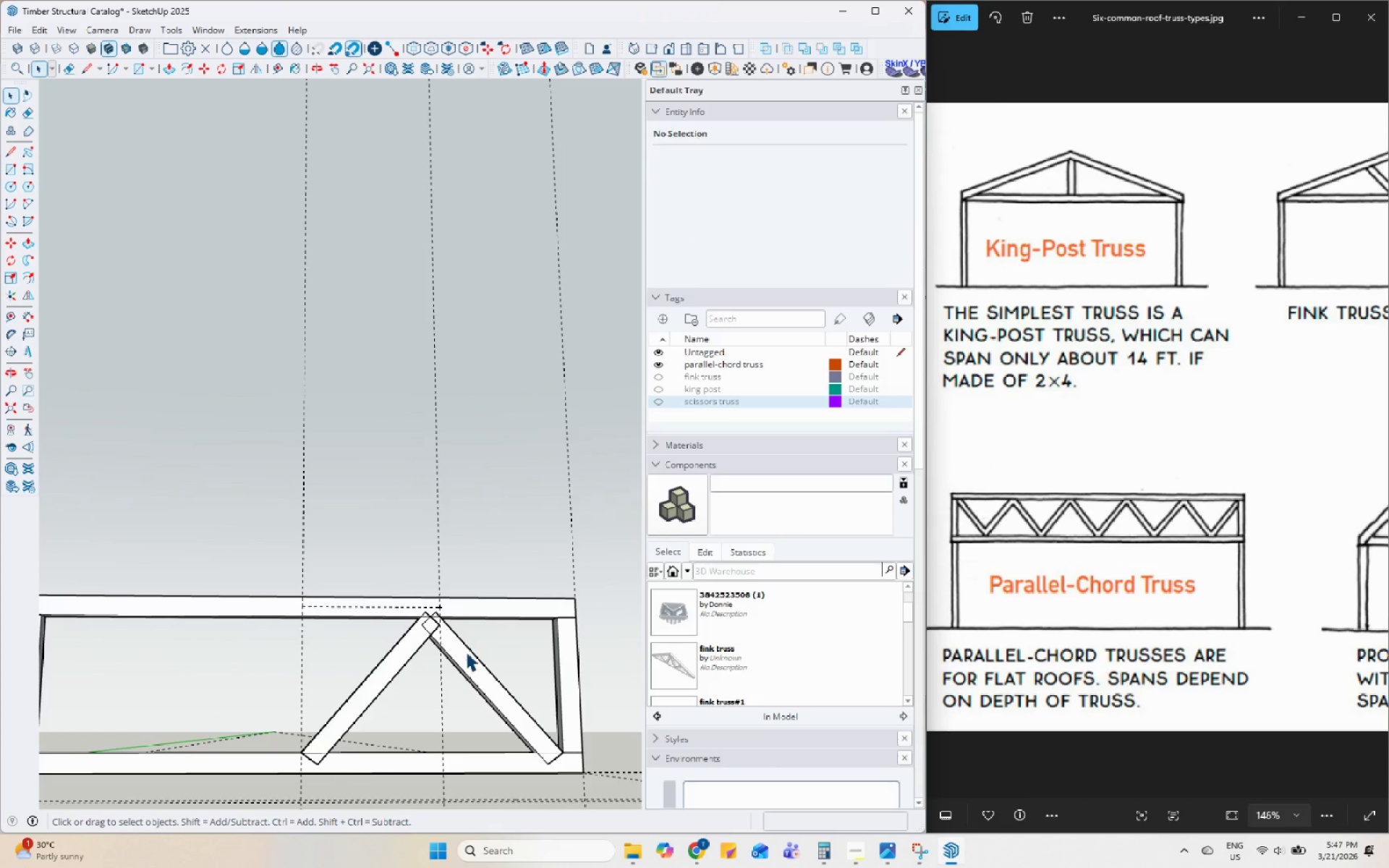 
double_click([466, 652])
 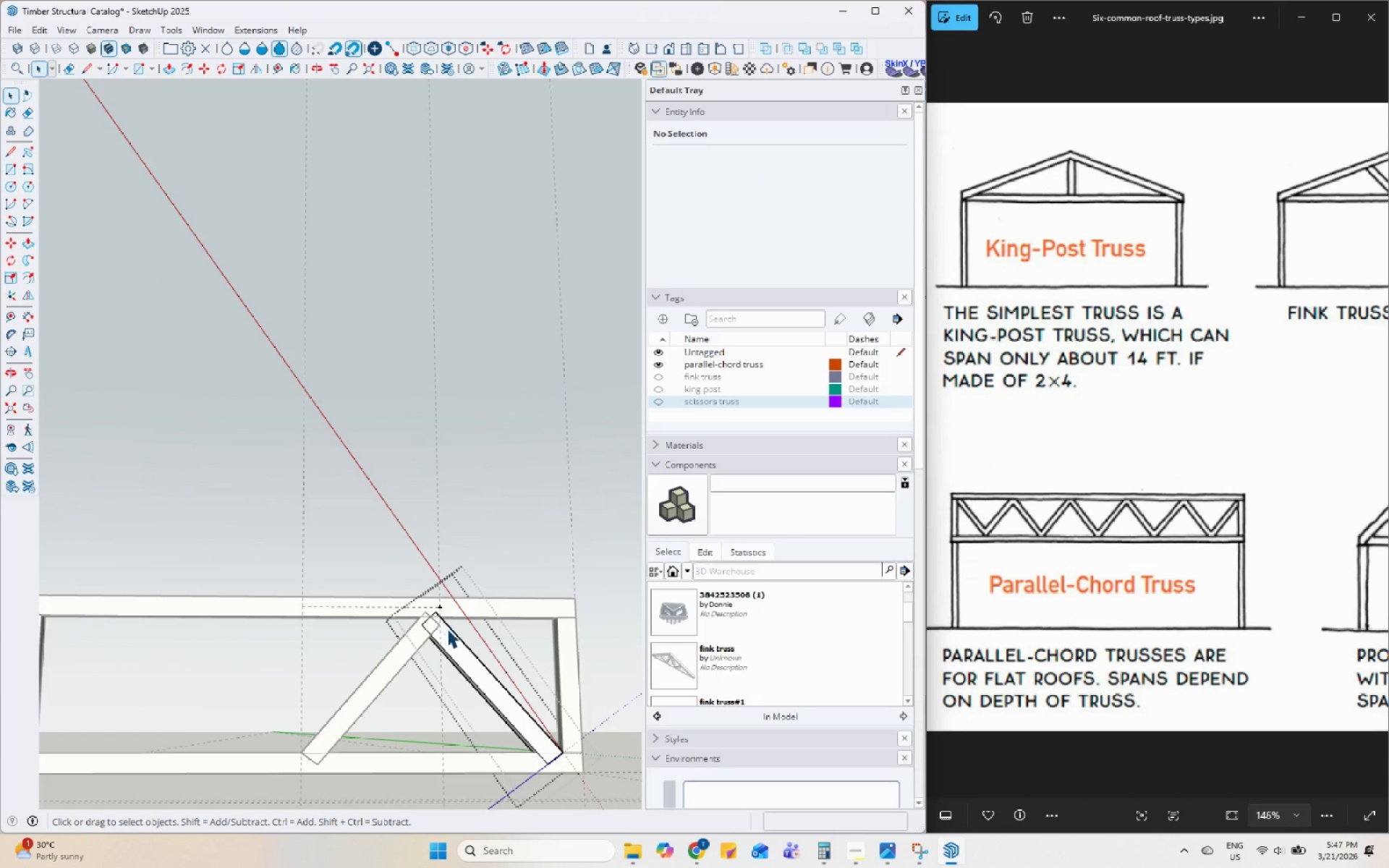 
scroll: coordinate [548, 763], scroll_direction: up, amount: 10.0
 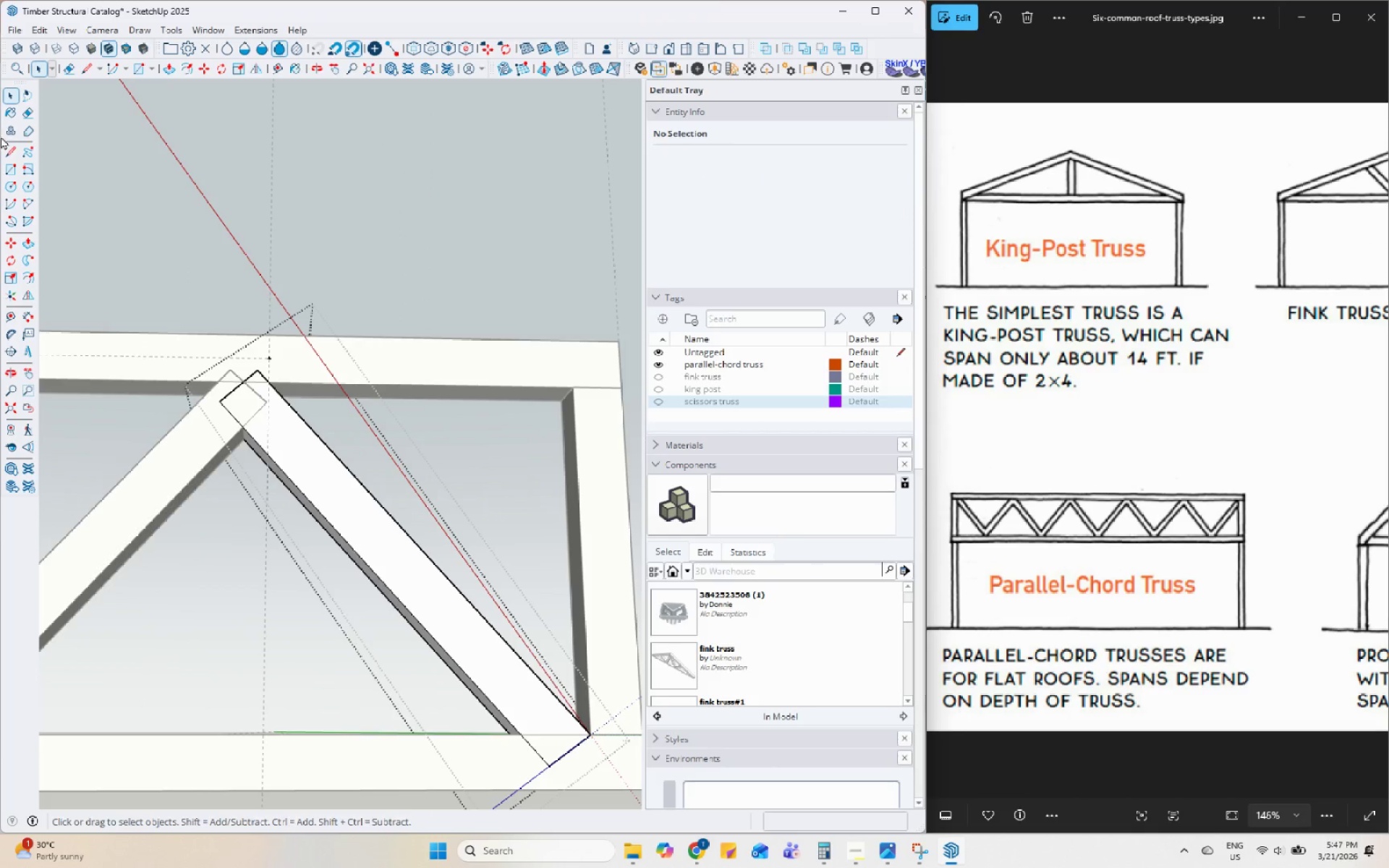 
left_click([11, 153])
 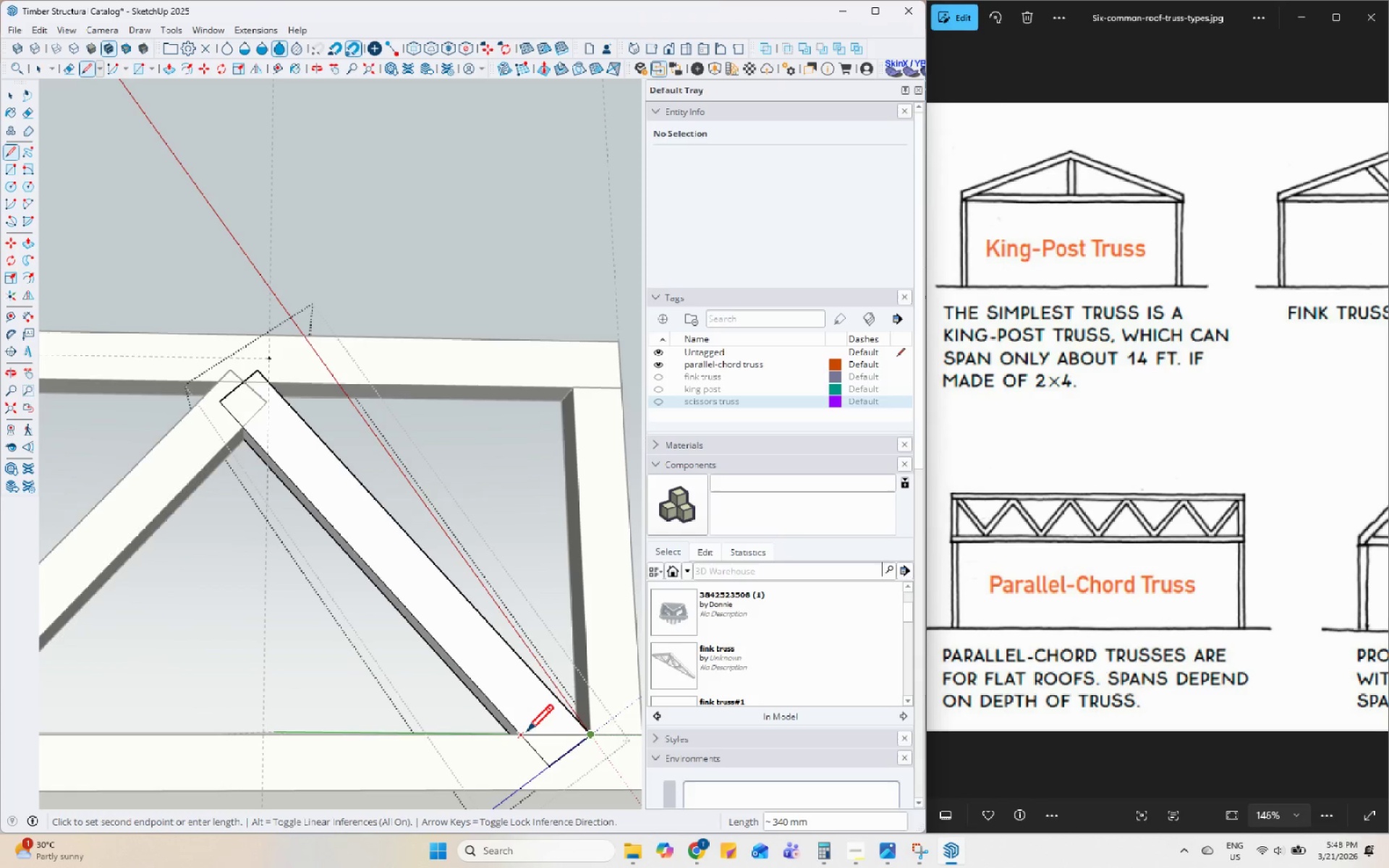 
left_click([524, 736])
 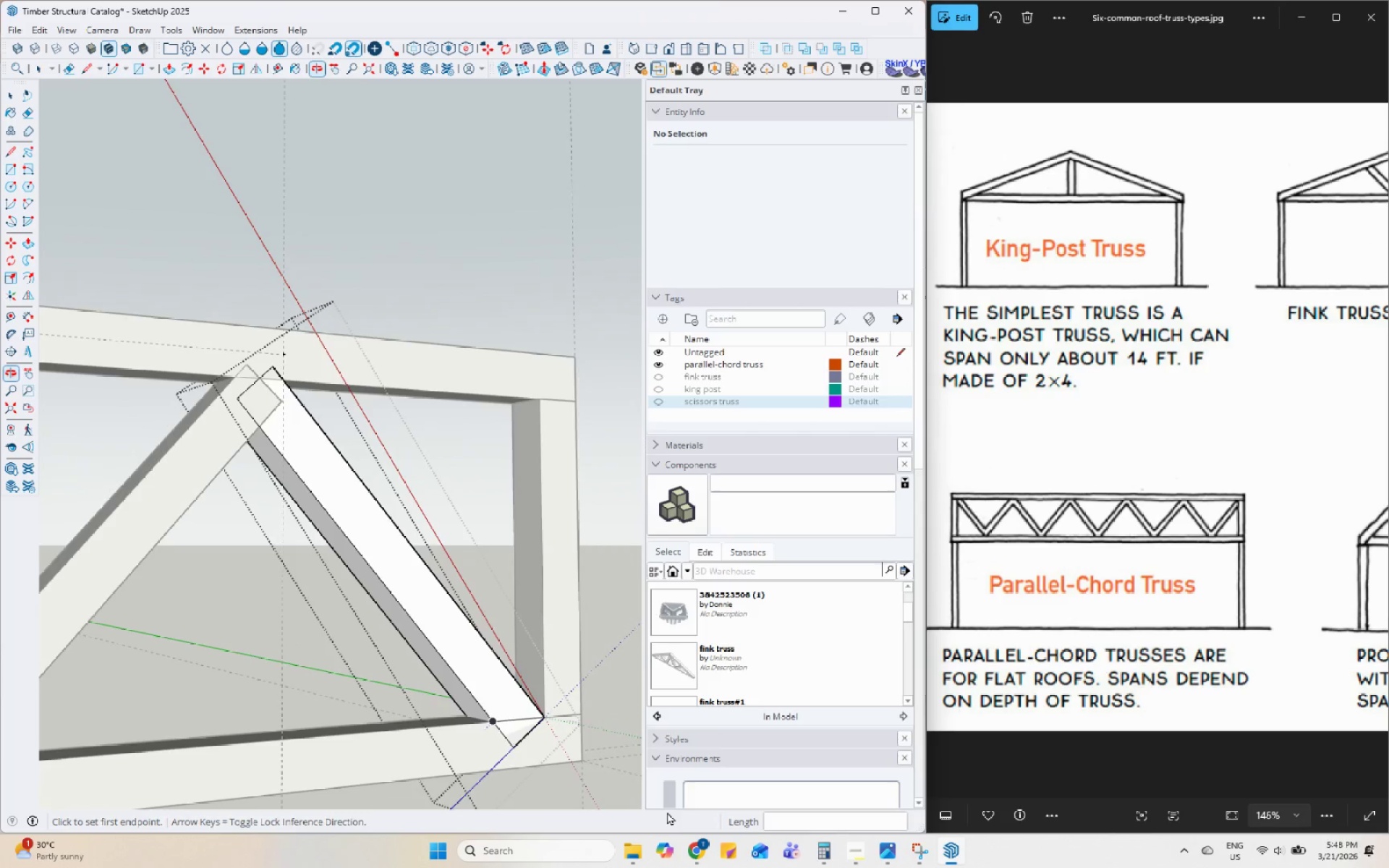 
scroll: coordinate [454, 727], scroll_direction: up, amount: 6.0
 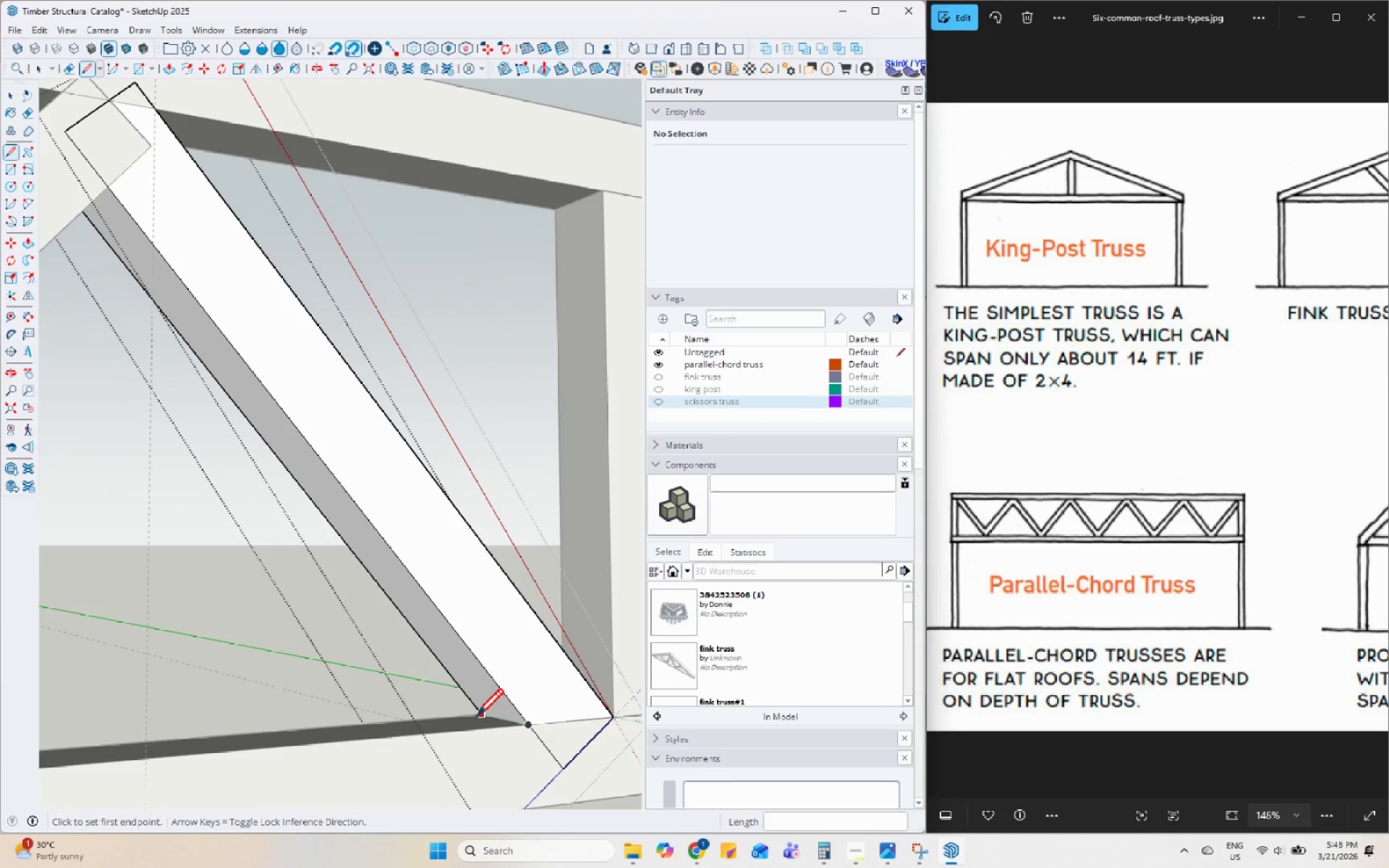 
left_click([477, 718])
 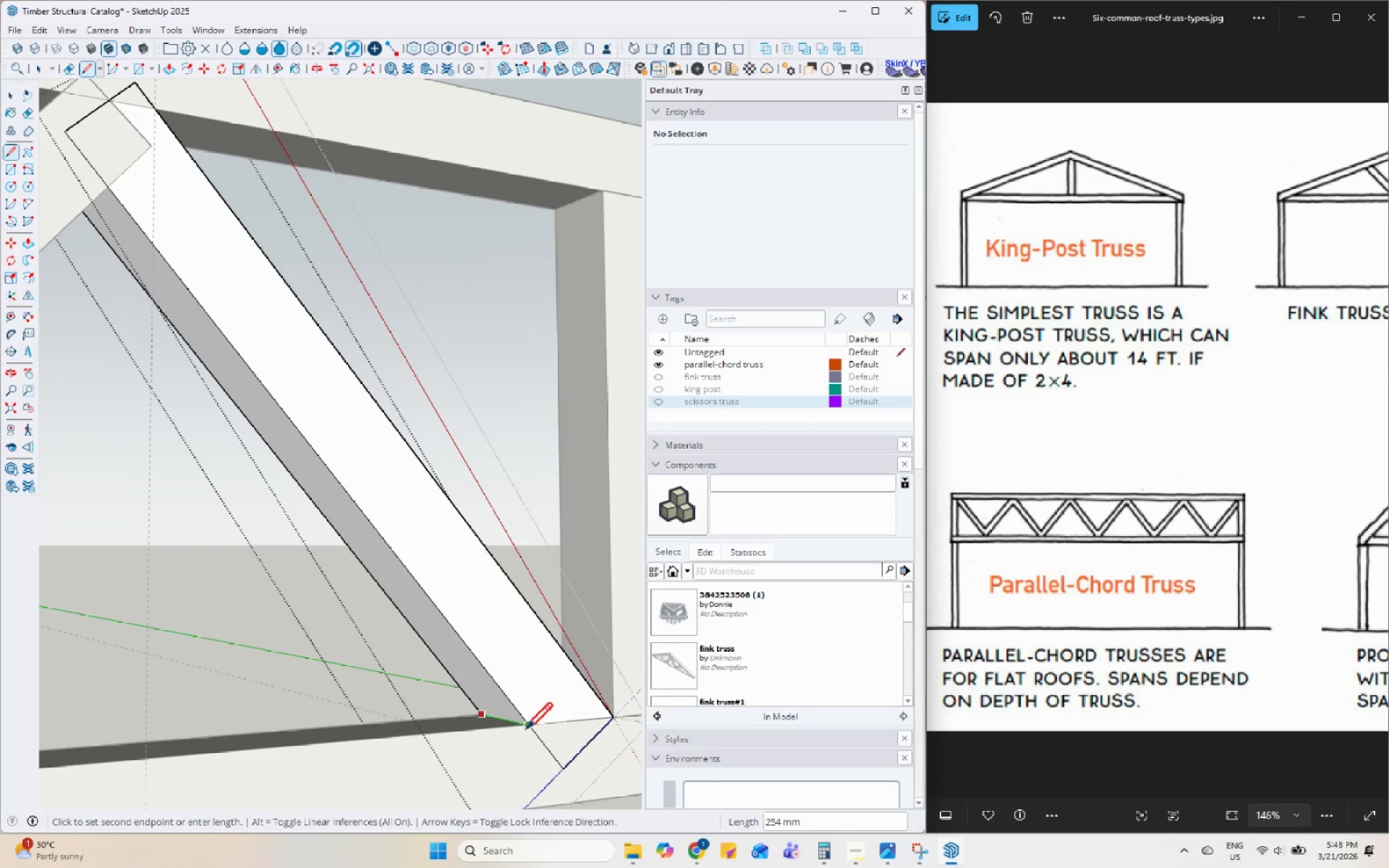 
left_click([527, 732])
 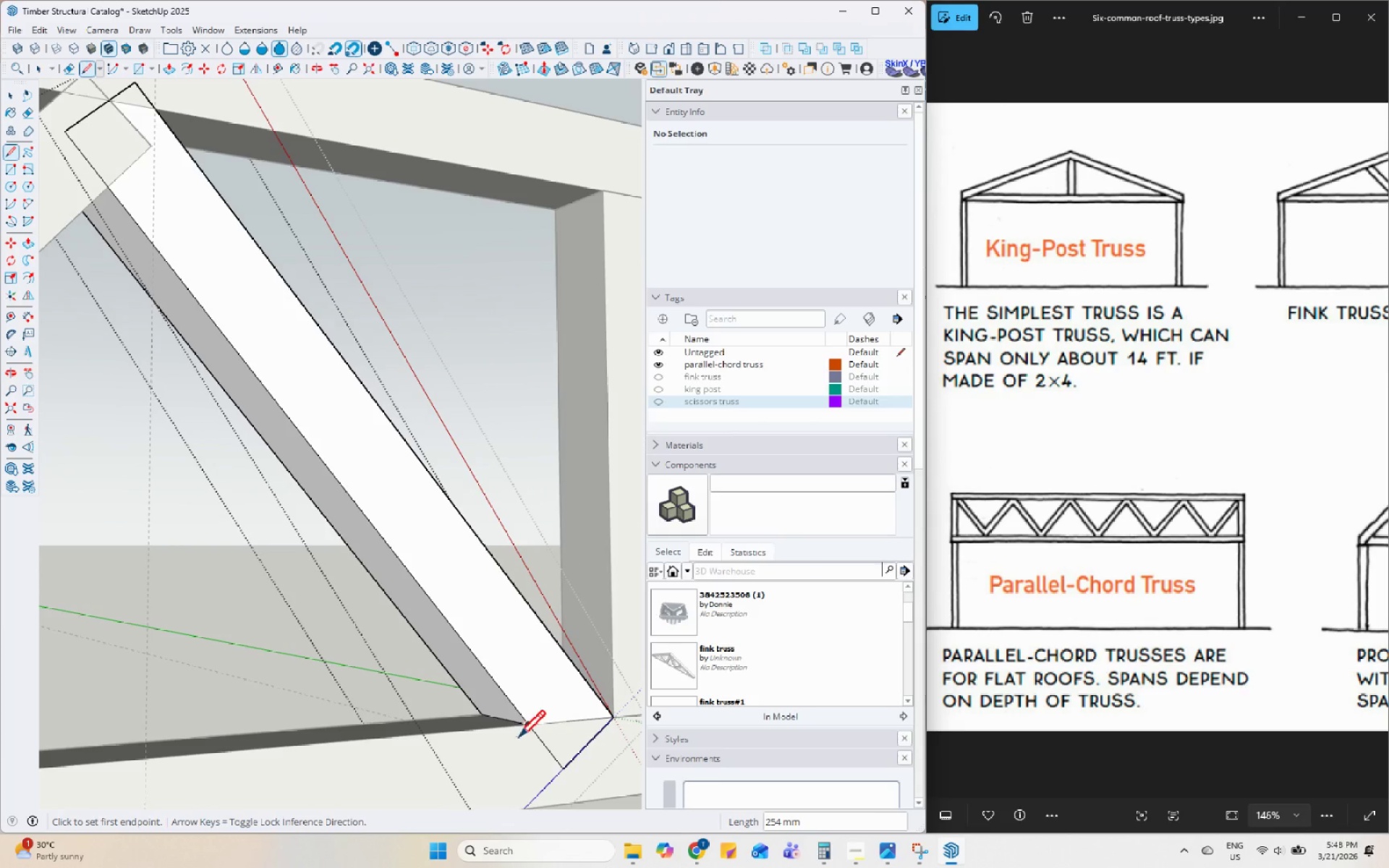 
key(Space)
 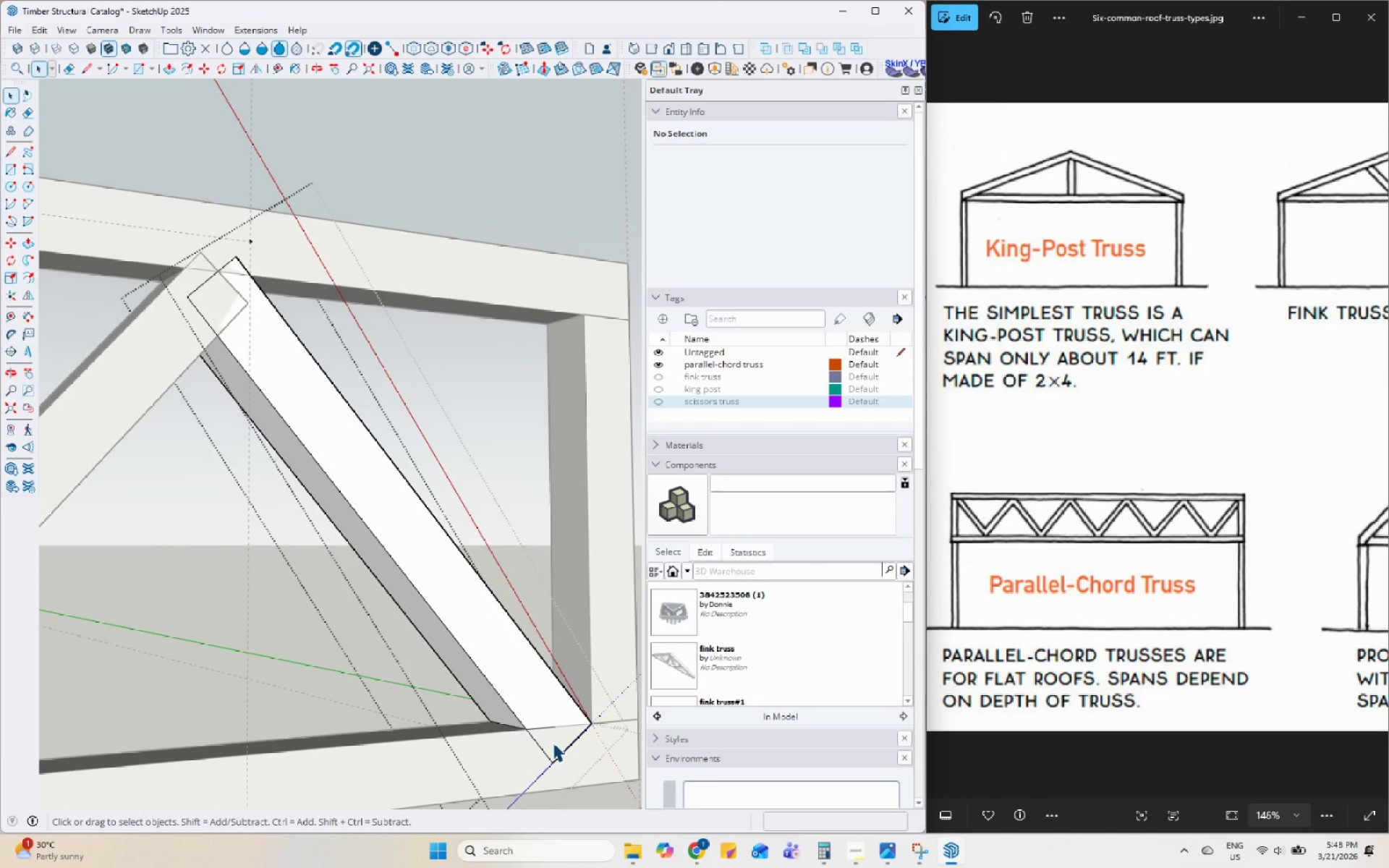 
scroll: coordinate [519, 744], scroll_direction: down, amount: 3.0
 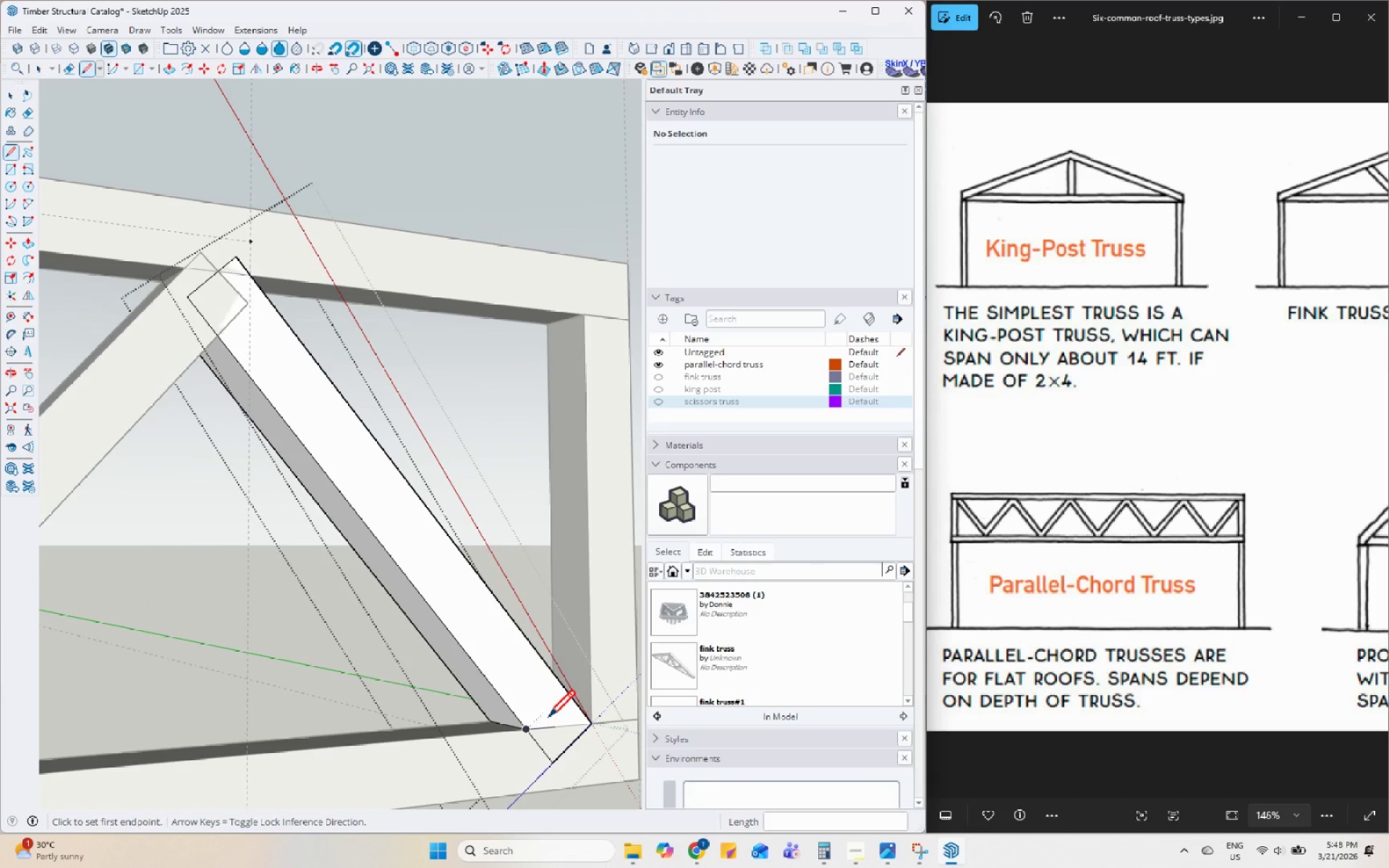 
left_click([553, 743])
 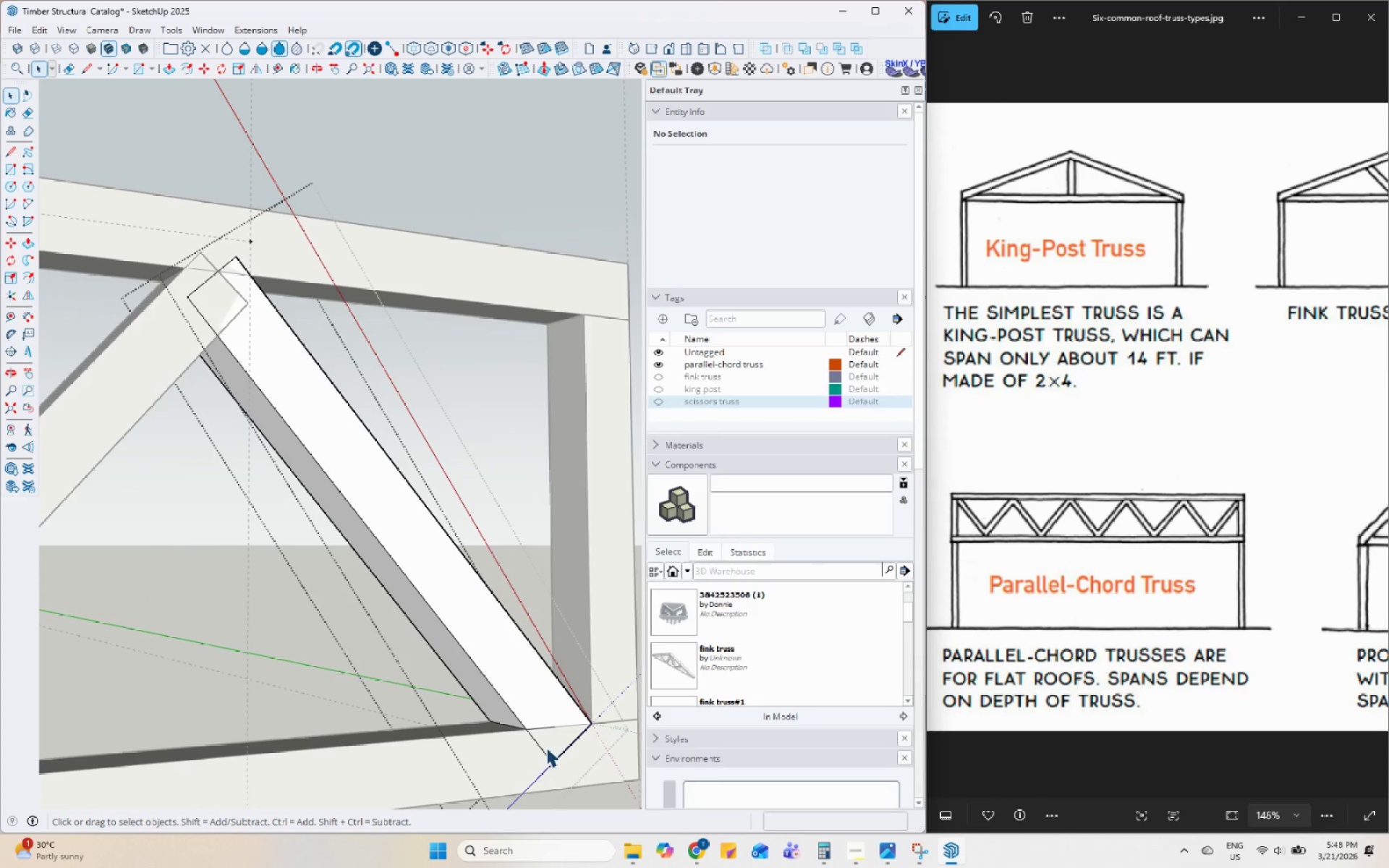 
left_click([543, 748])
 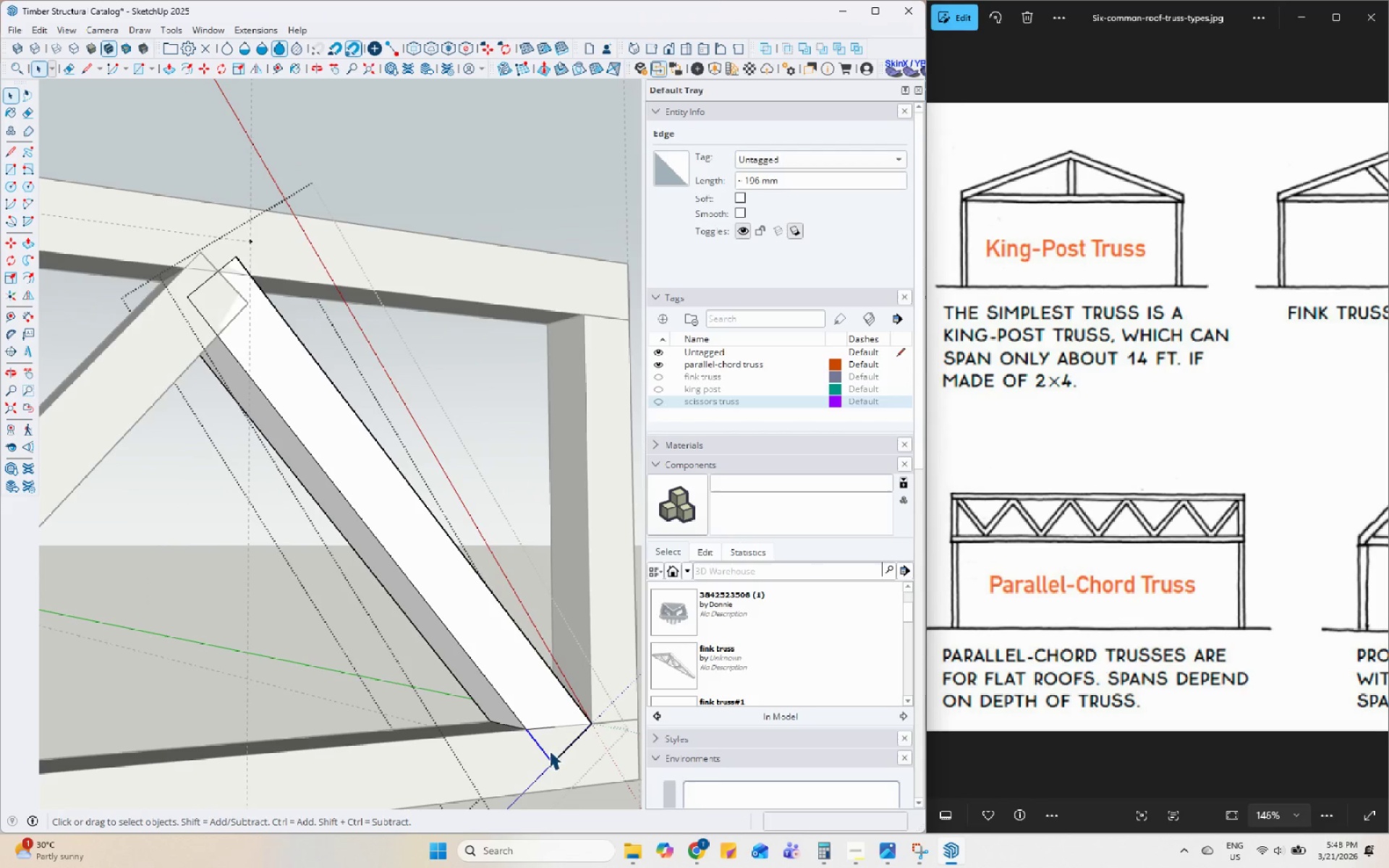 
key(Delete)
 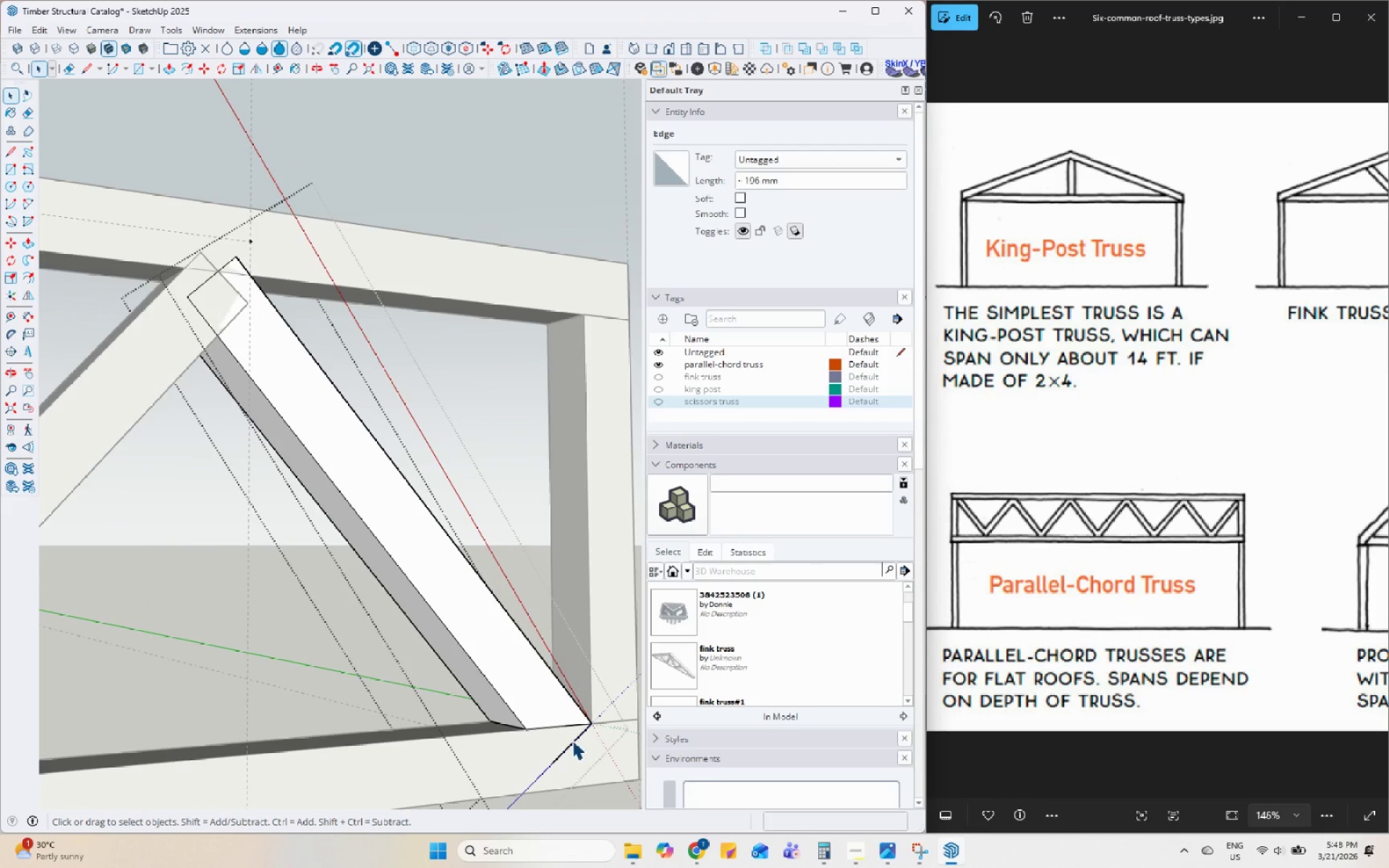 
left_click([572, 741])
 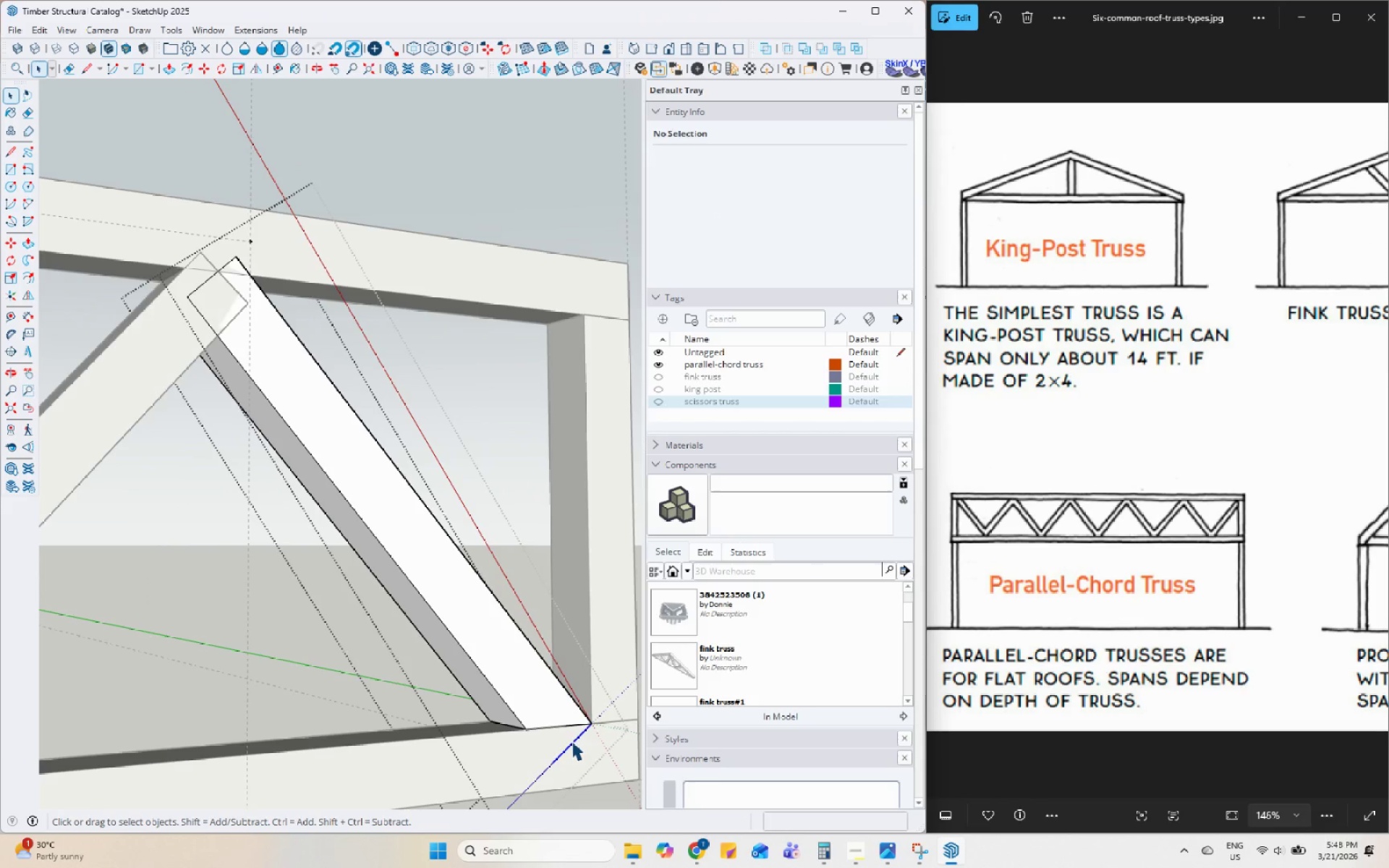 
key(Delete)
 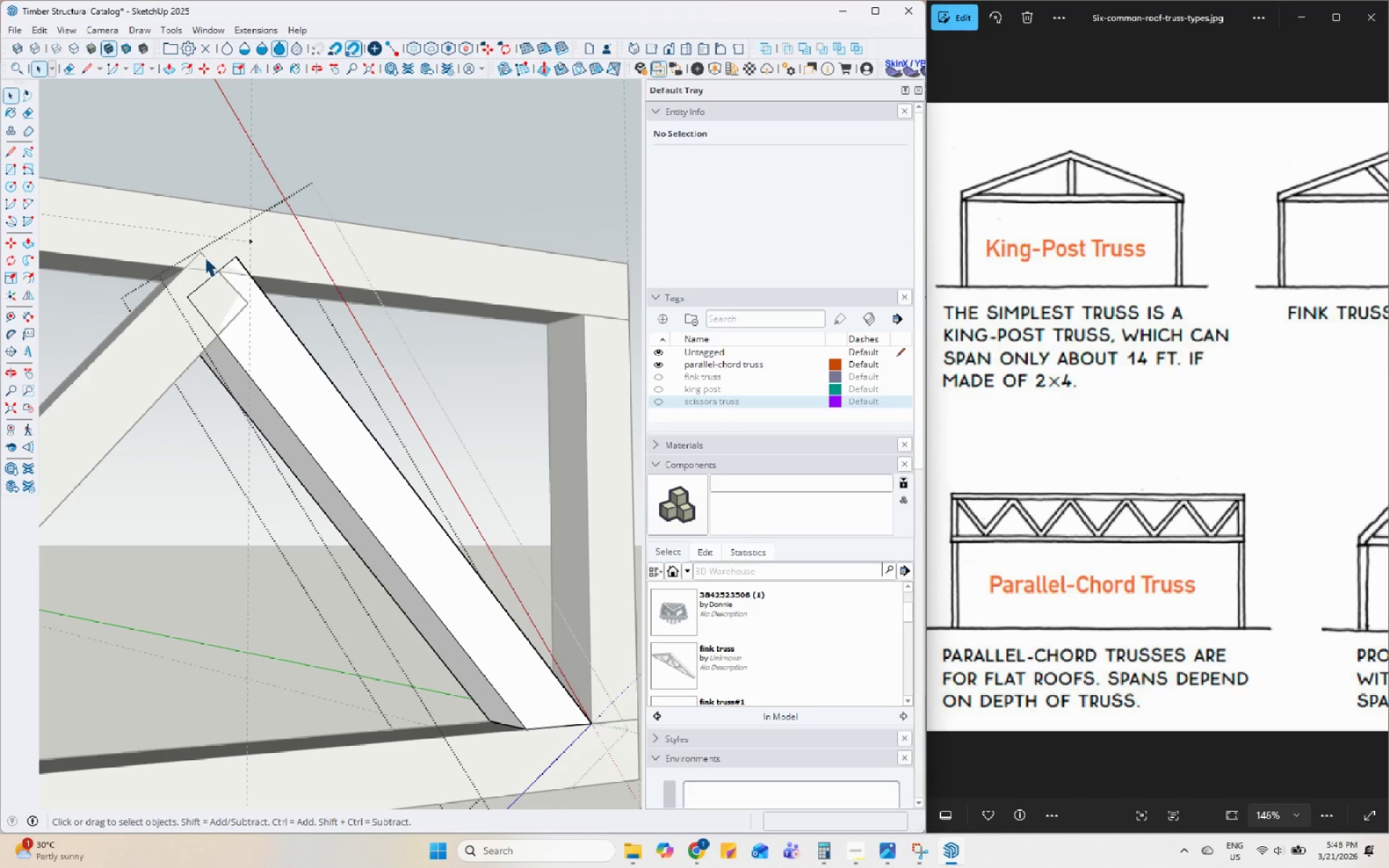 
scroll: coordinate [199, 265], scroll_direction: up, amount: 6.0
 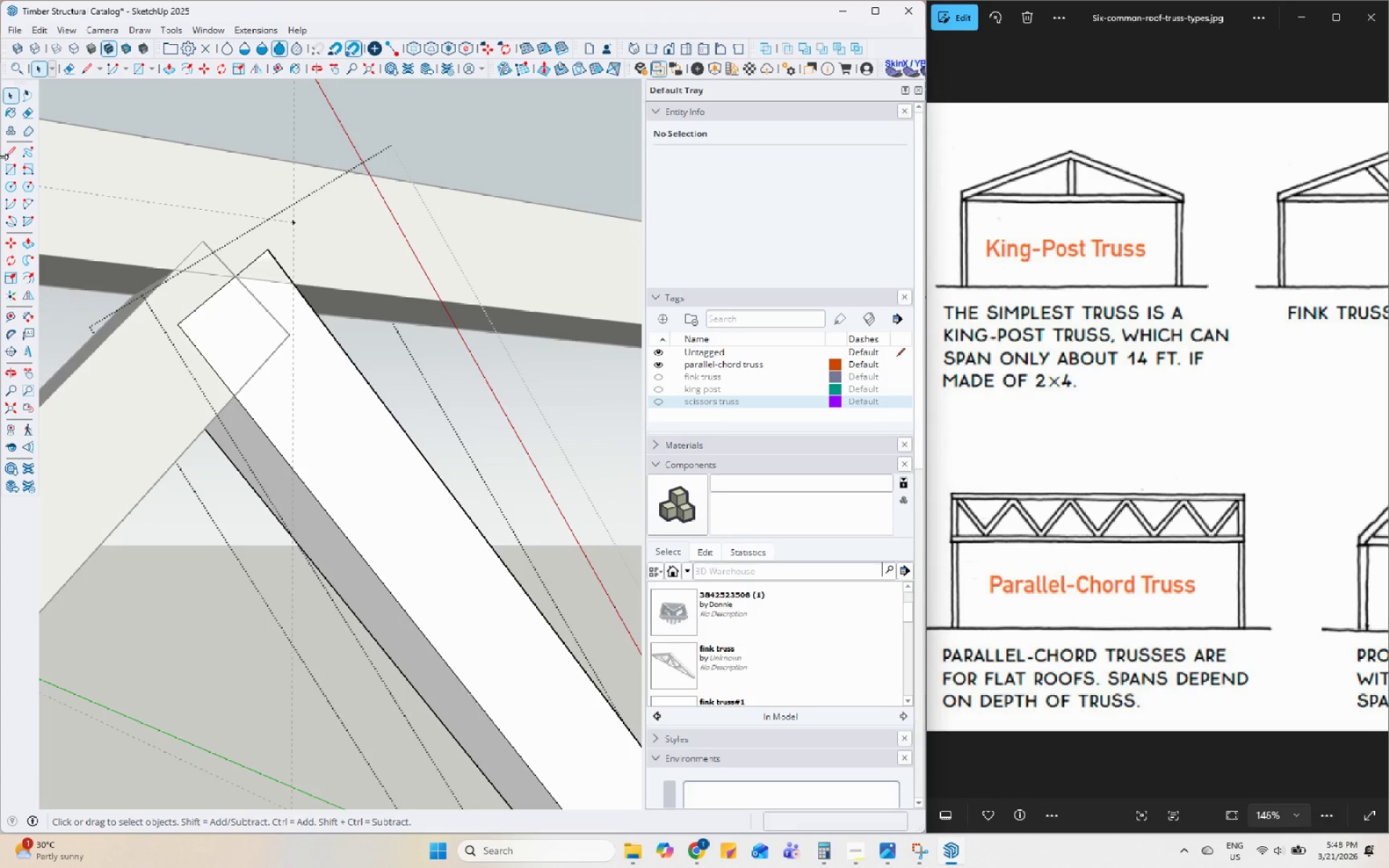 
left_click([6, 150])
 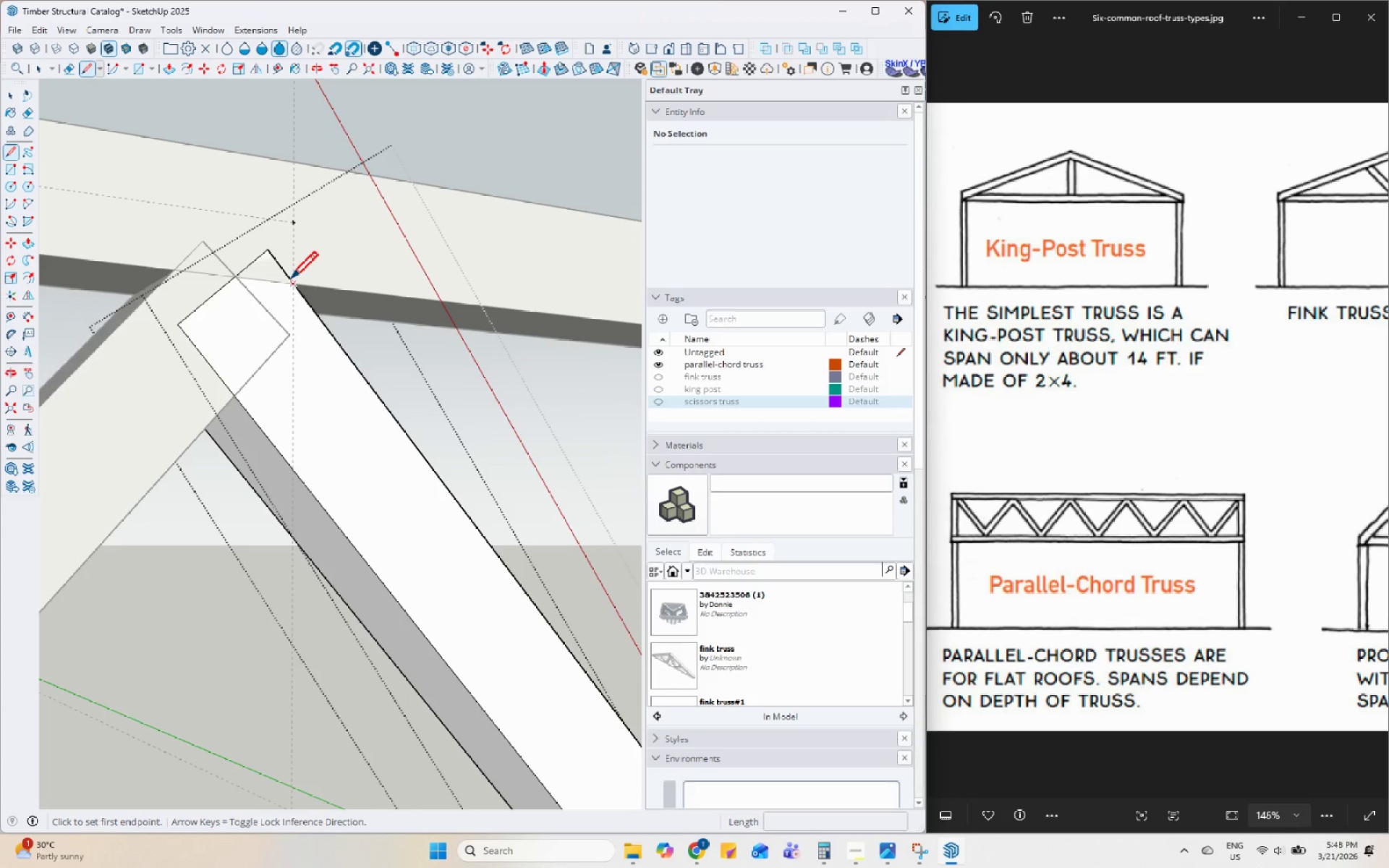 
left_click([294, 285])
 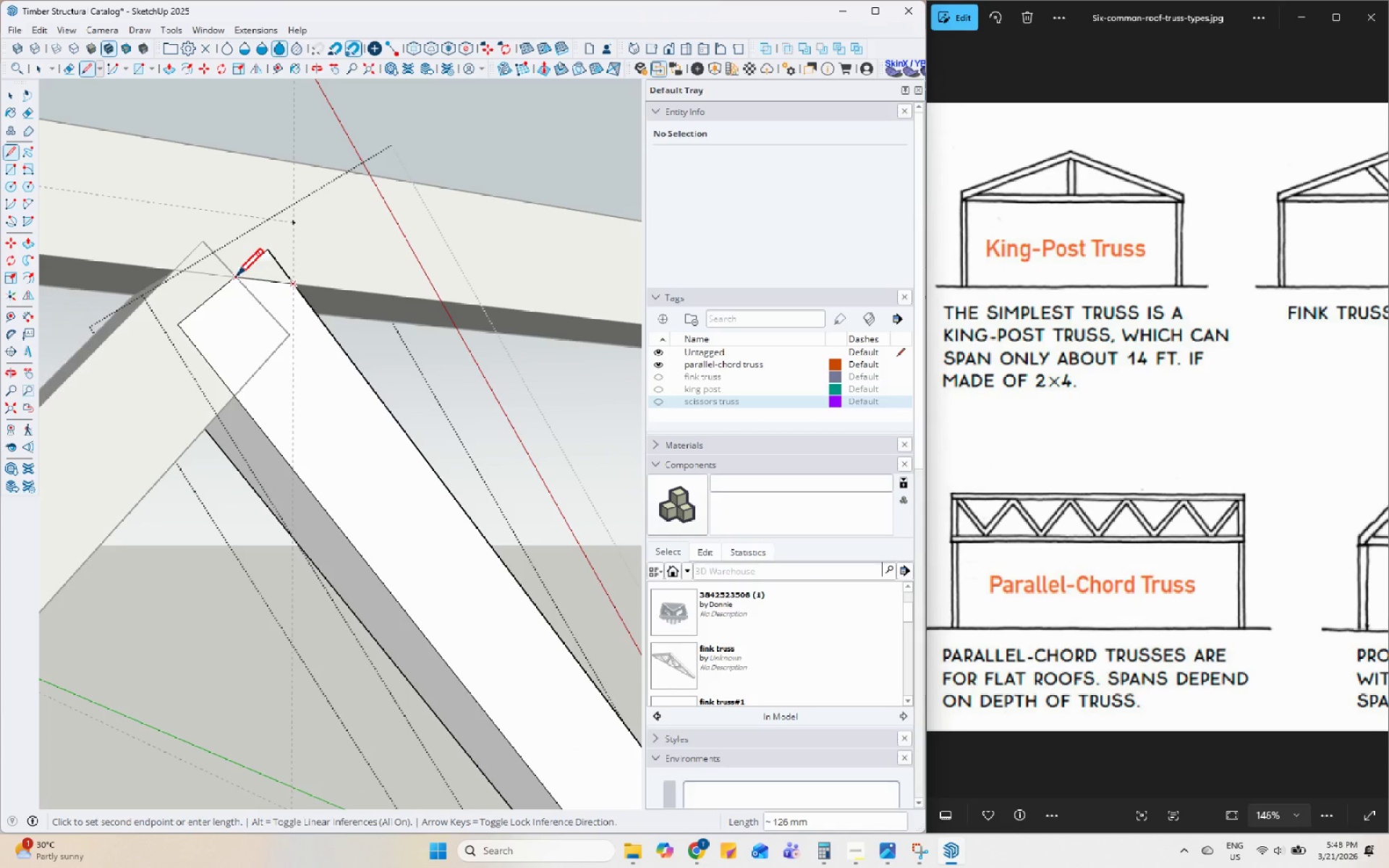 
left_click([237, 276])
 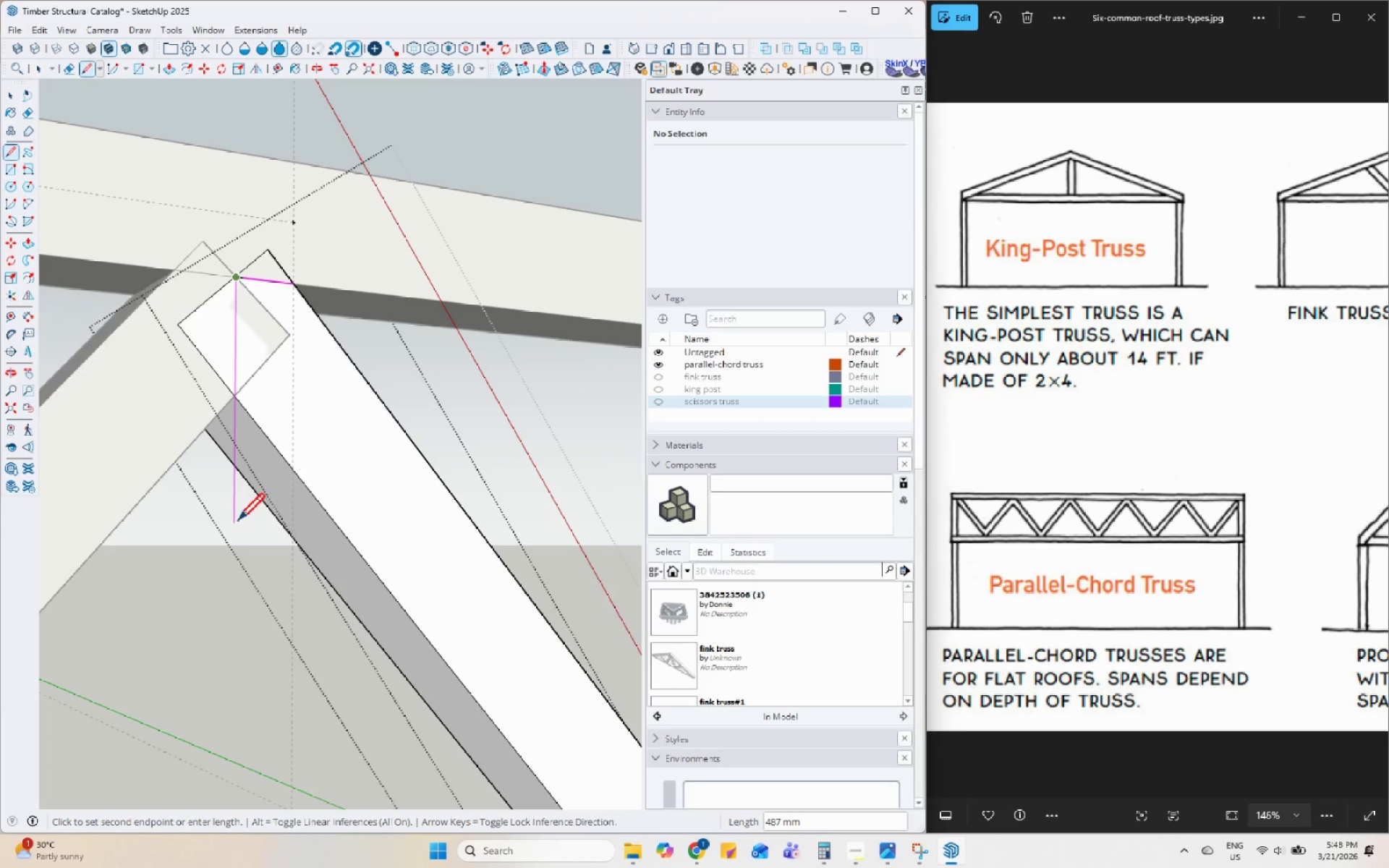 
left_click([232, 525])
 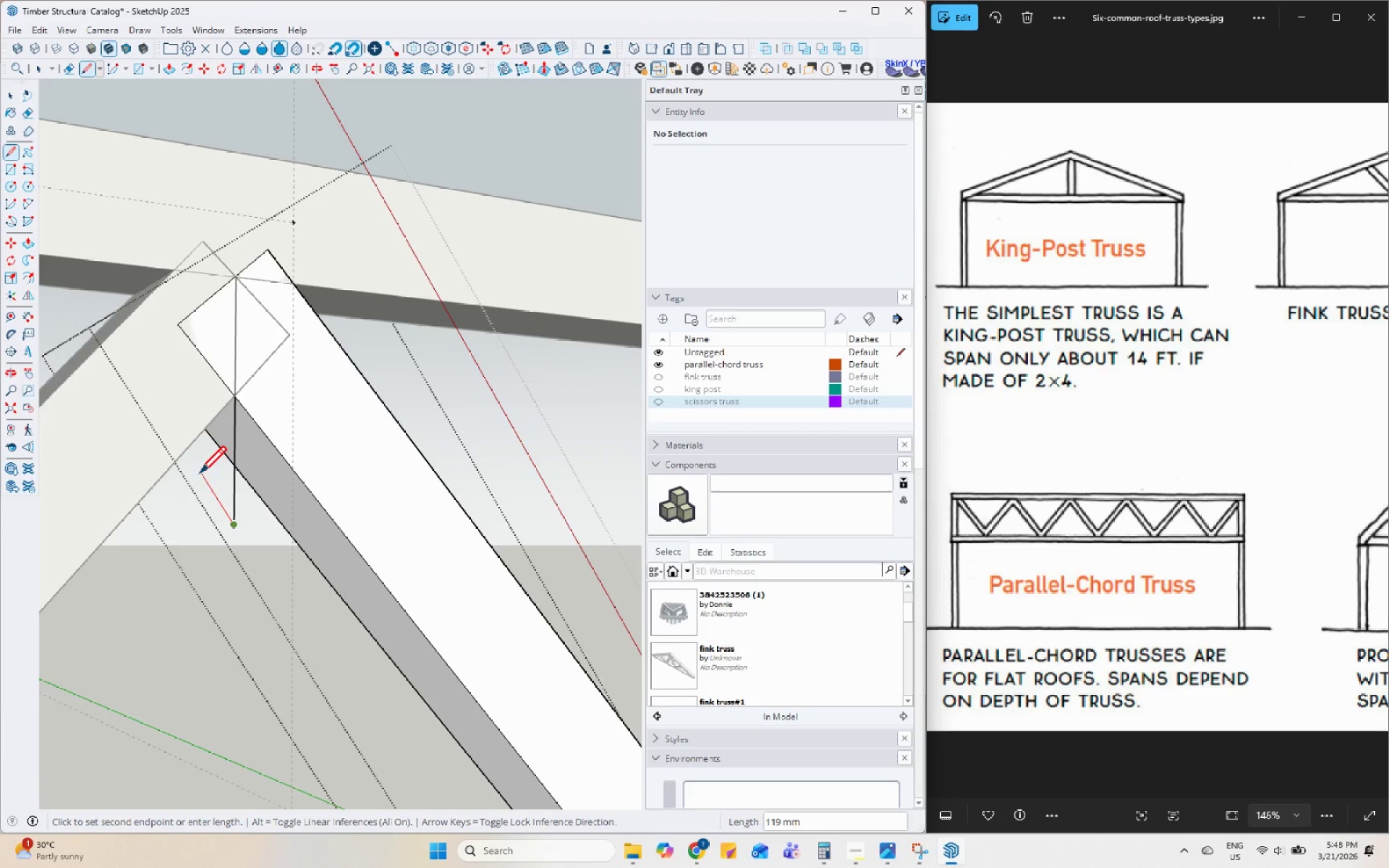 
key(Space)
 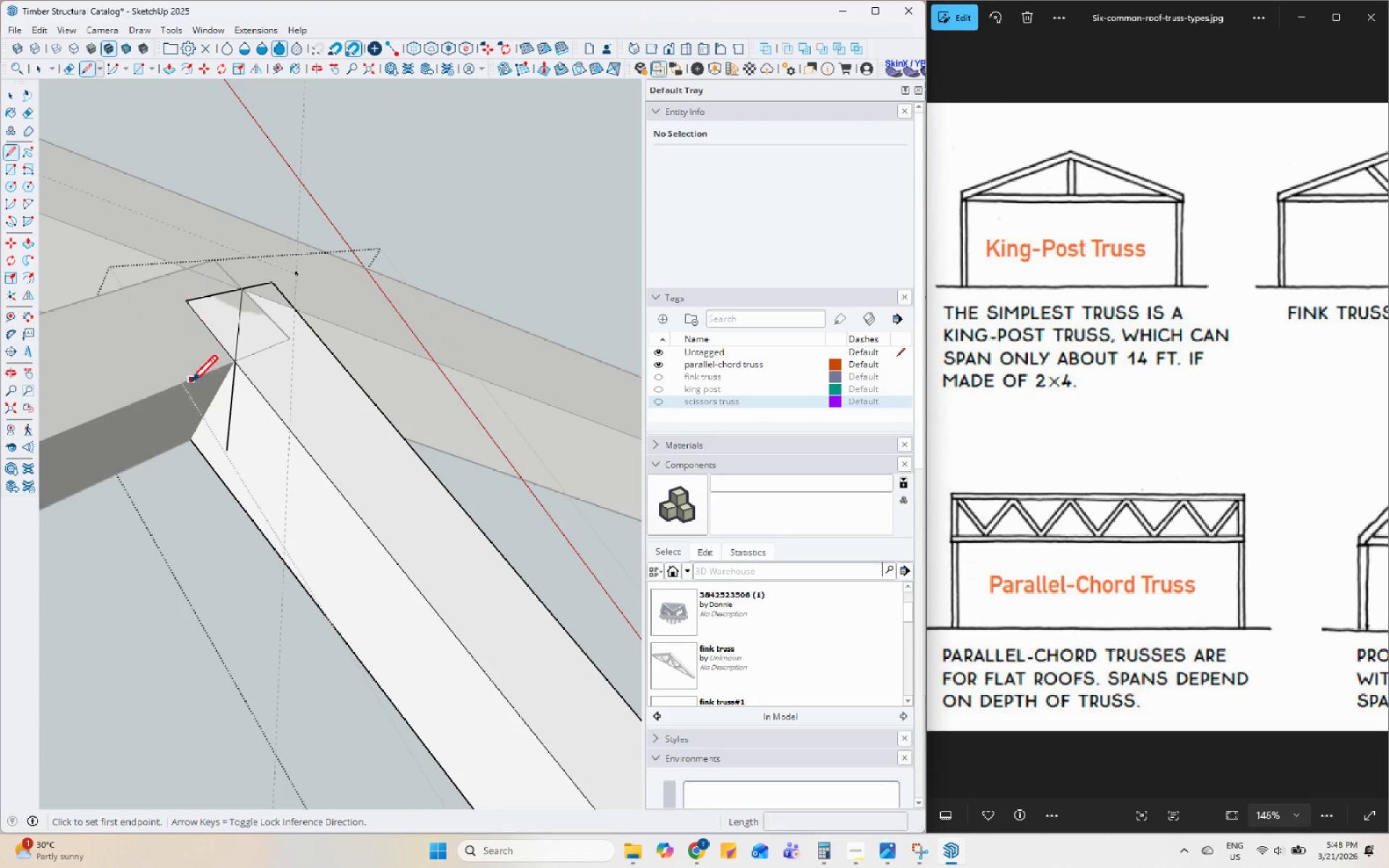 
left_click_drag(start_coordinate=[194, 446], to_coordinate=[195, 436])
 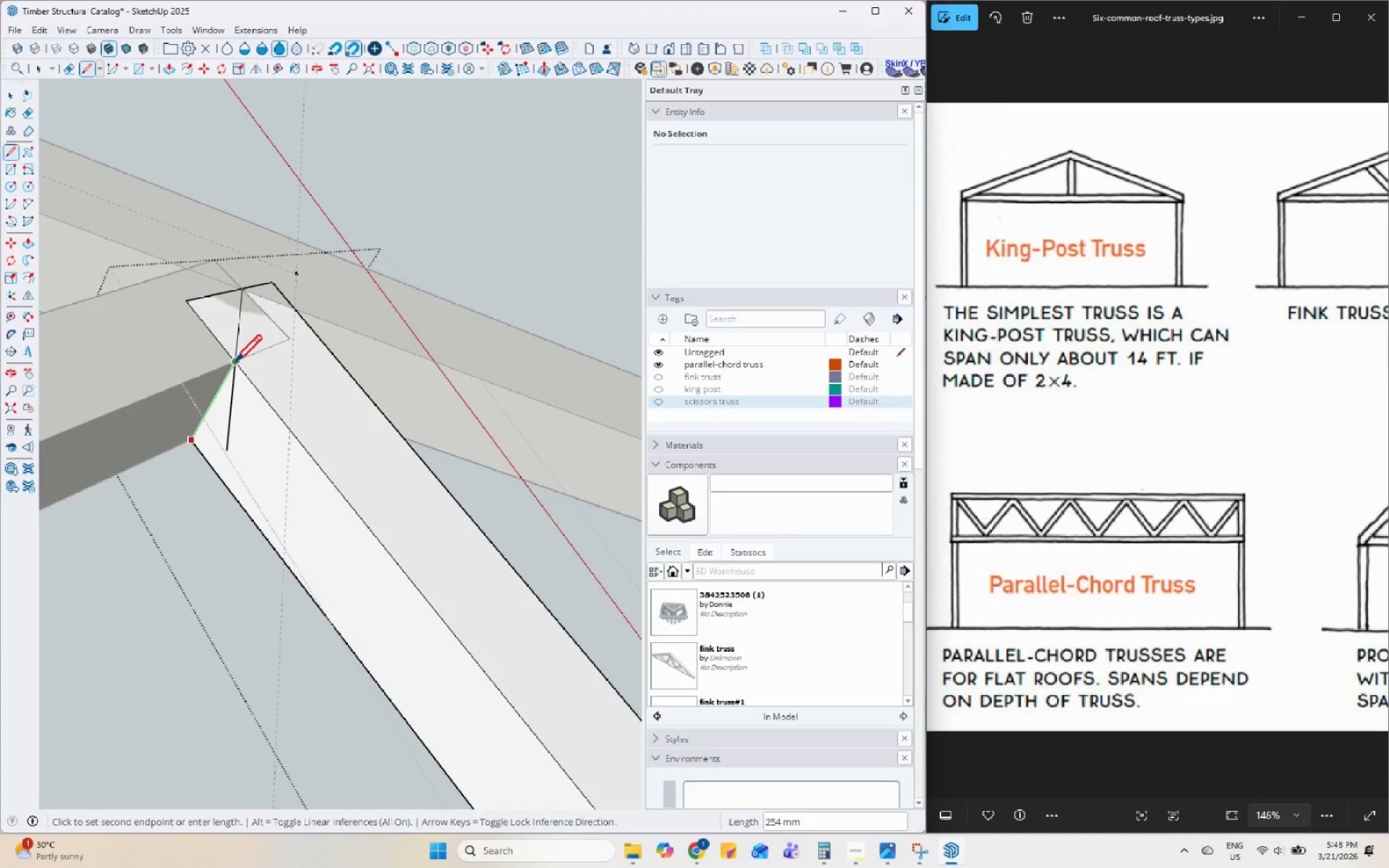 
left_click([235, 365])
 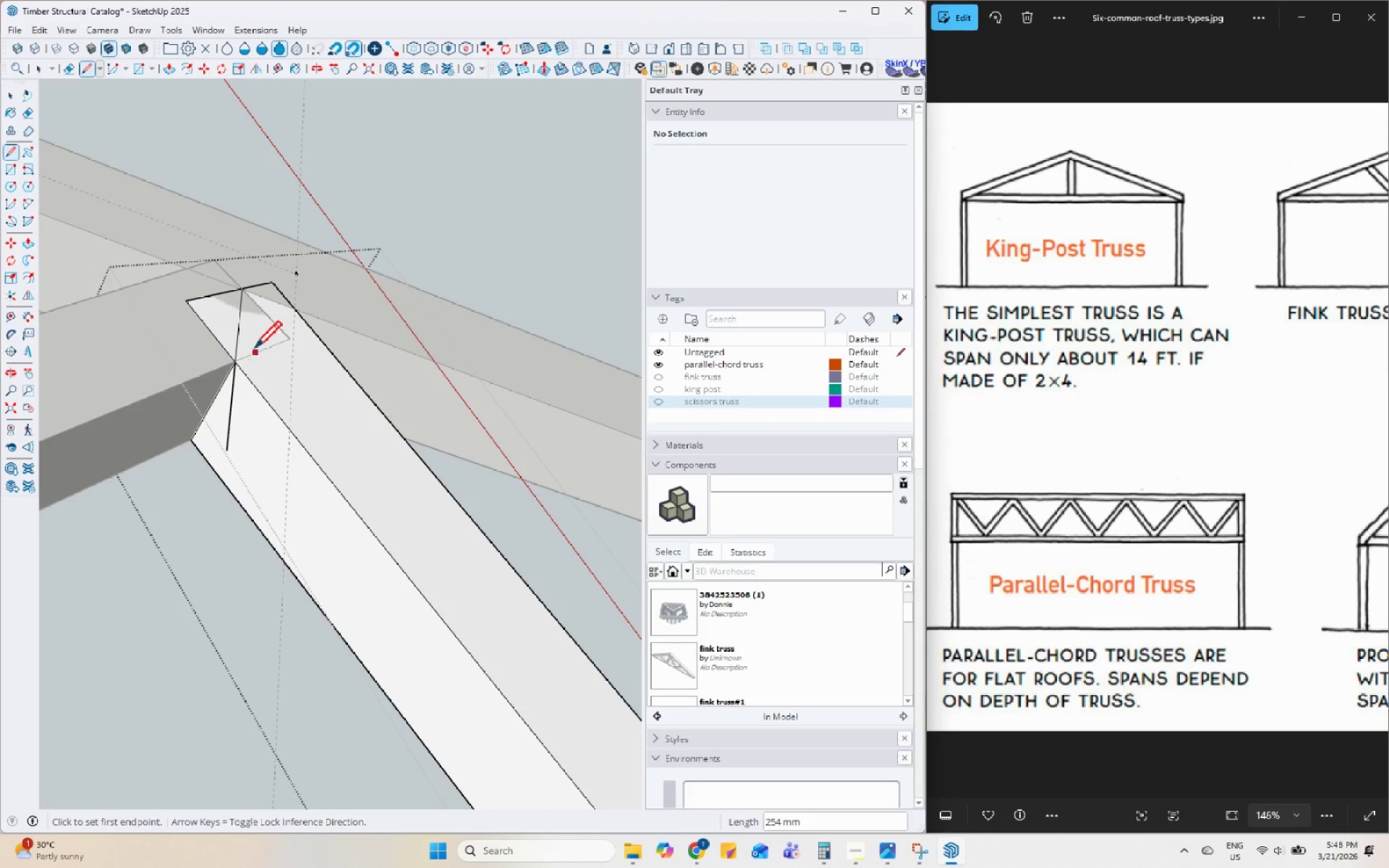 
key(Space)
 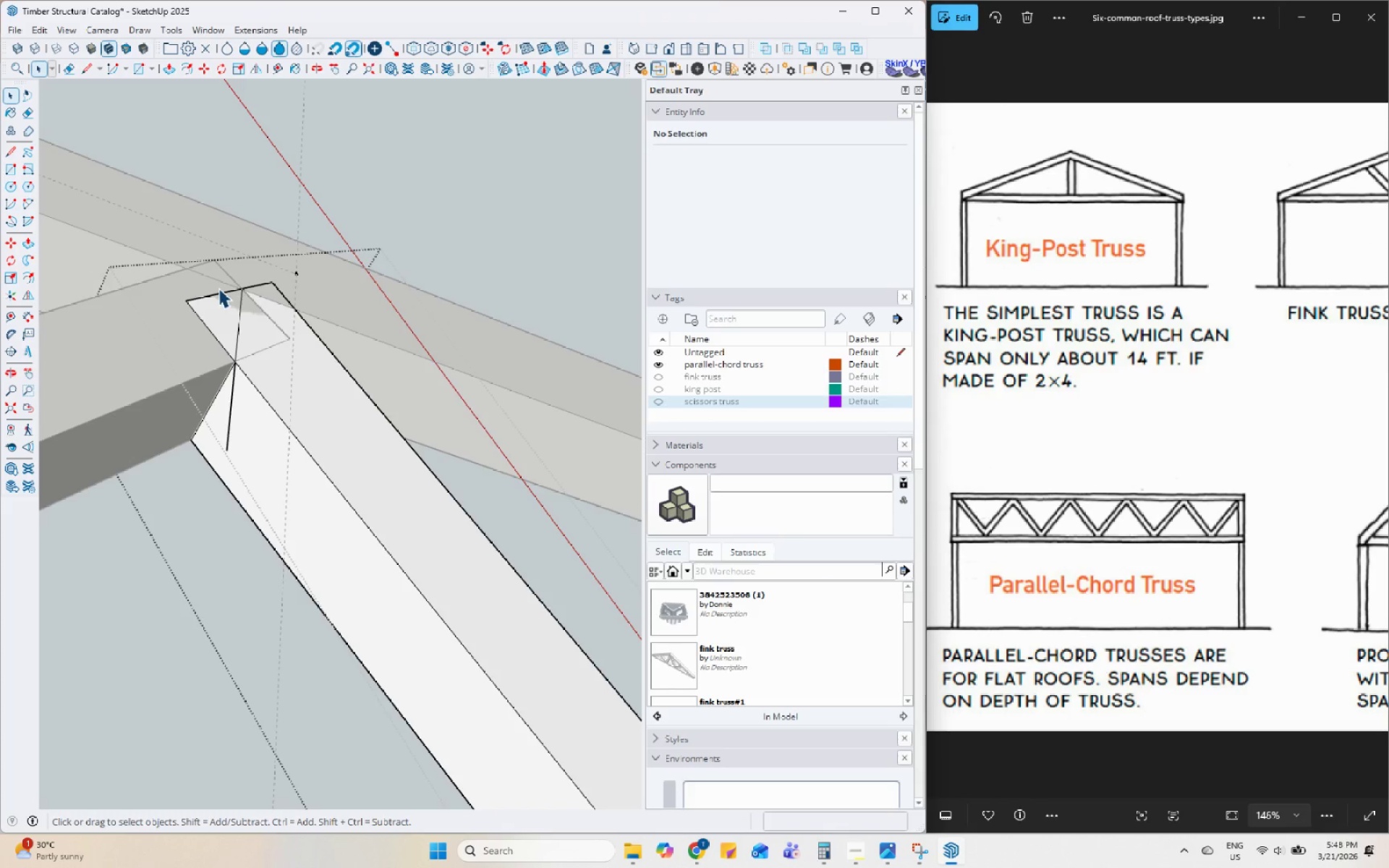 
left_click([213, 294])
 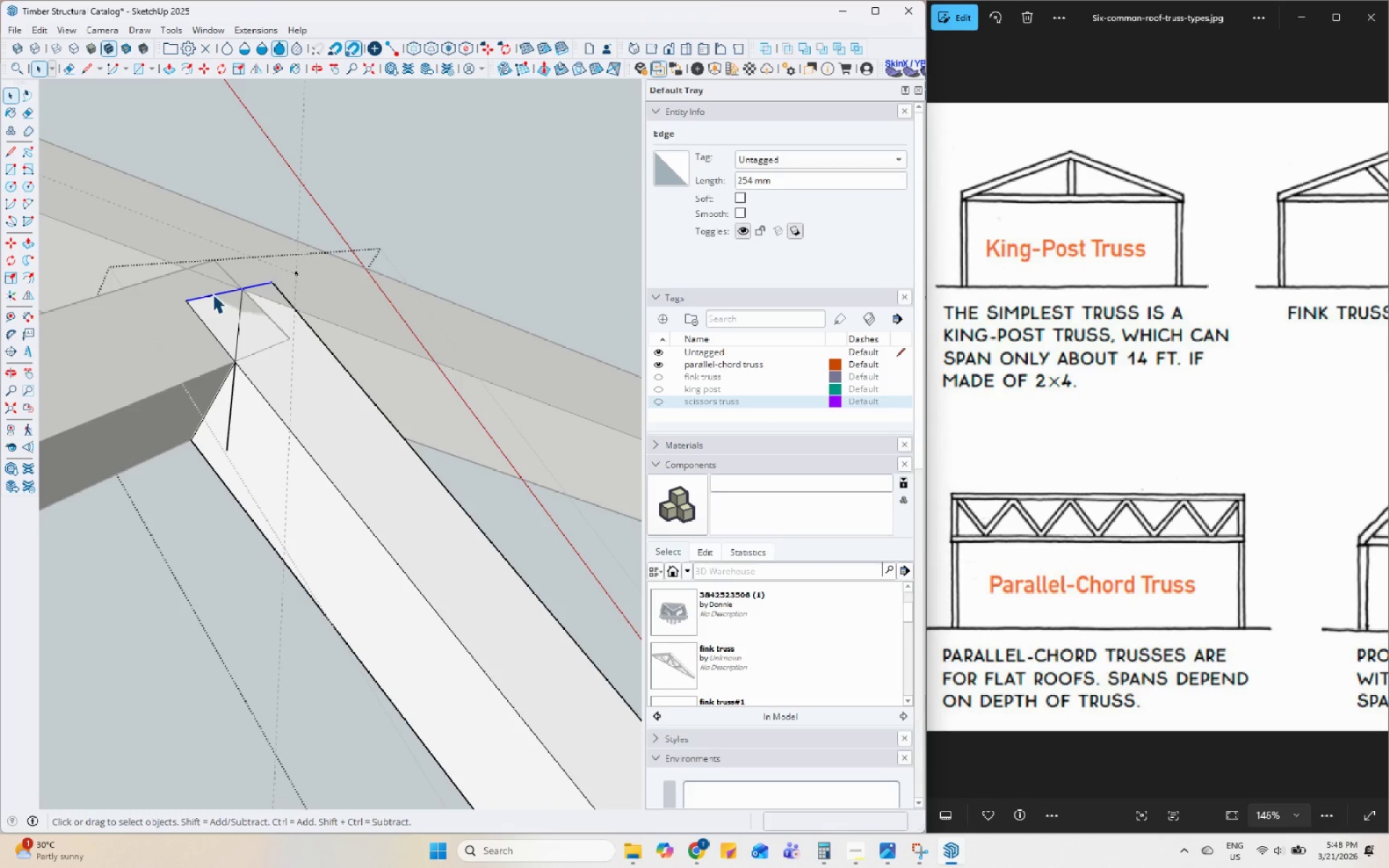 
scroll: coordinate [247, 295], scroll_direction: up, amount: 19.0
 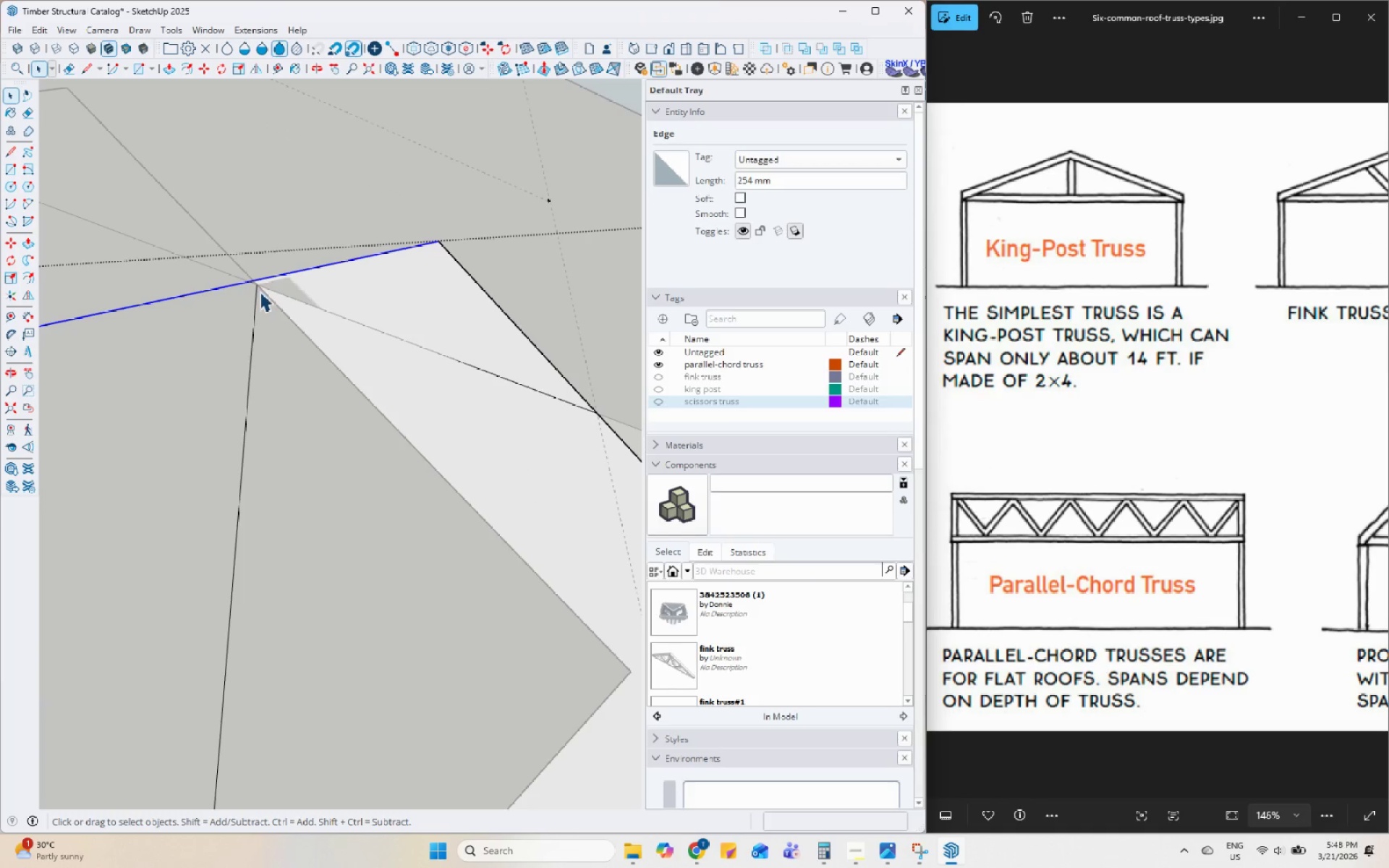 
left_click([257, 296])
 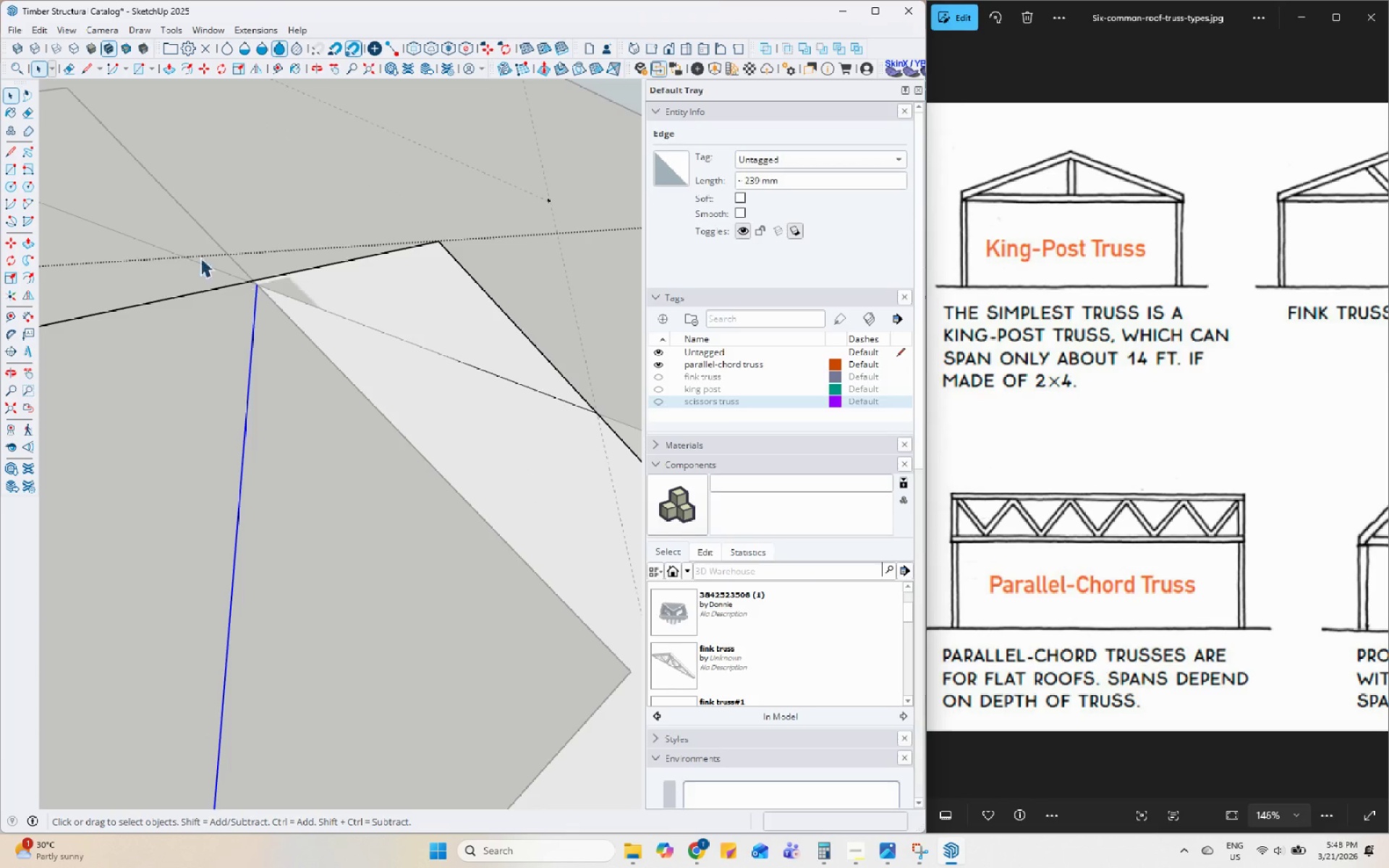 
left_click([12, 150])
 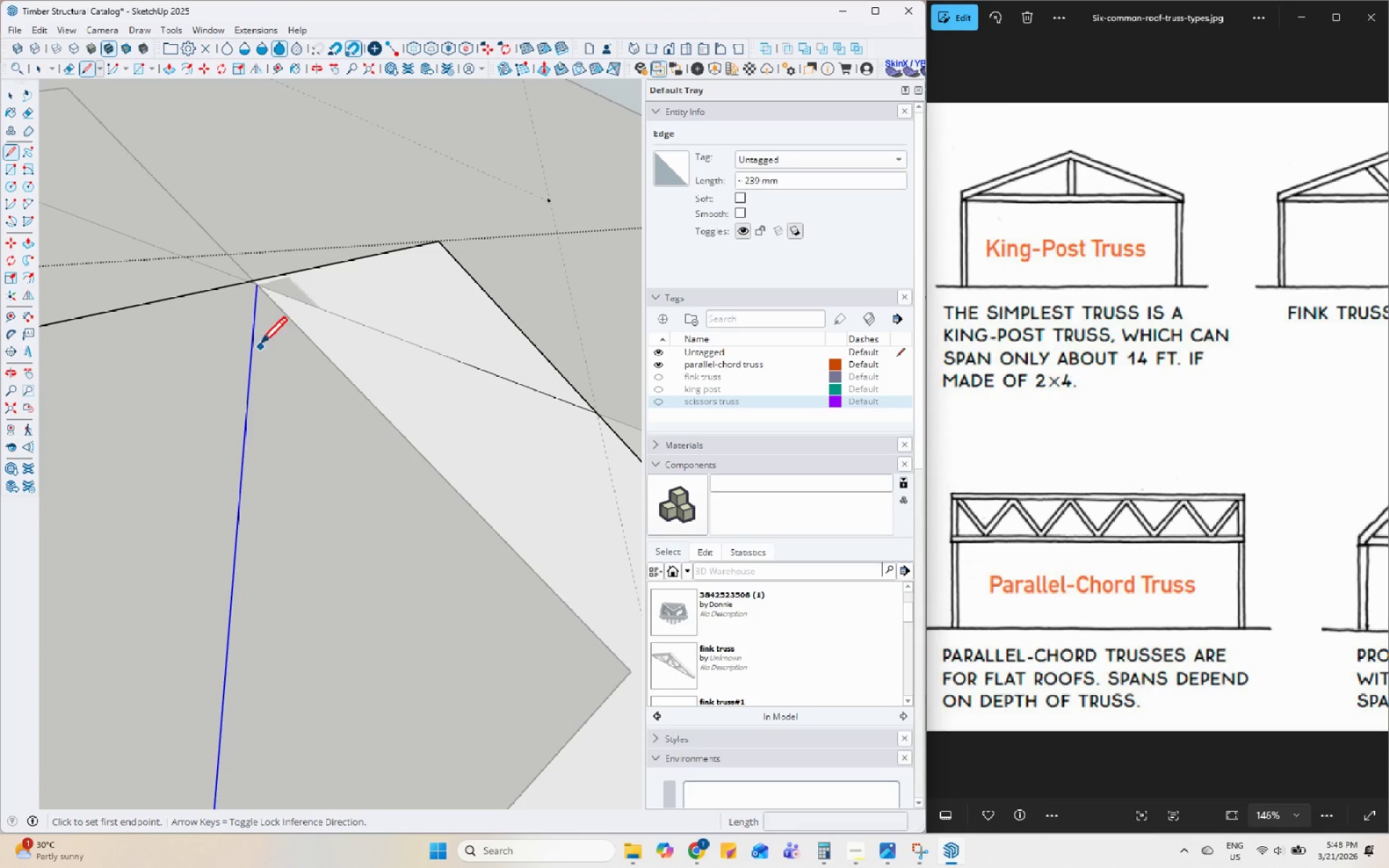 
left_click_drag(start_coordinate=[255, 346], to_coordinate=[256, 341])
 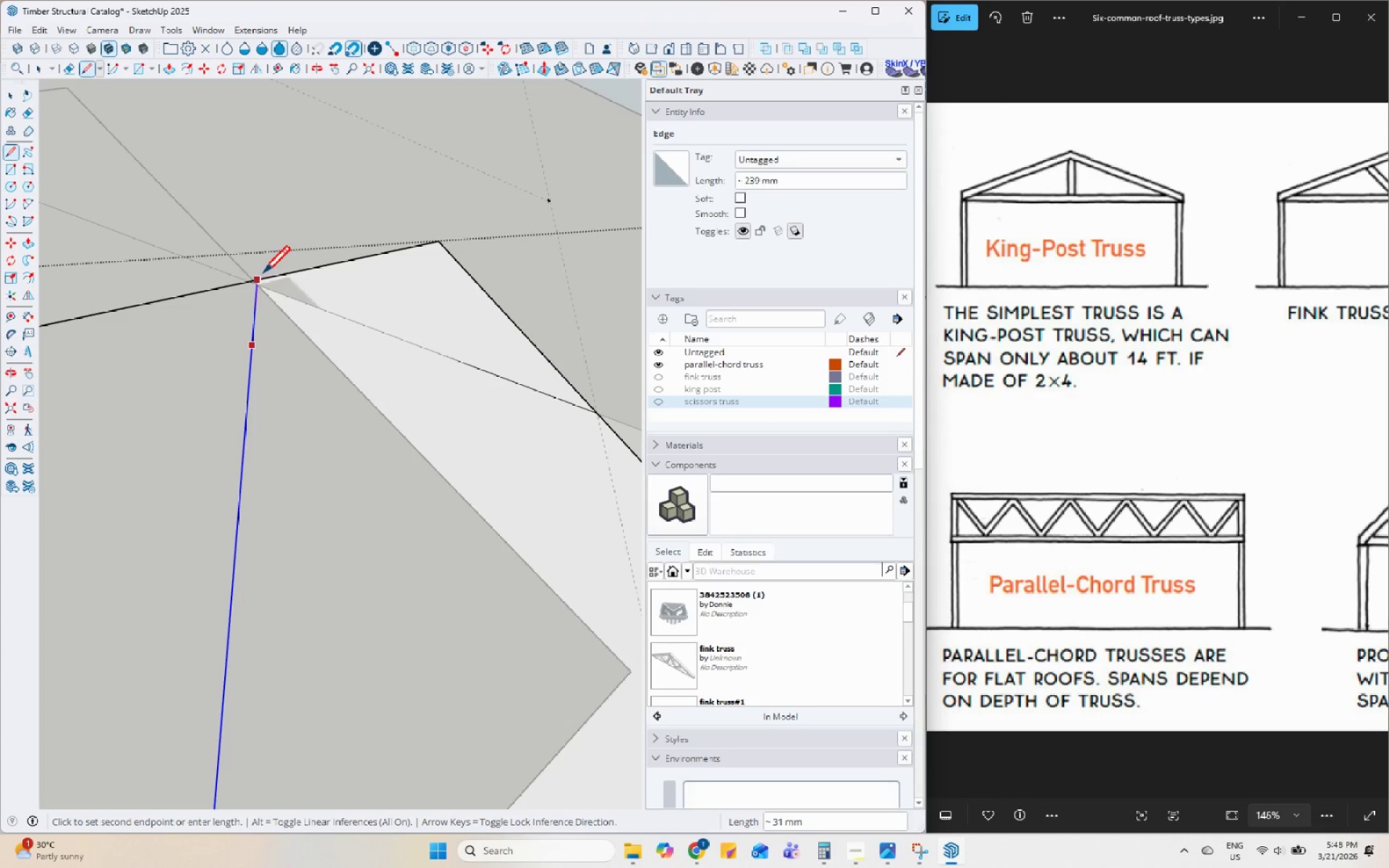 
left_click([263, 276])
 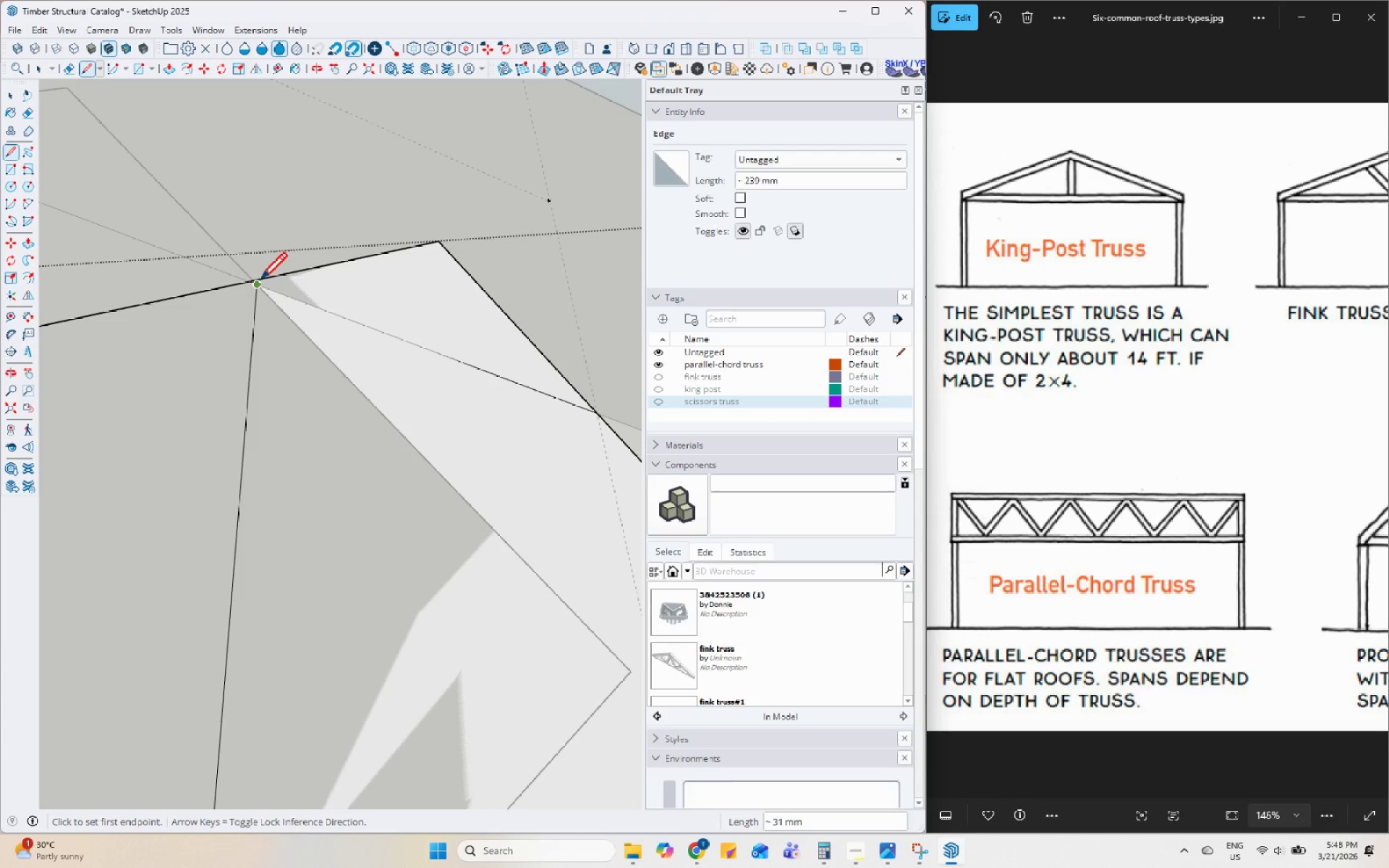 
key(Space)
 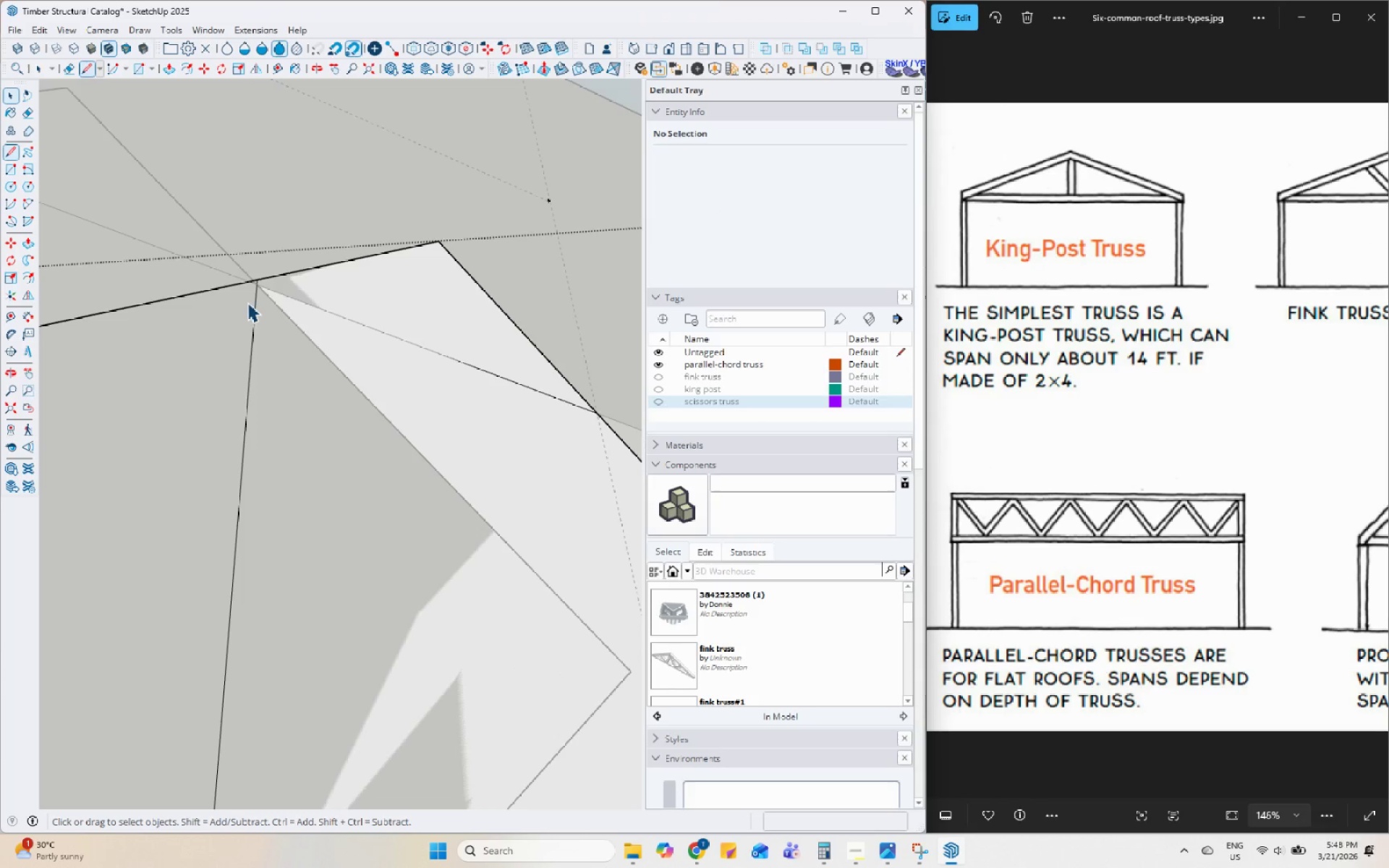 
left_click([210, 334])
 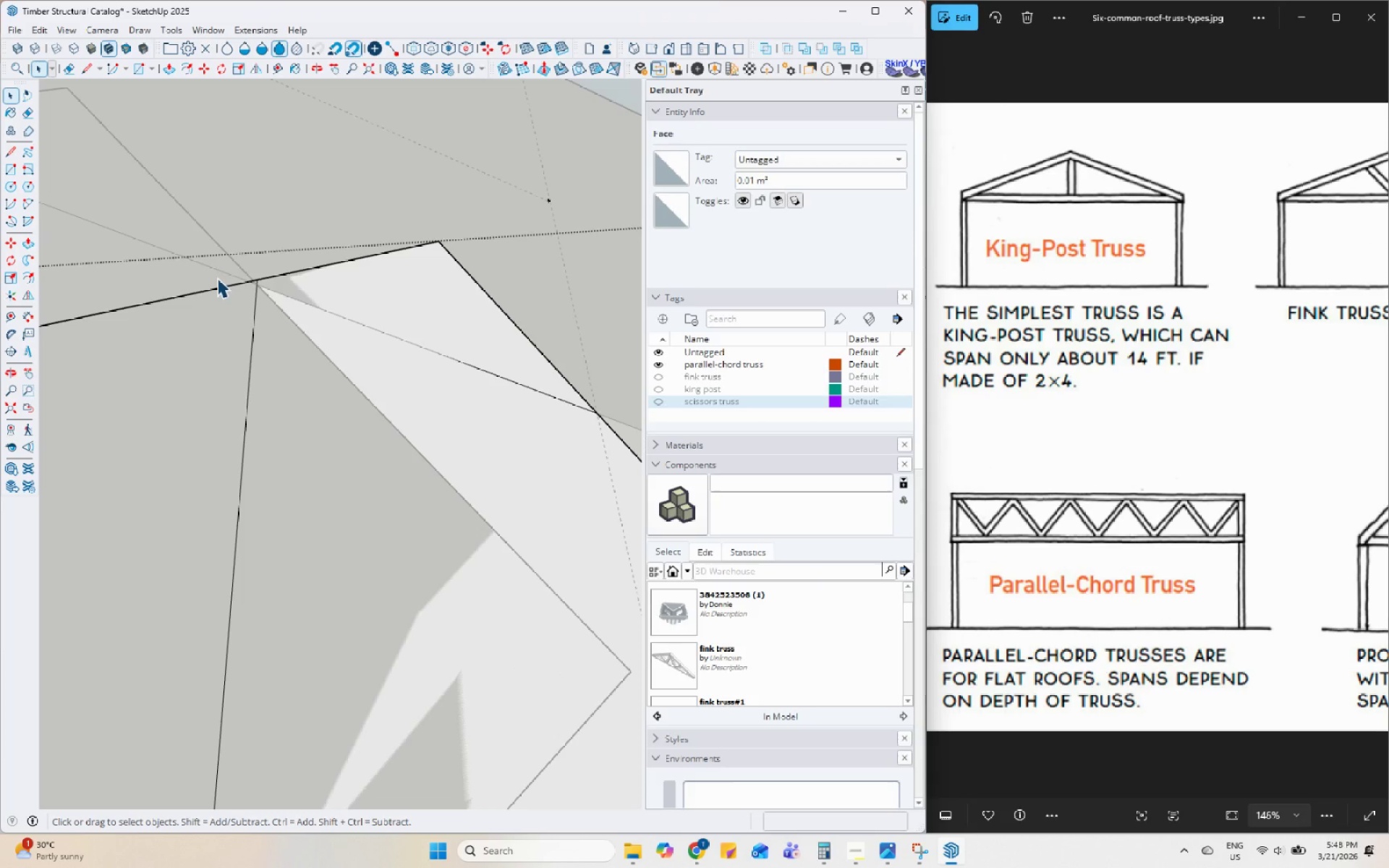 
double_click([210, 291])
 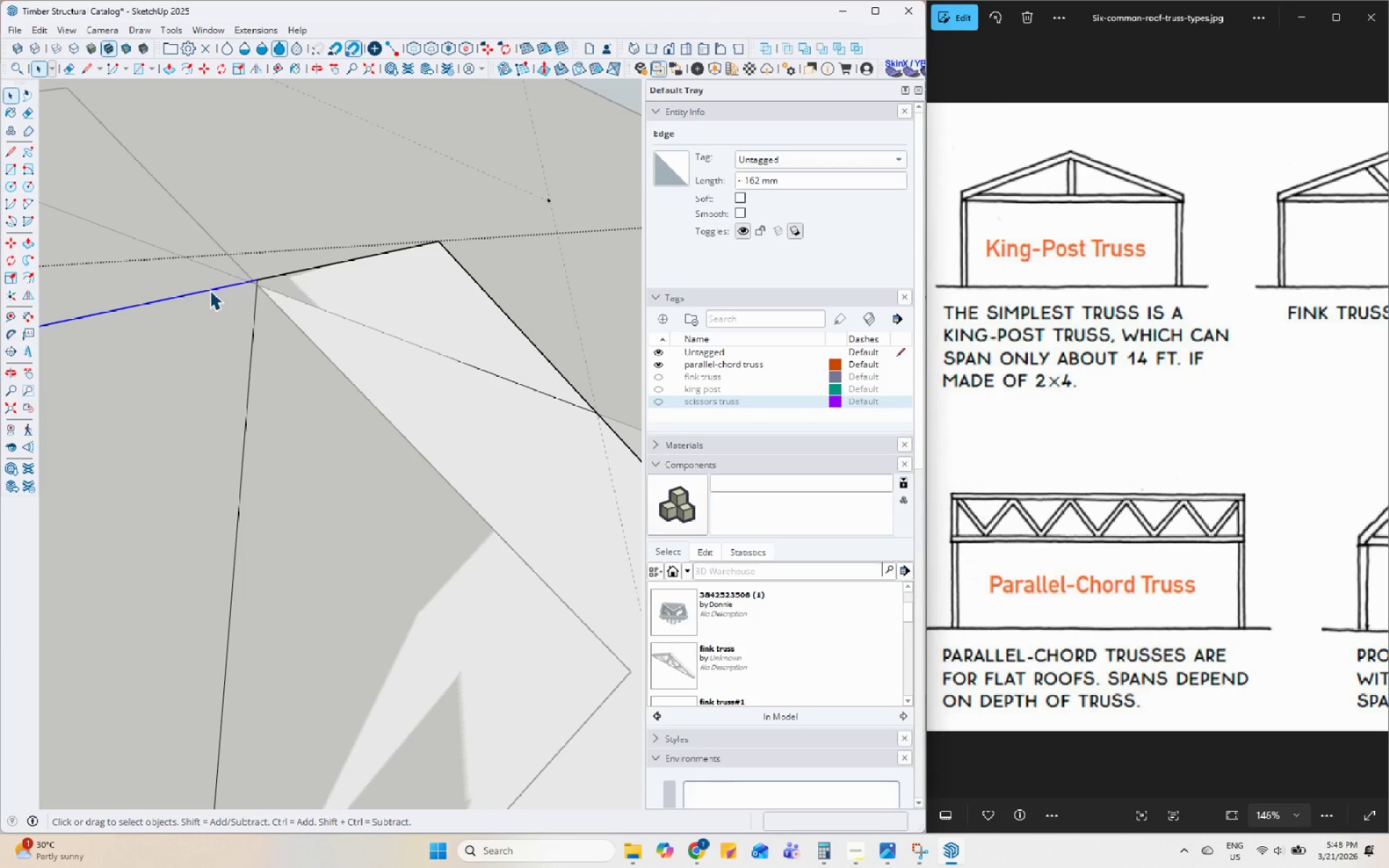 
key(Delete)
 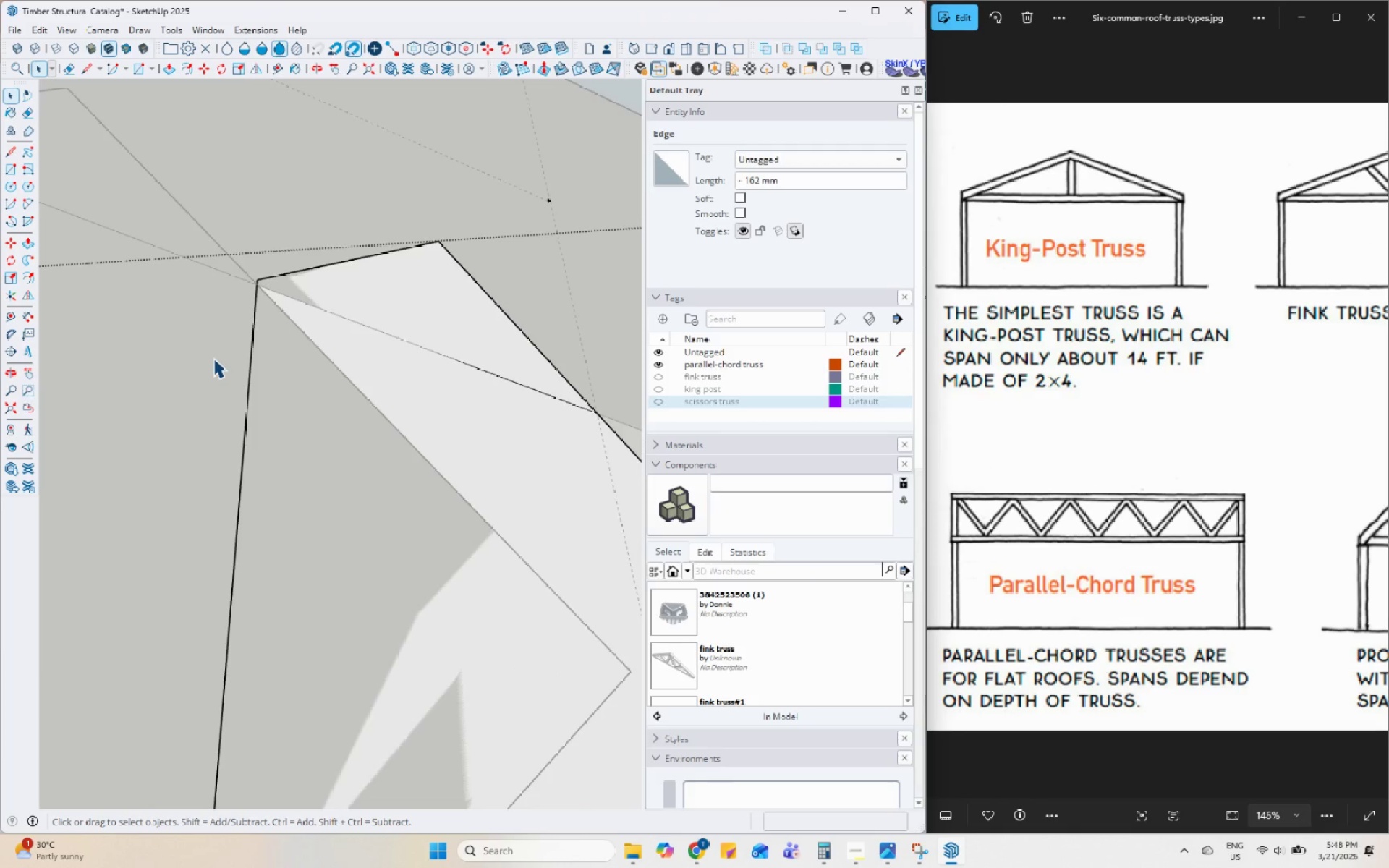 
scroll: coordinate [211, 430], scroll_direction: down, amount: 10.0
 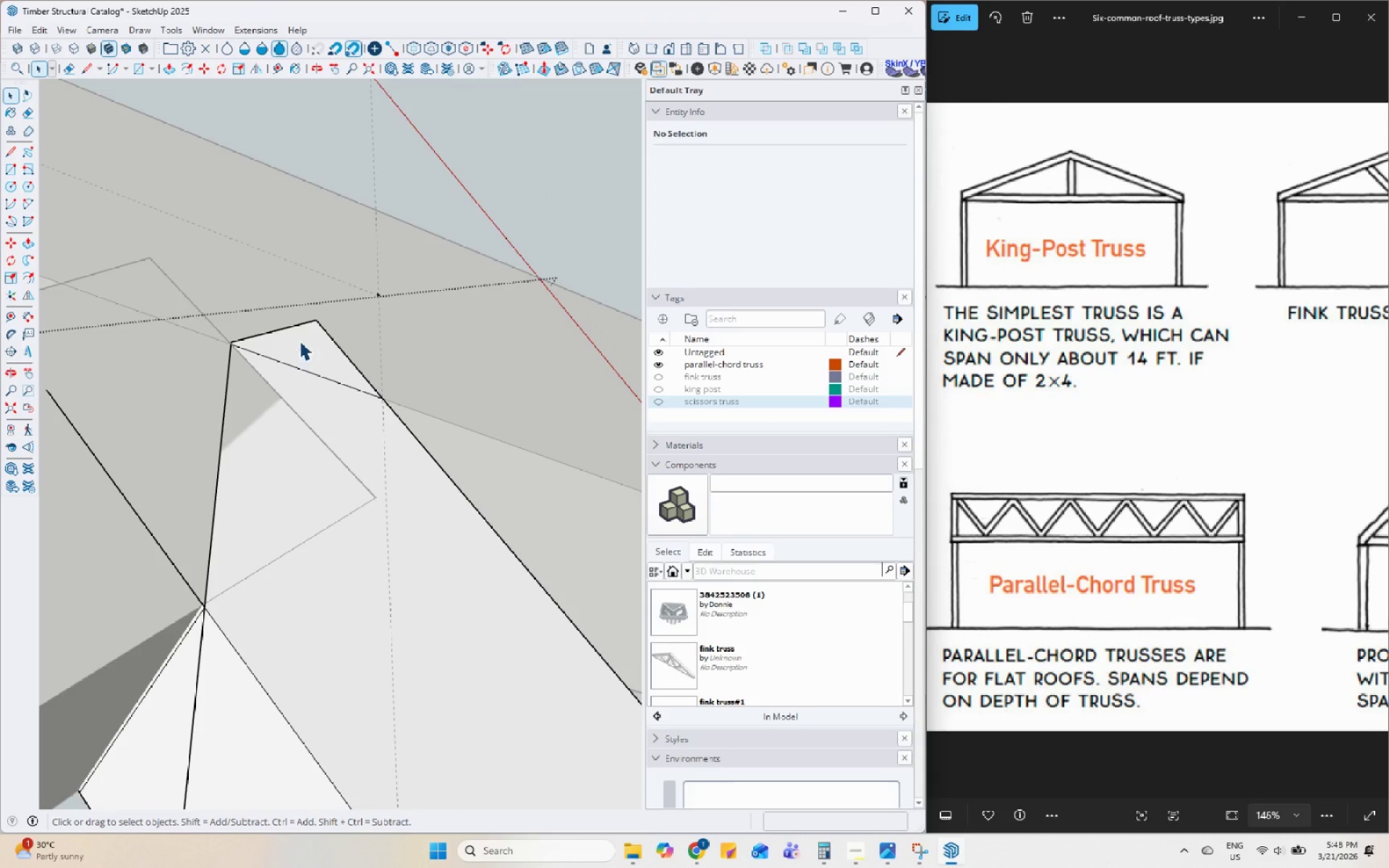 
left_click([289, 327])
 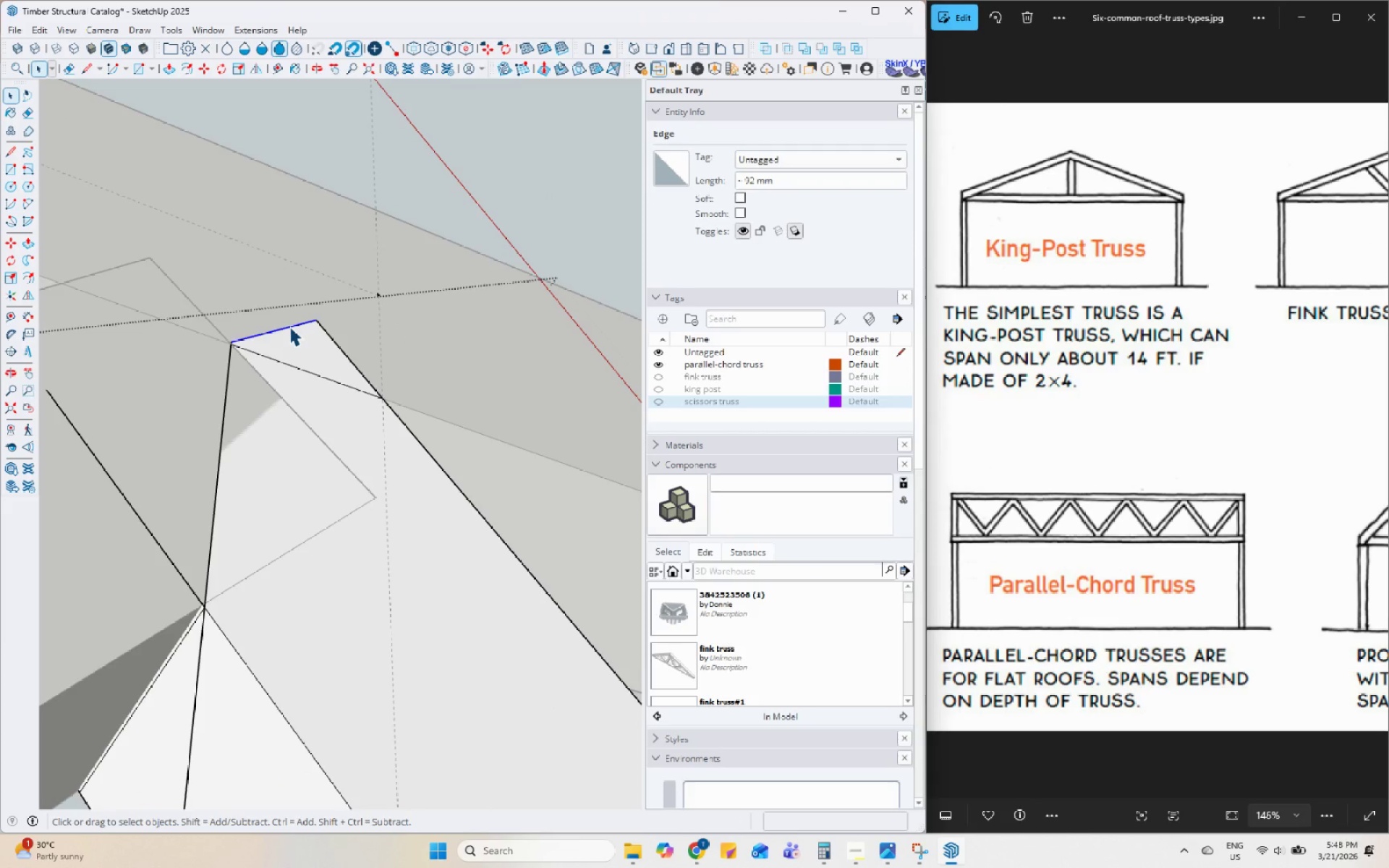 
key(Delete)
 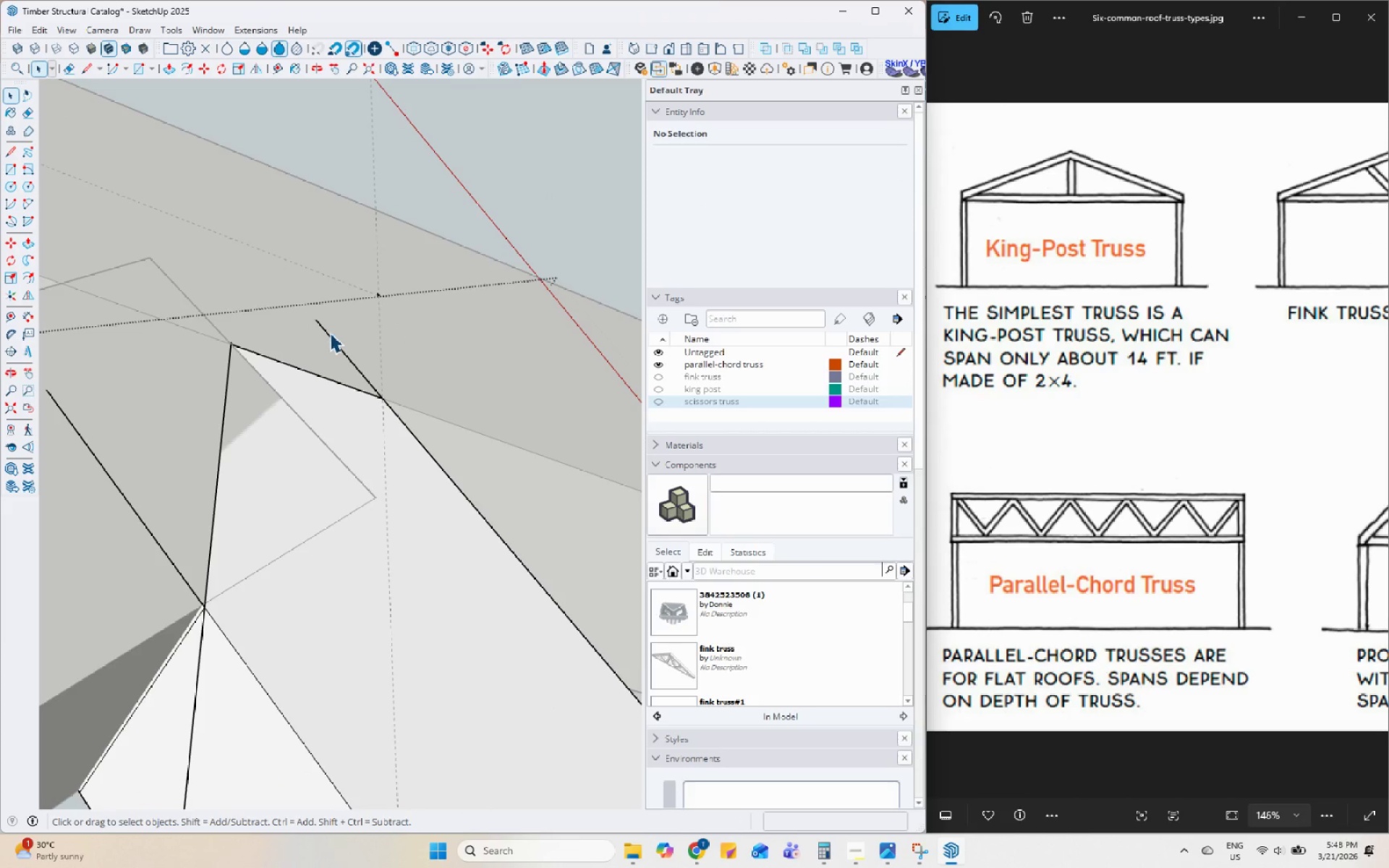 
double_click([334, 340])
 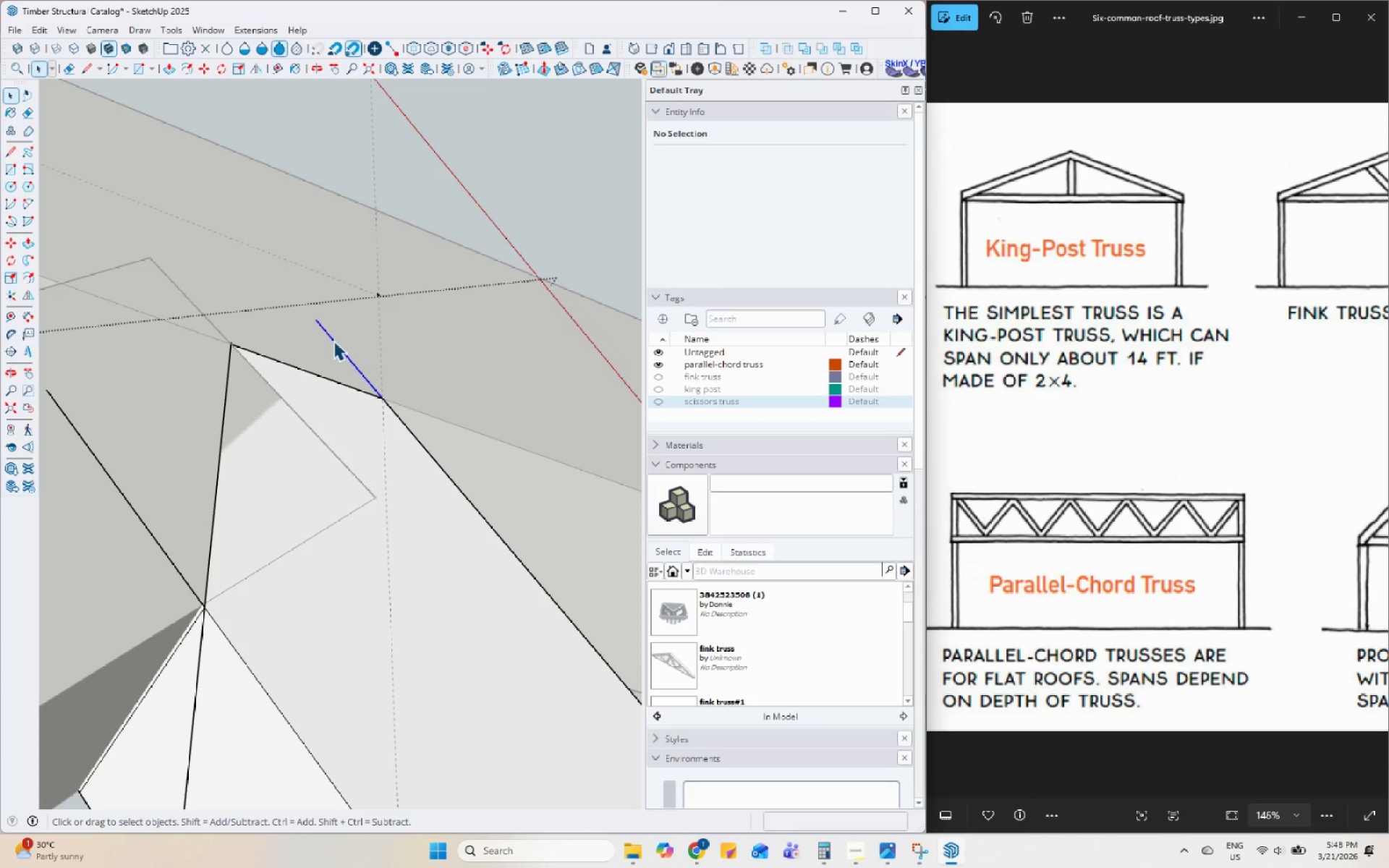 
key(Delete)
 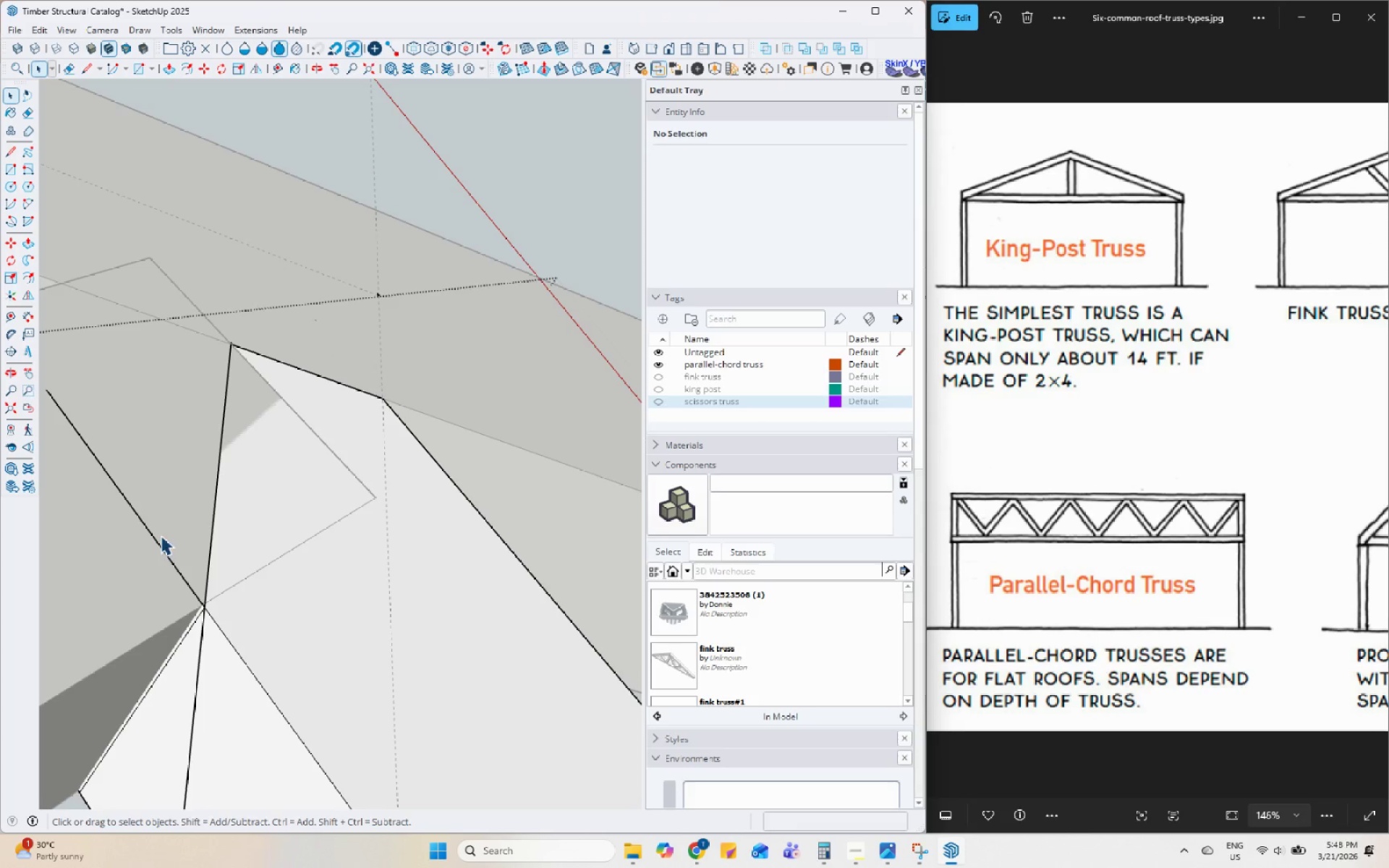 
double_click([154, 543])
 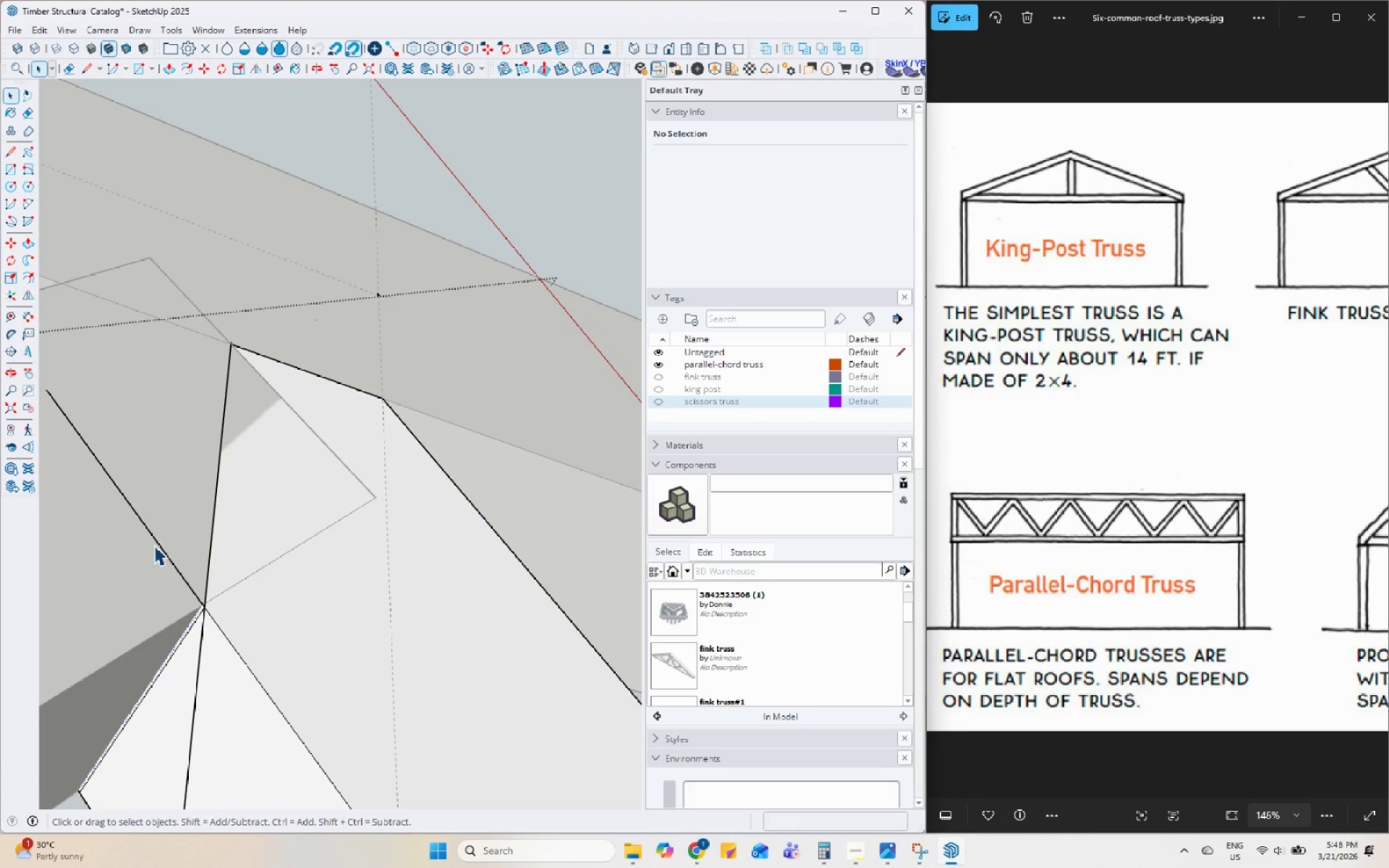 
triple_click([150, 550])
 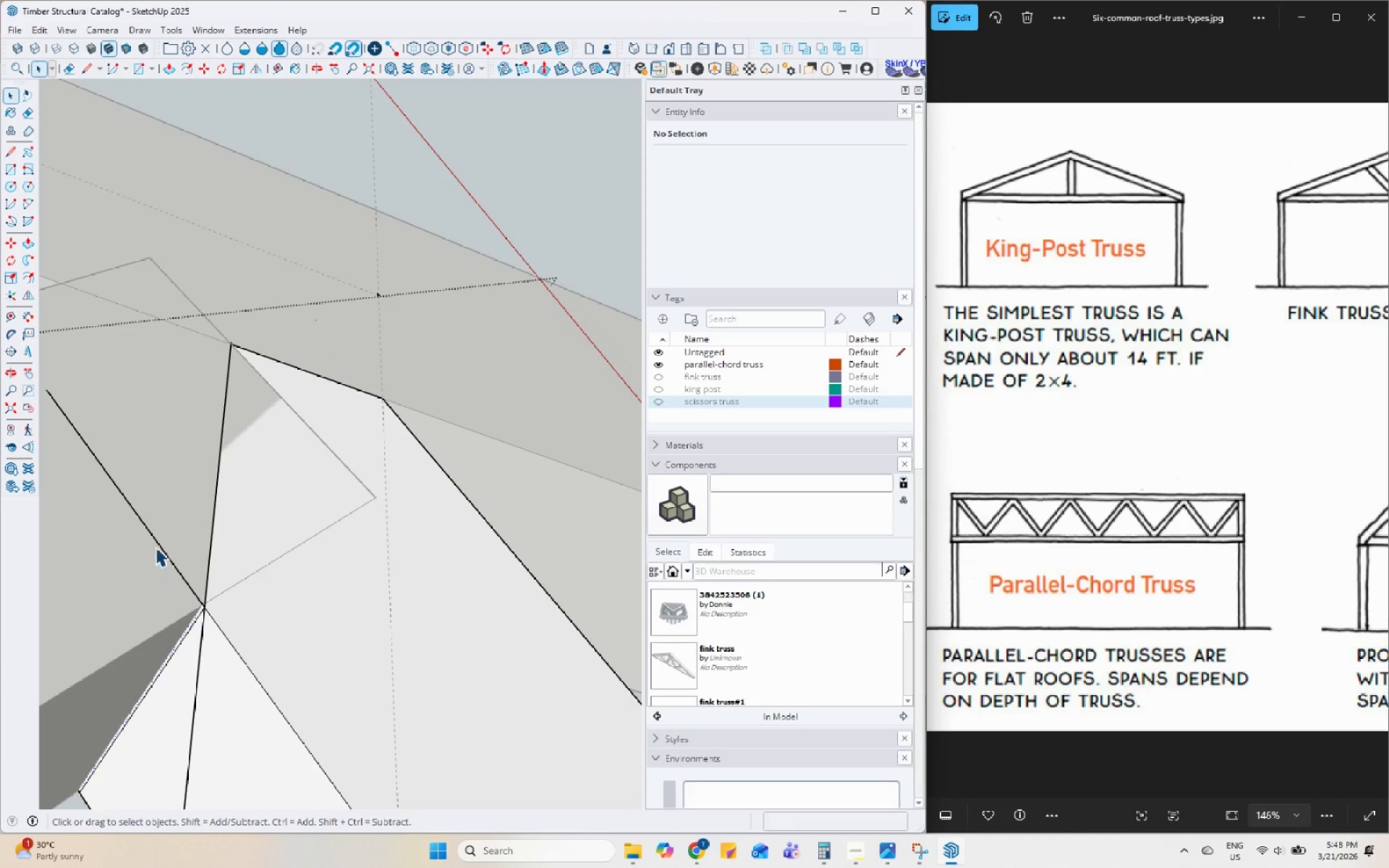 
triple_click([156, 548])
 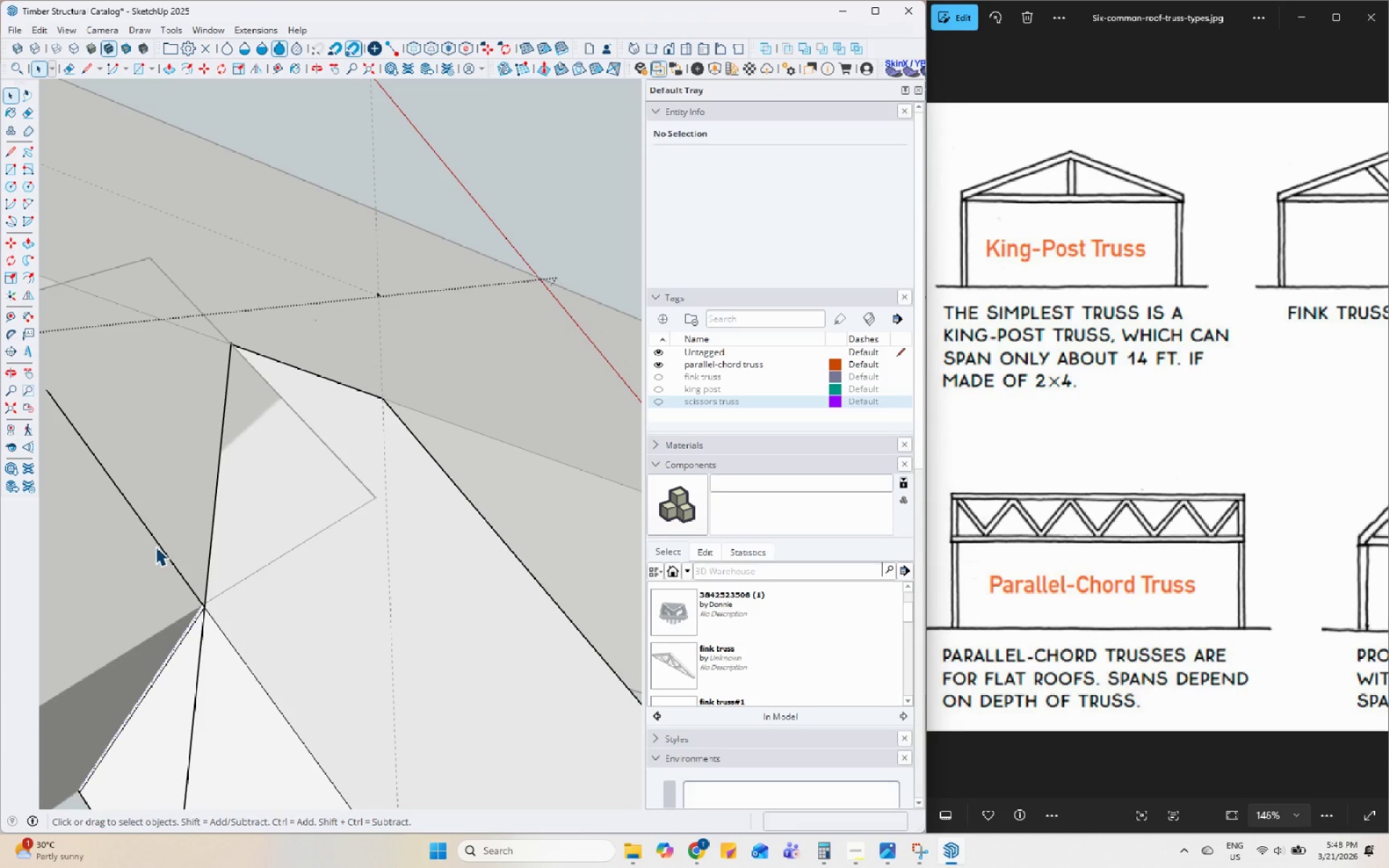 
triple_click([156, 547])
 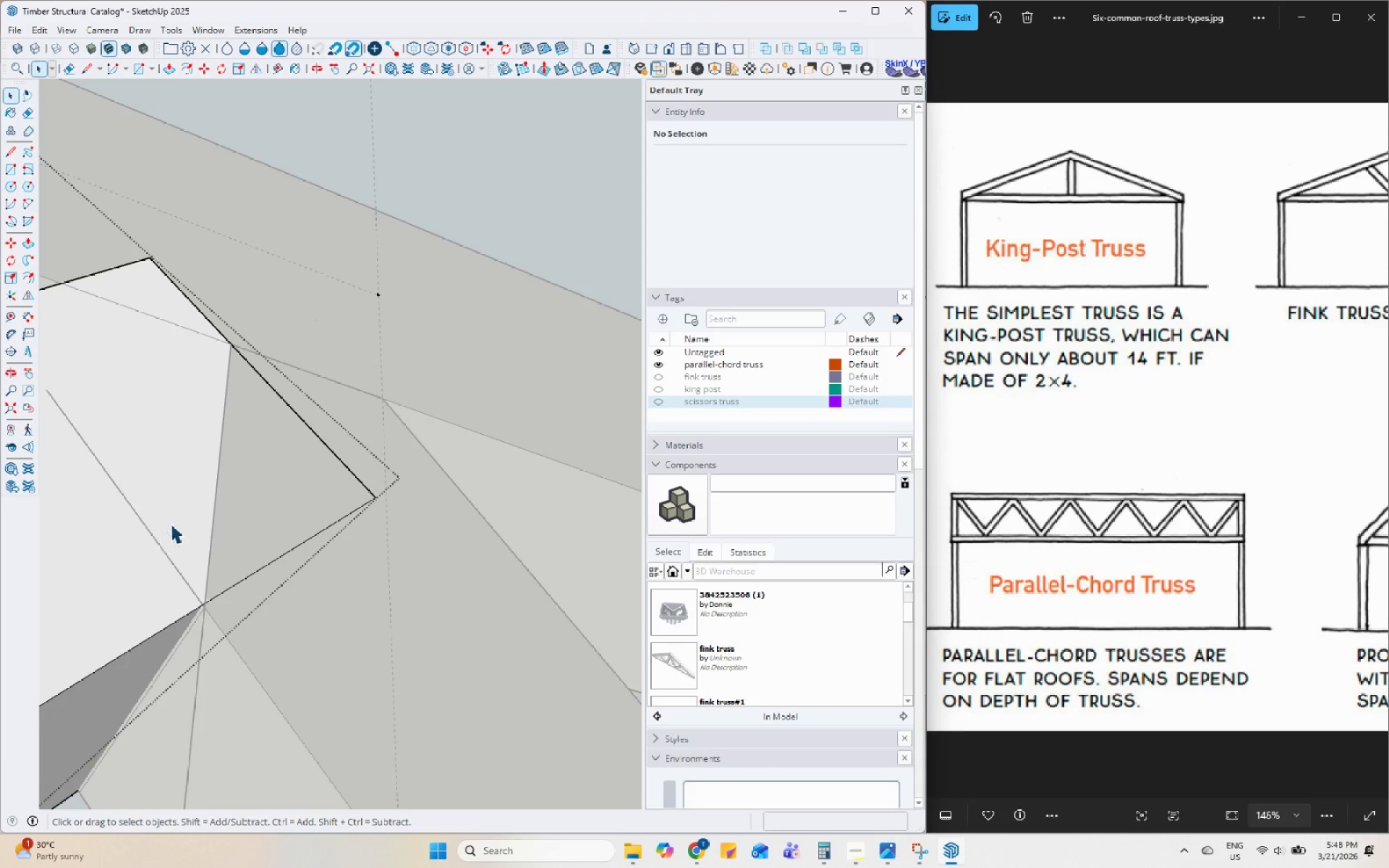 
left_click([376, 710])
 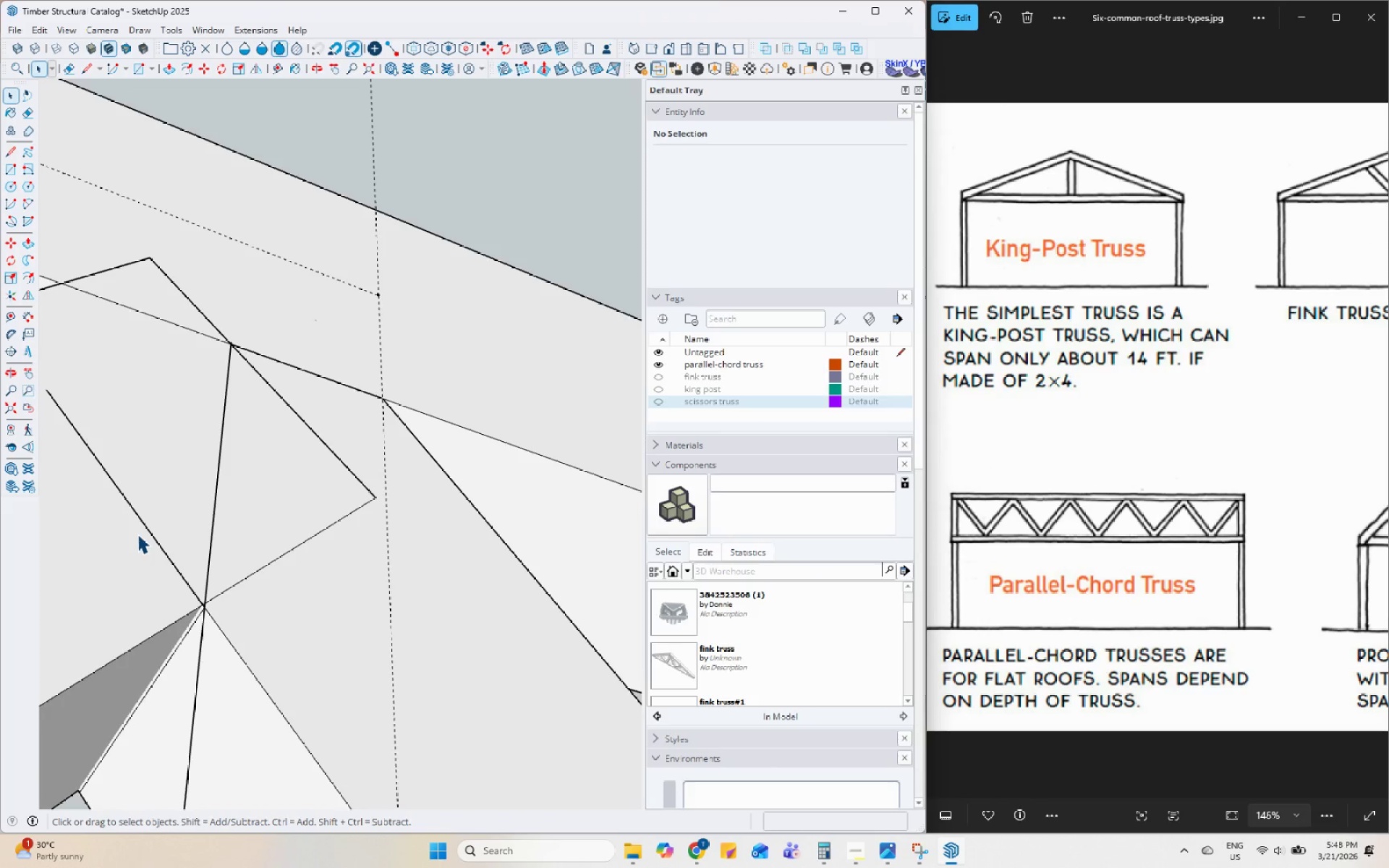 
double_click([147, 524])
 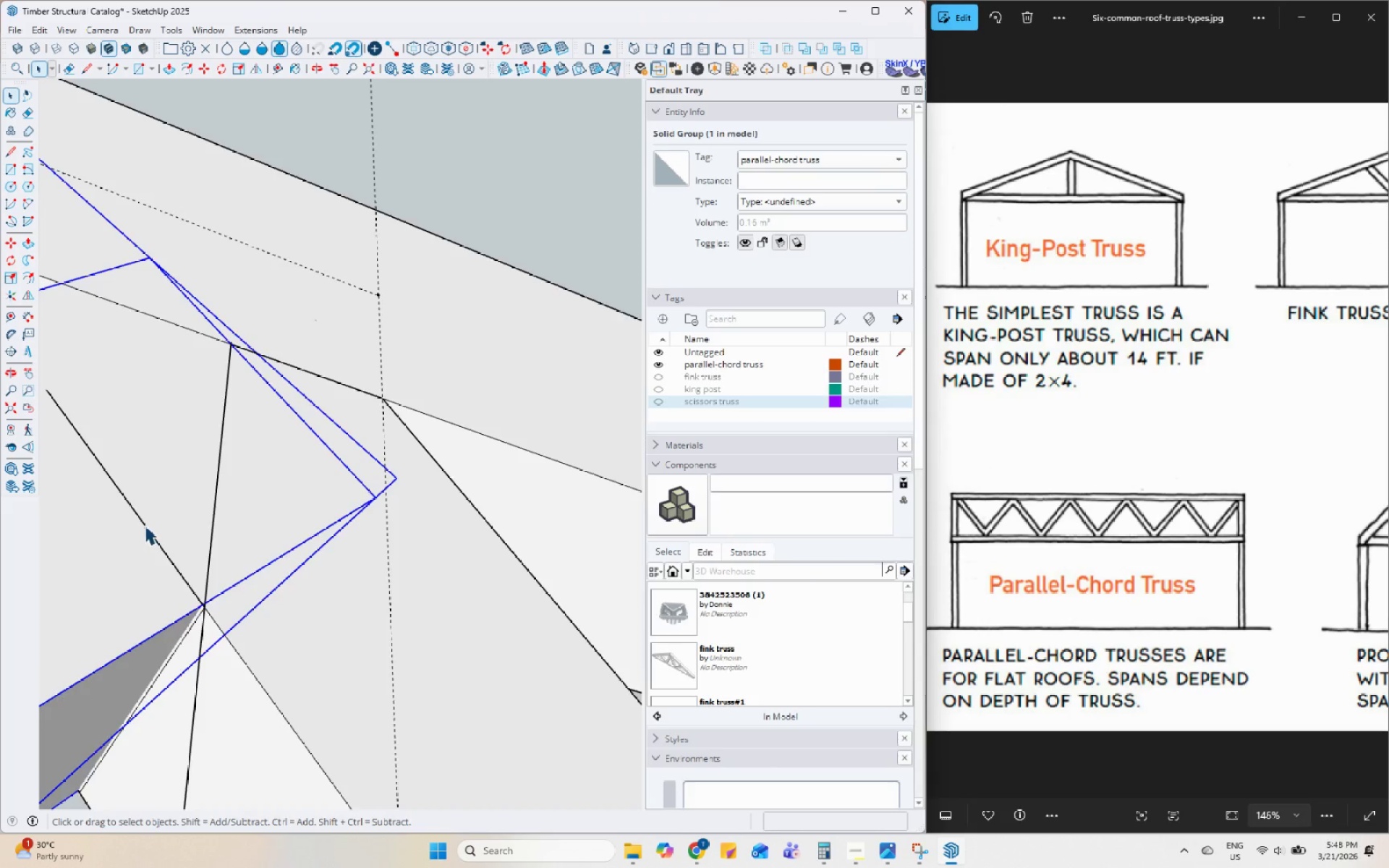 
triple_click([144, 527])
 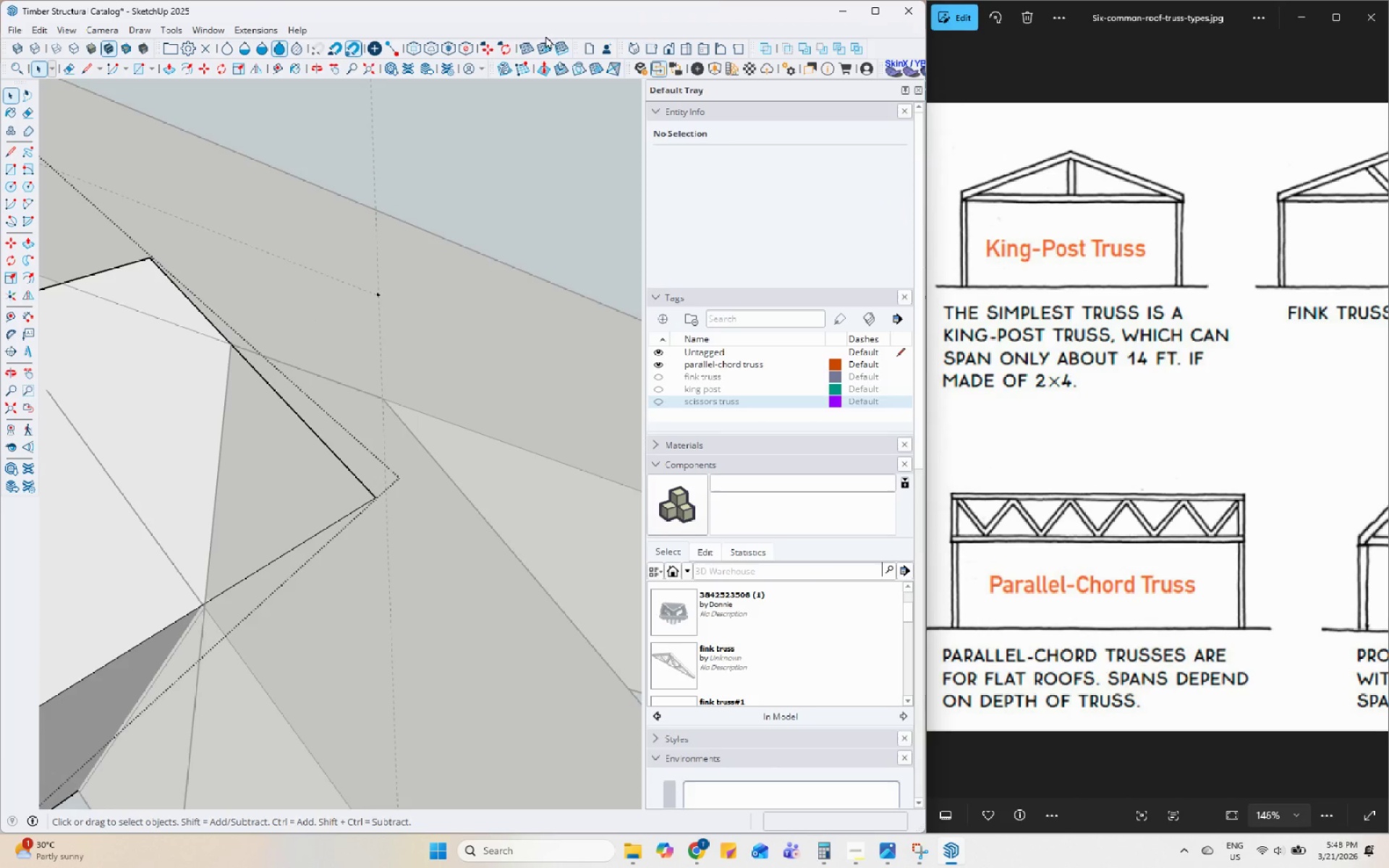 
left_click([467, 156])
 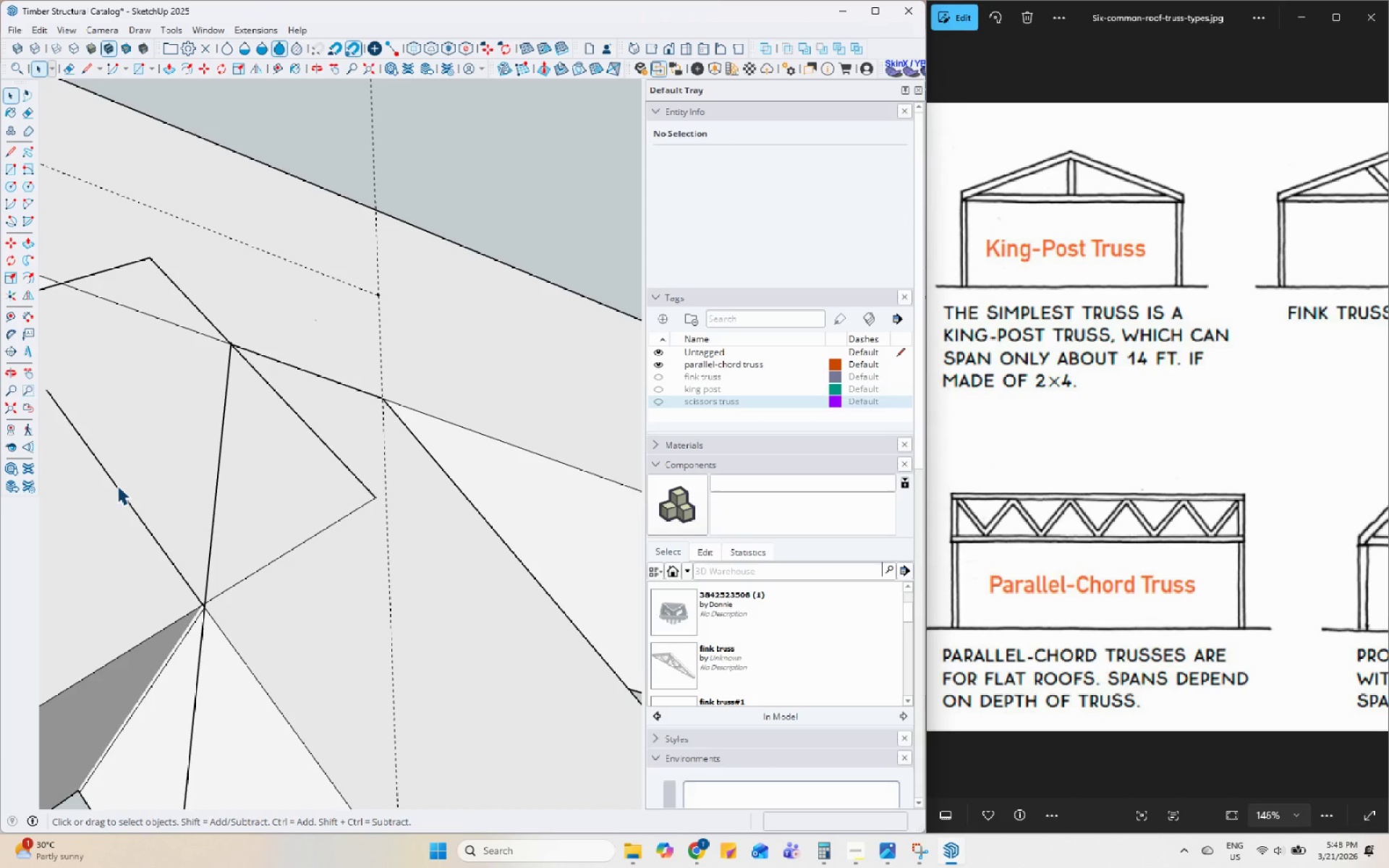 
double_click([117, 486])
 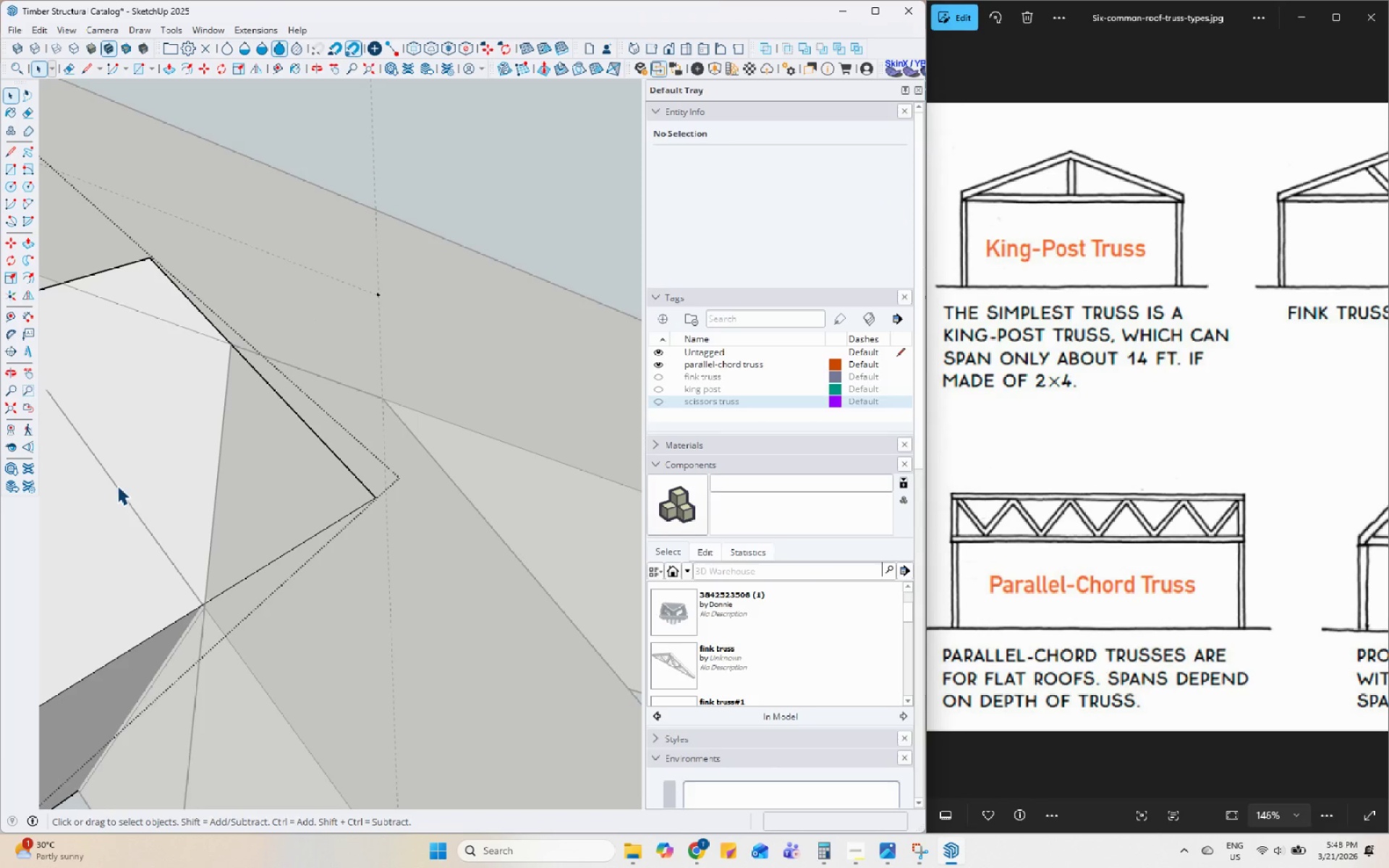 
triple_click([114, 490])
 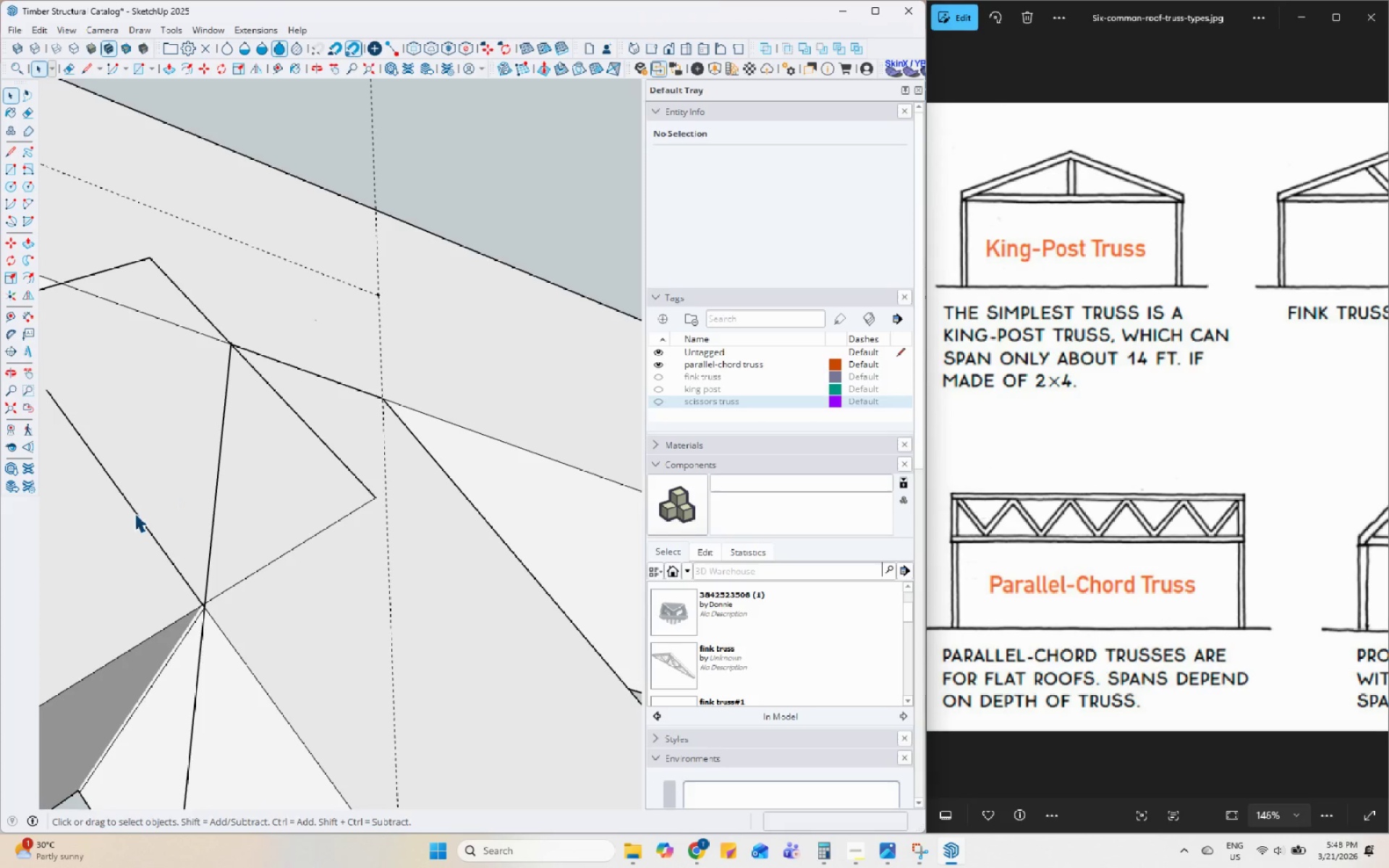 
double_click([135, 517])
 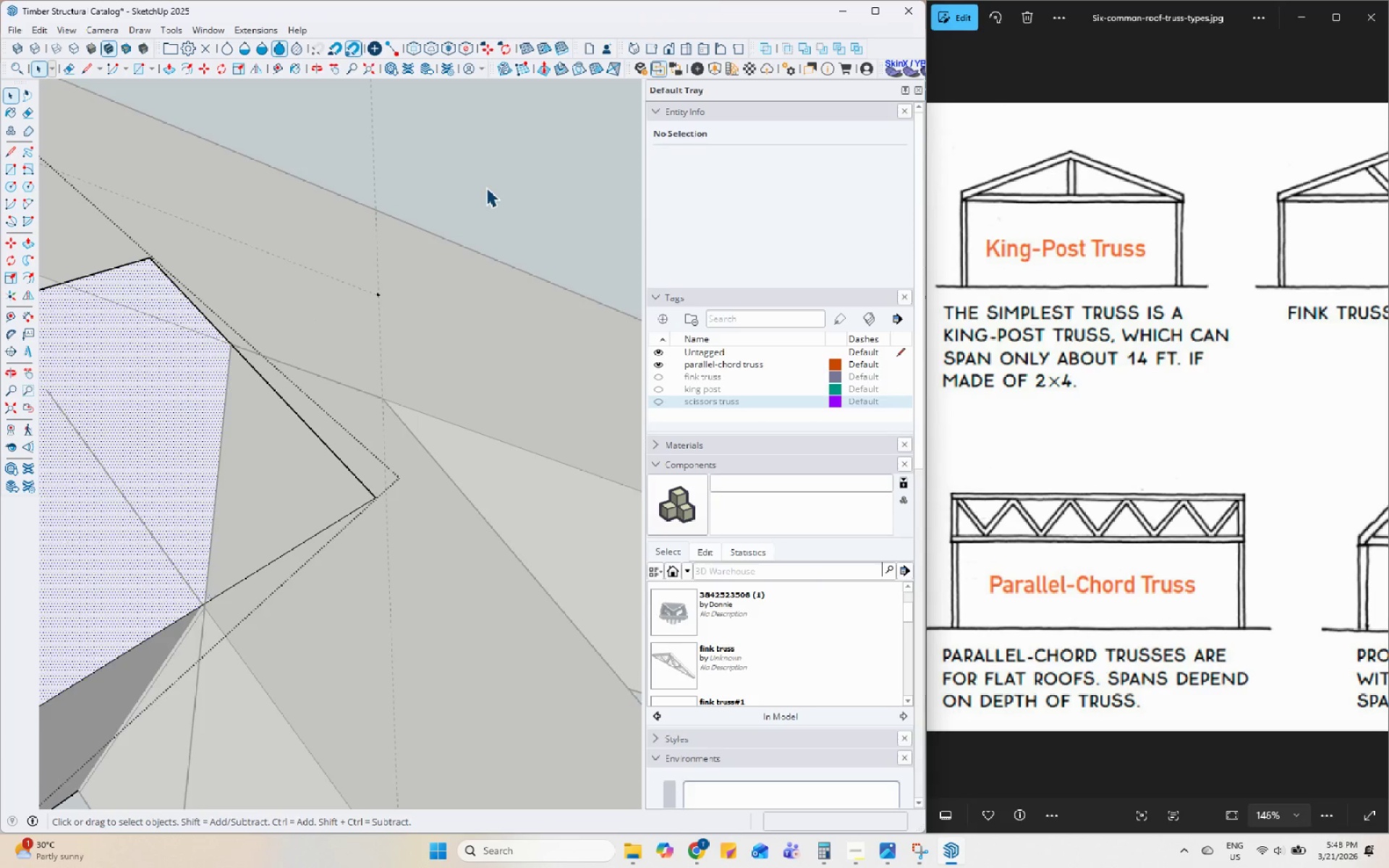 
double_click([338, 678])
 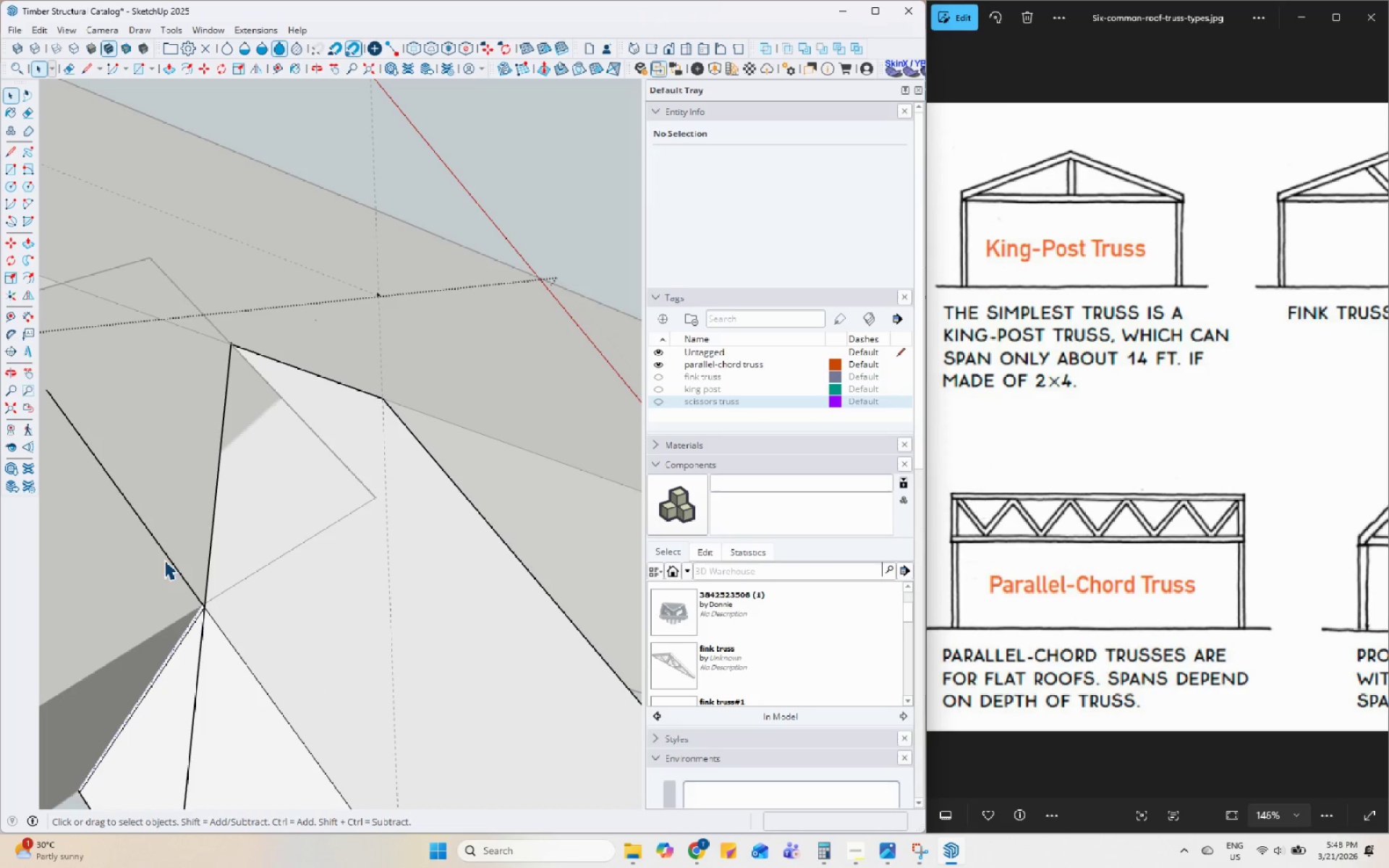 
double_click([166, 556])
 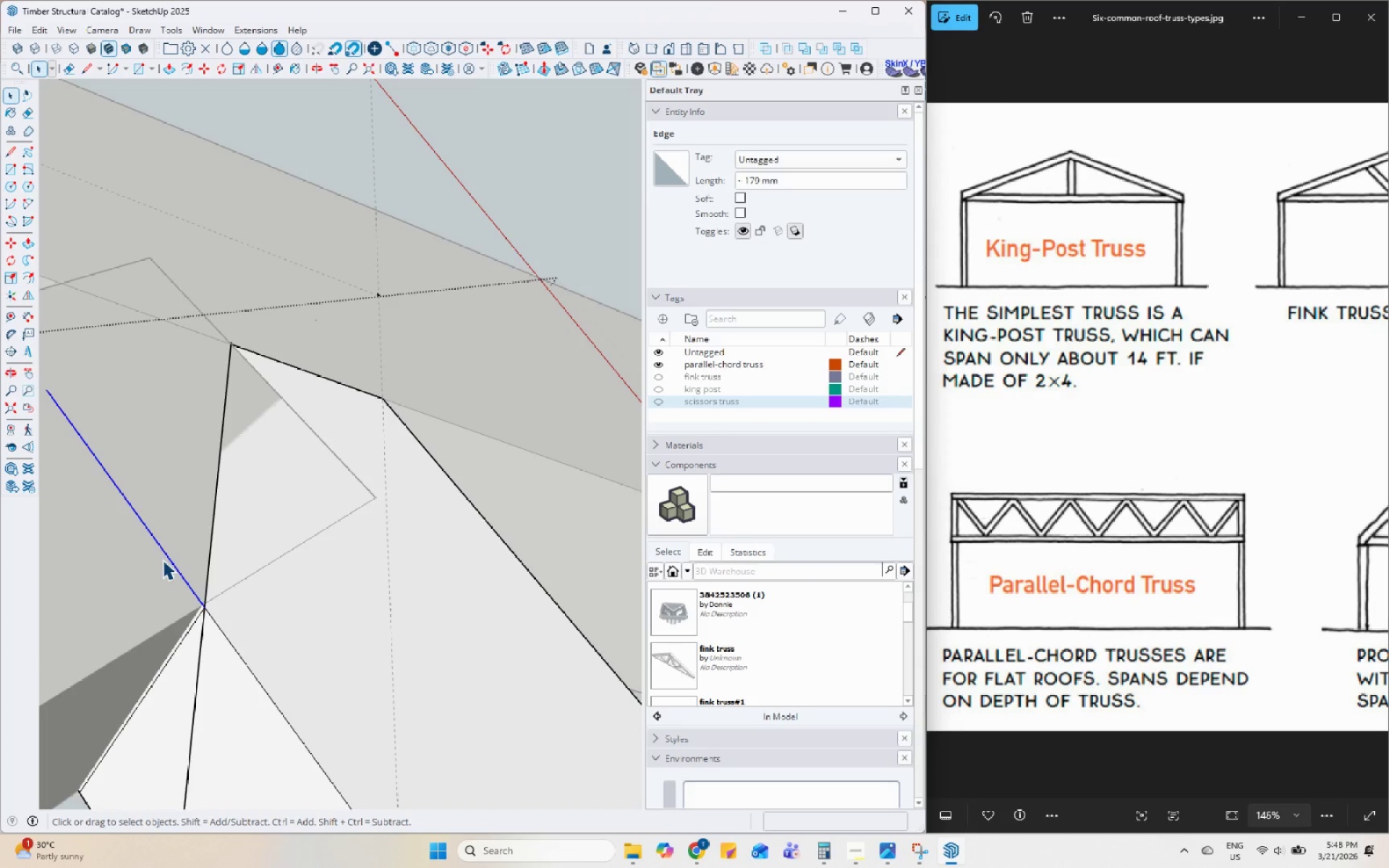 
key(Delete)
 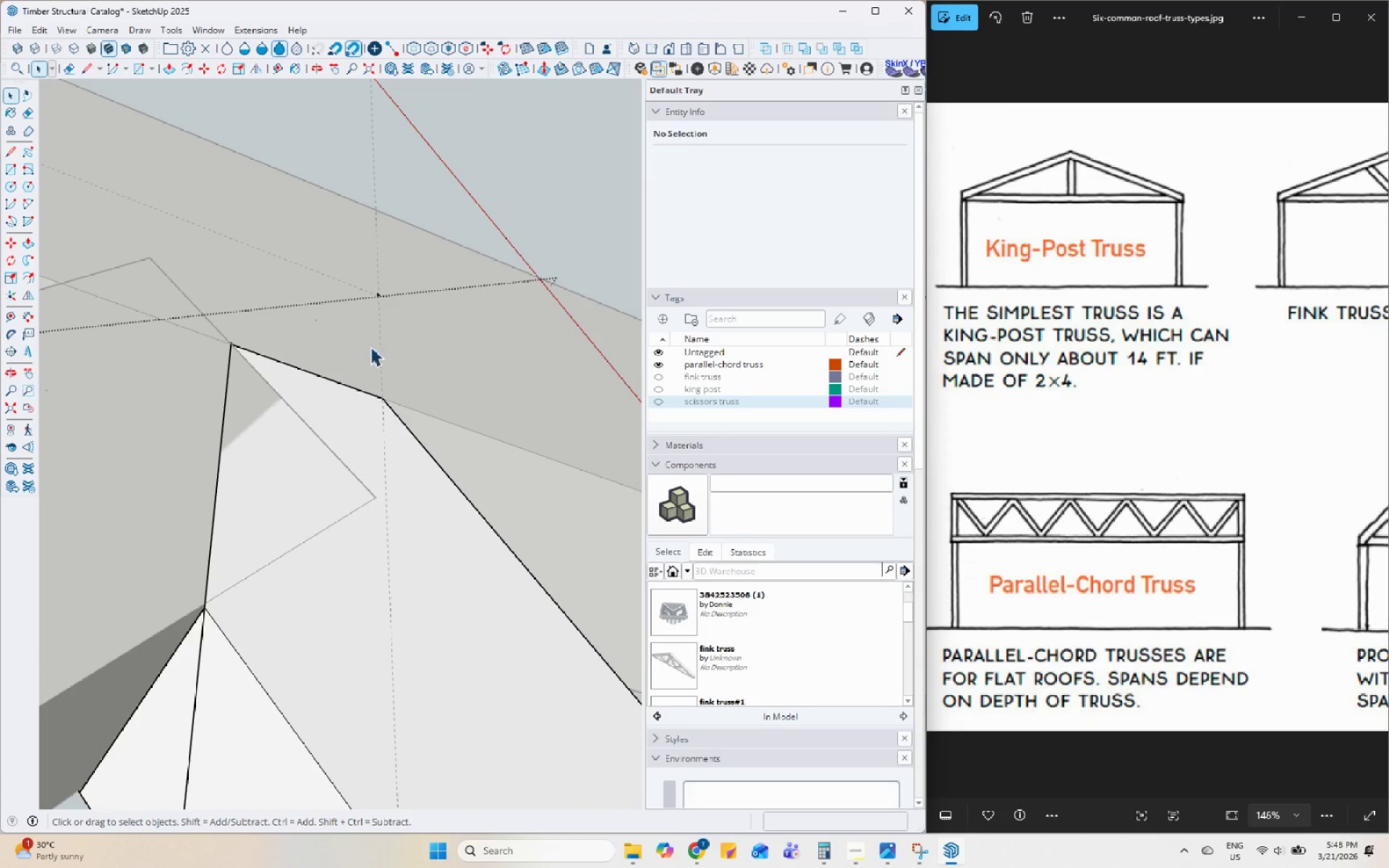 
left_click([563, 193])
 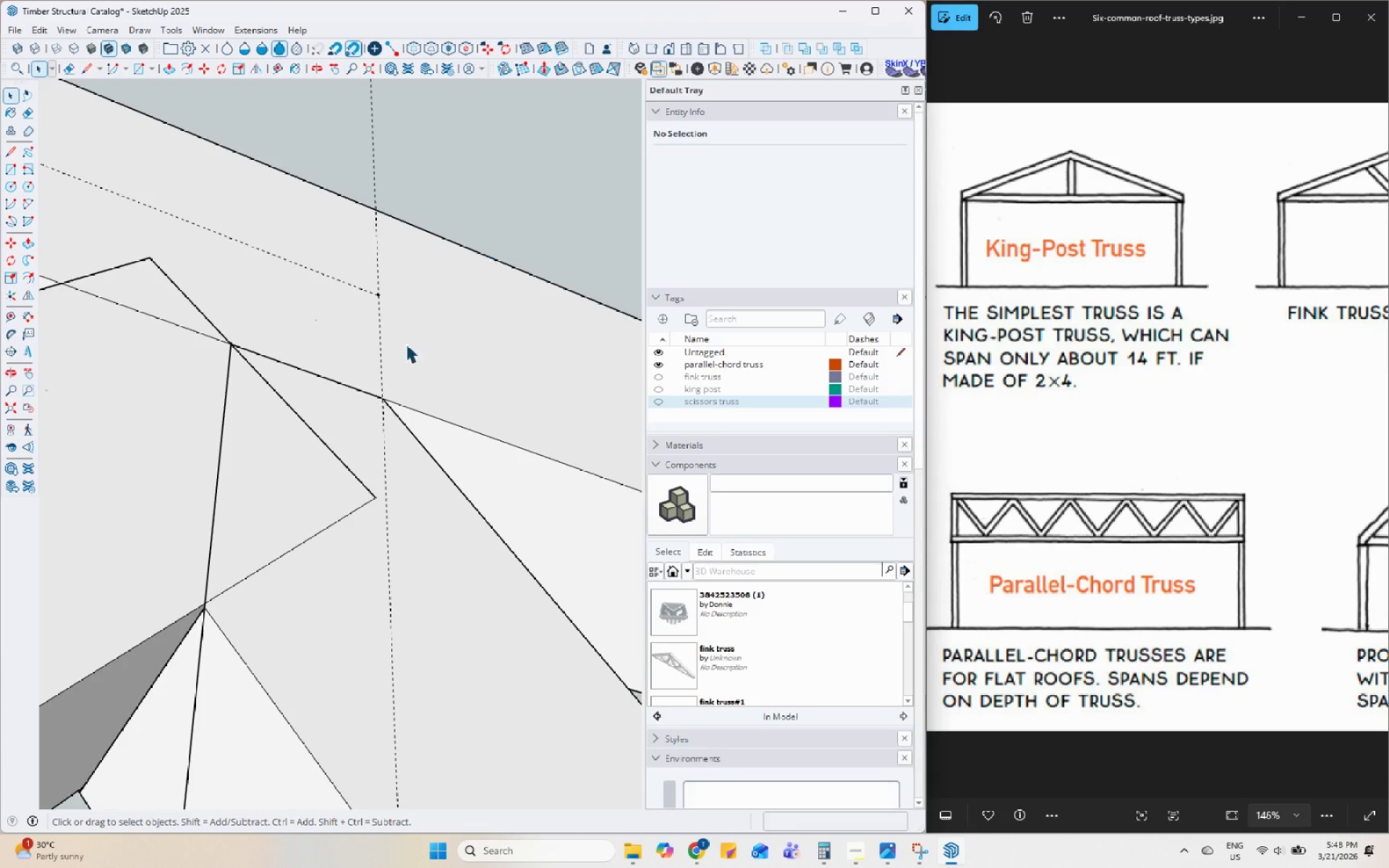 
scroll: coordinate [298, 520], scroll_direction: down, amount: 7.0
 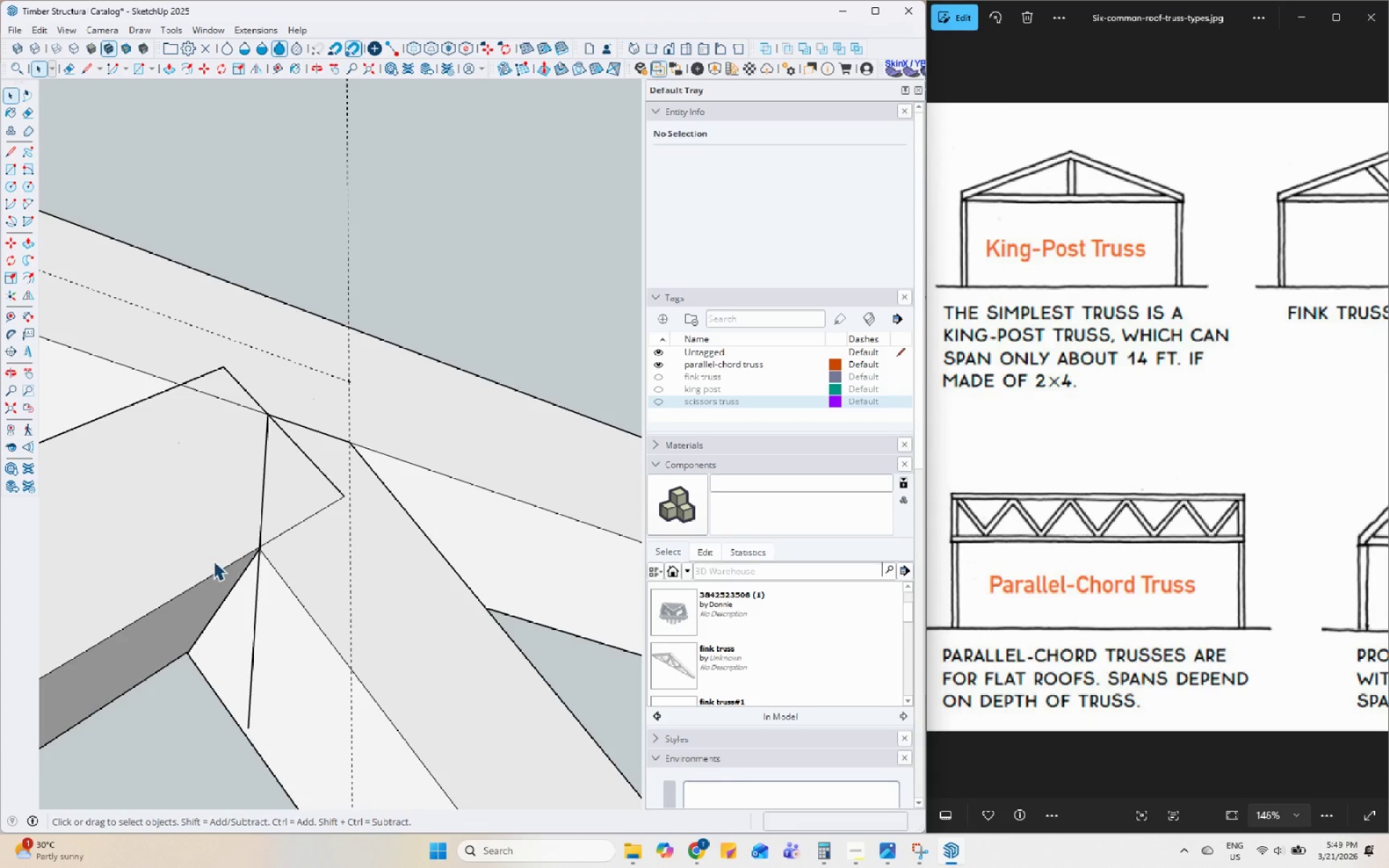 
double_click([198, 570])
 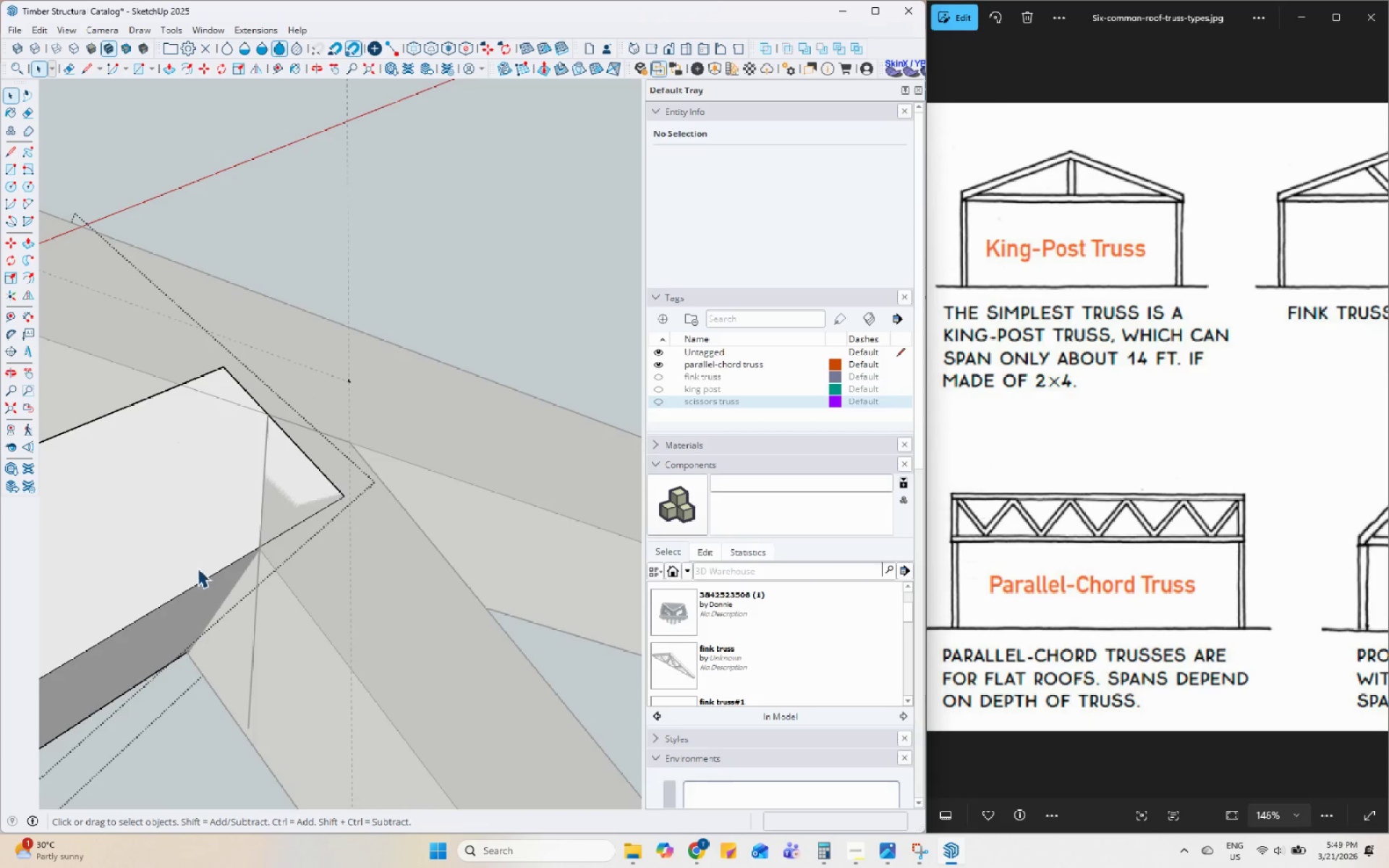 
scroll: coordinate [170, 453], scroll_direction: up, amount: 4.0
 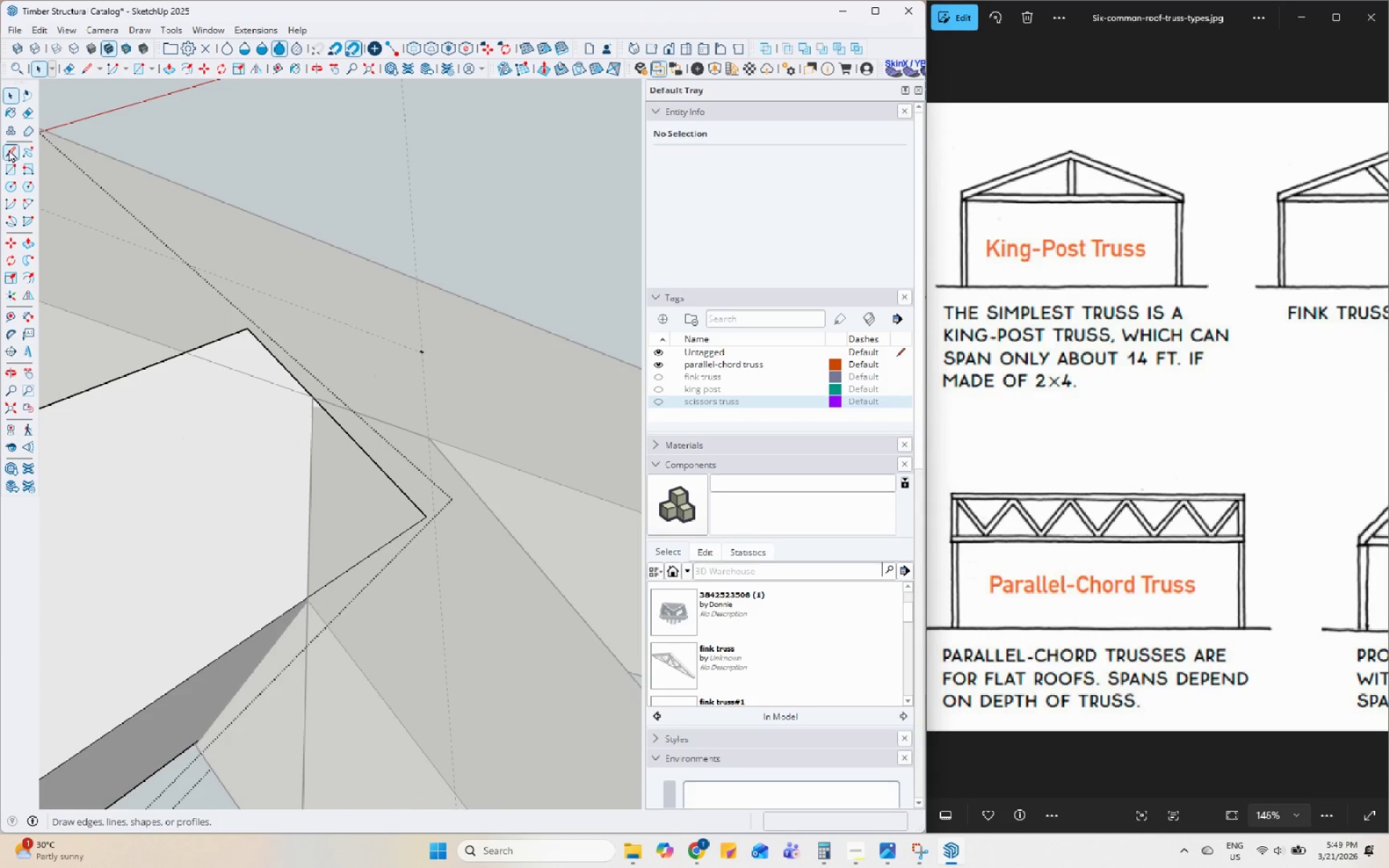 
left_click([8, 145])
 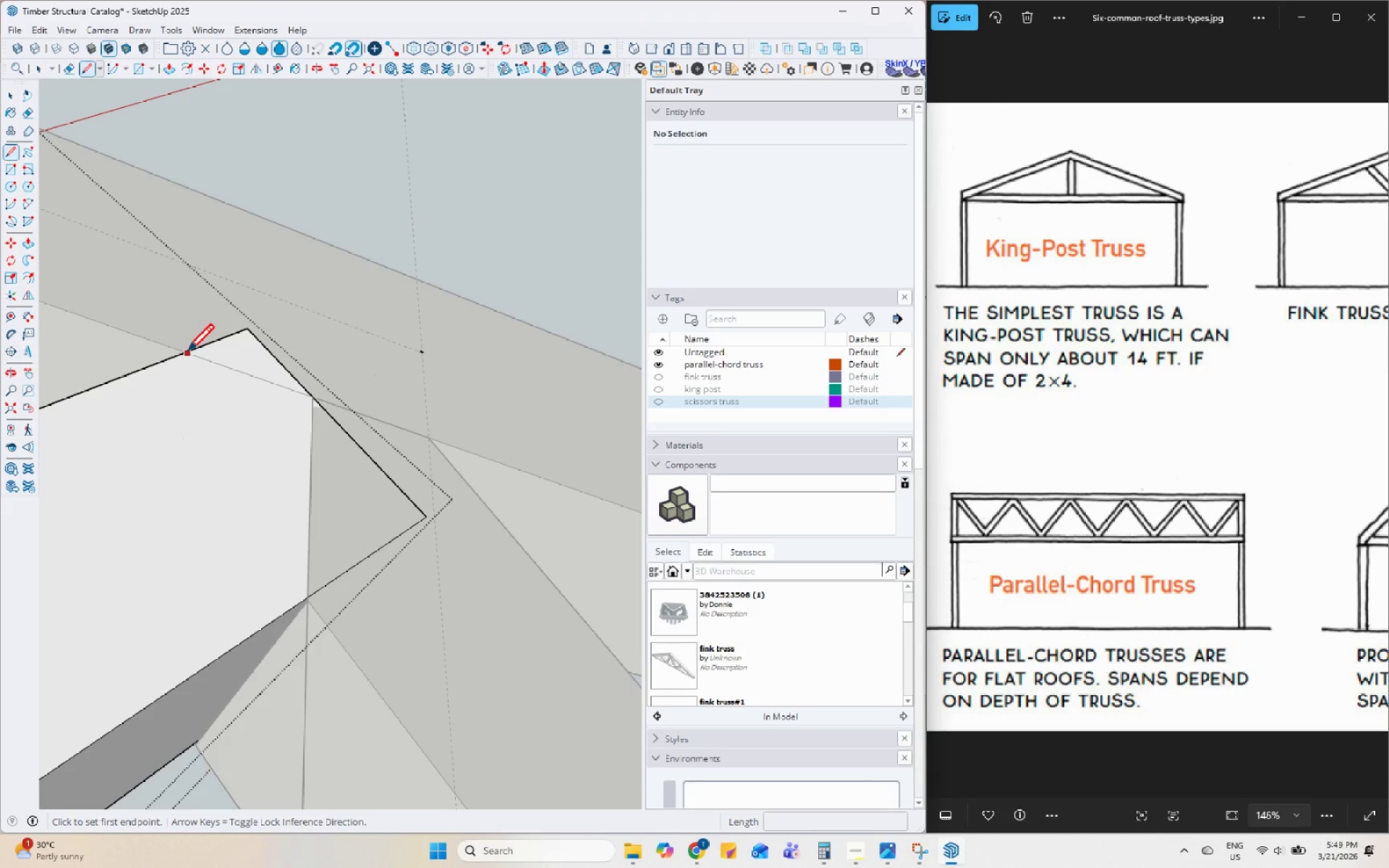 
left_click([184, 352])
 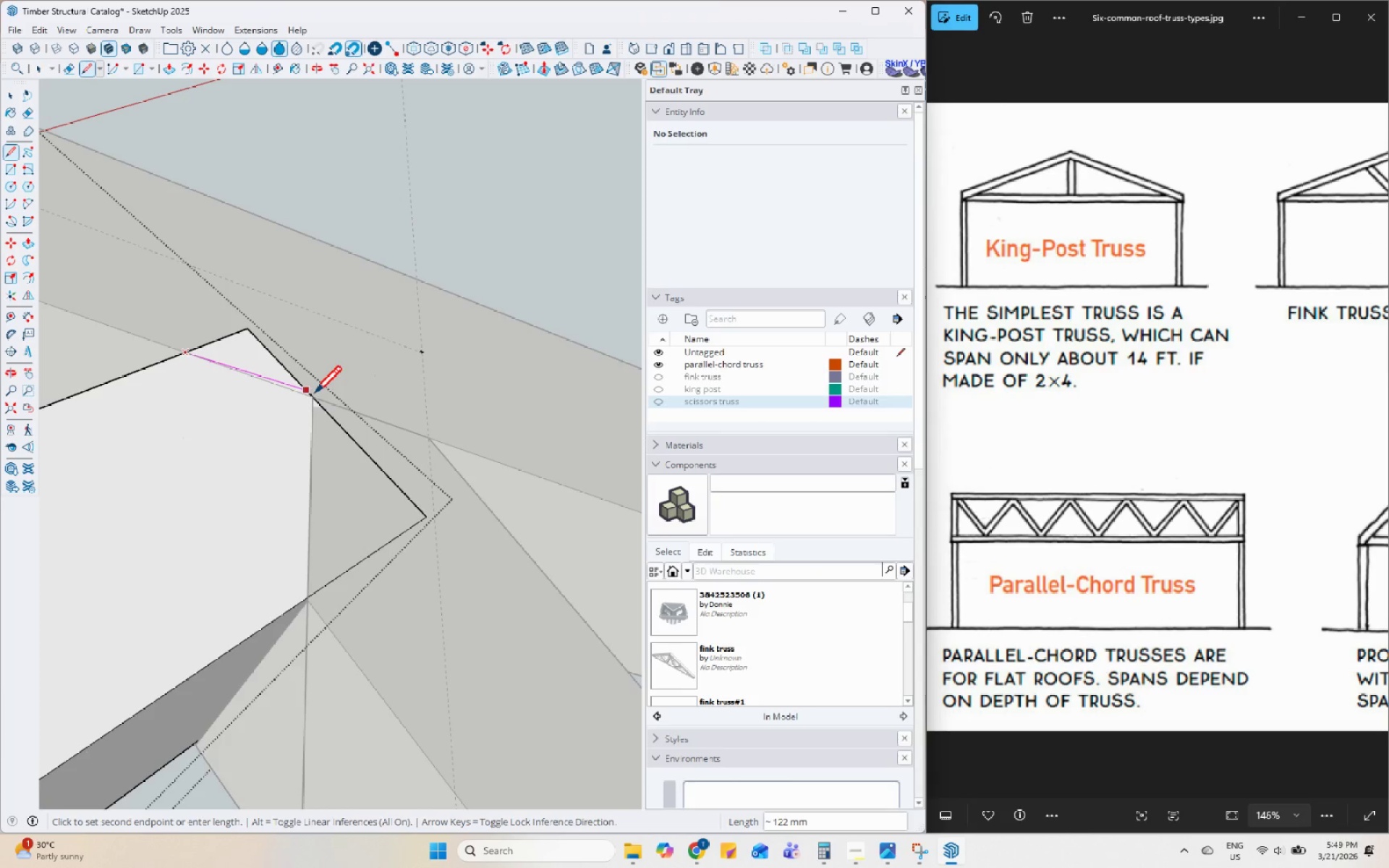 
left_click([315, 399])
 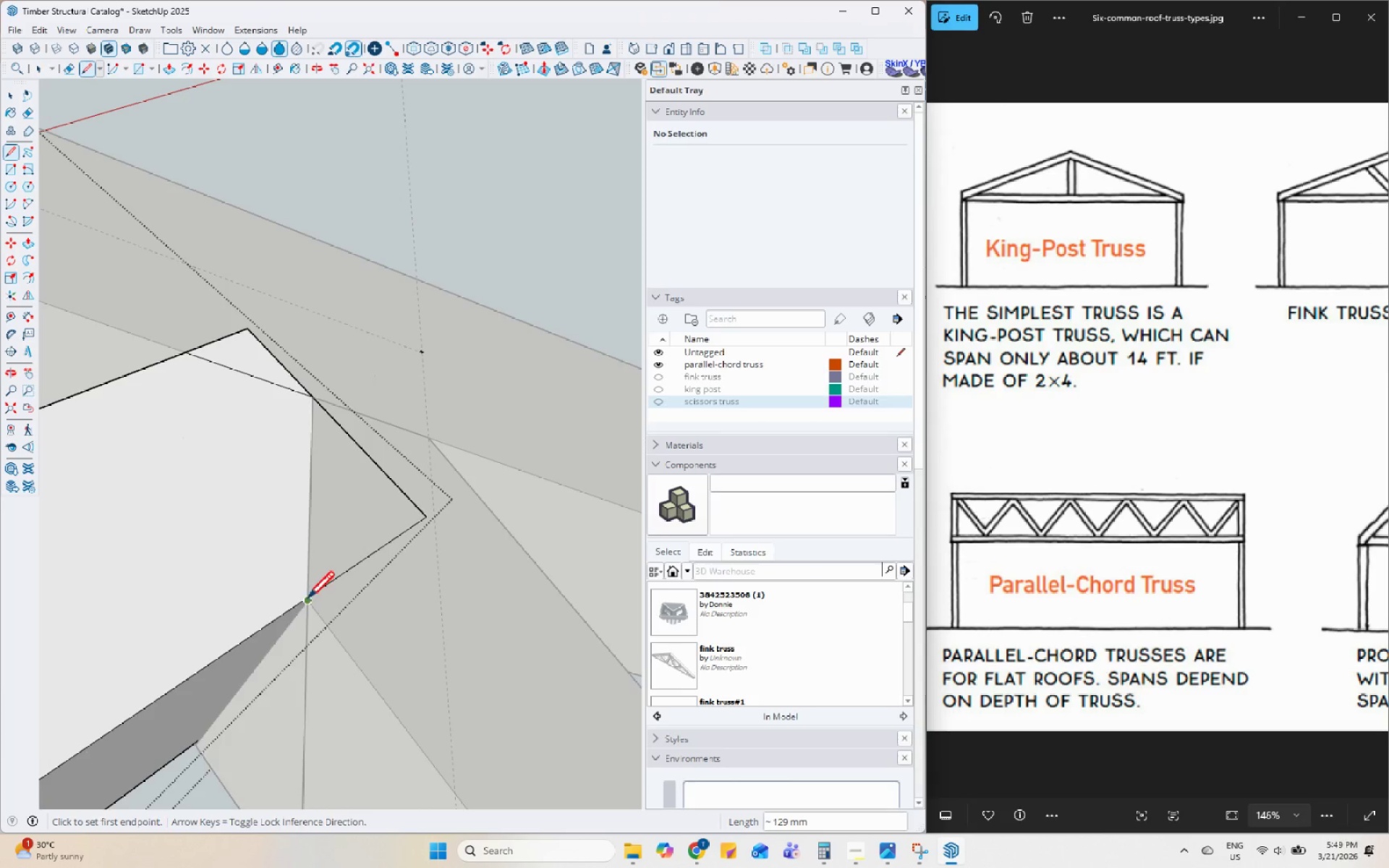 
left_click([307, 600])
 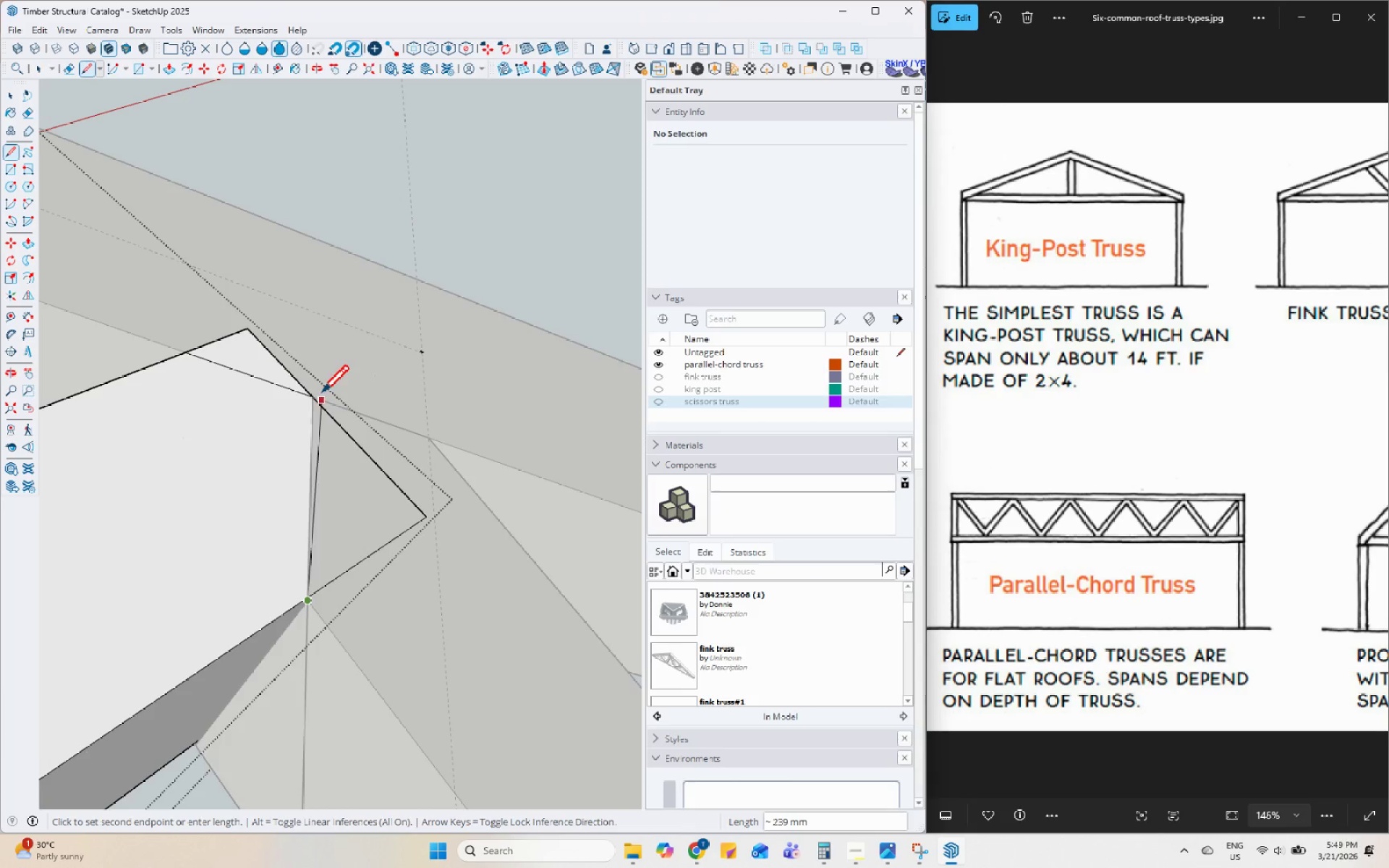 
left_click([318, 393])
 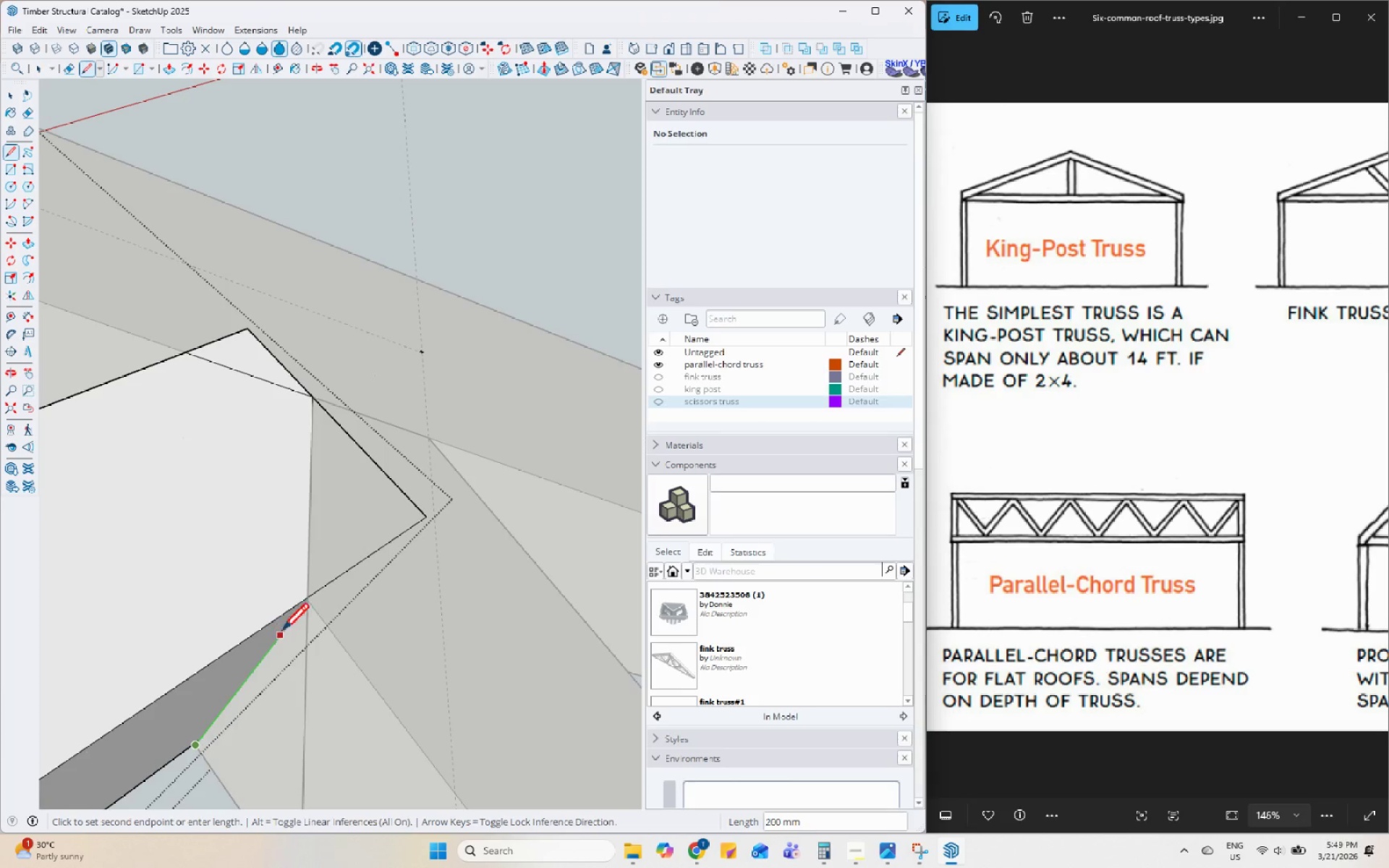 
left_click([309, 600])
 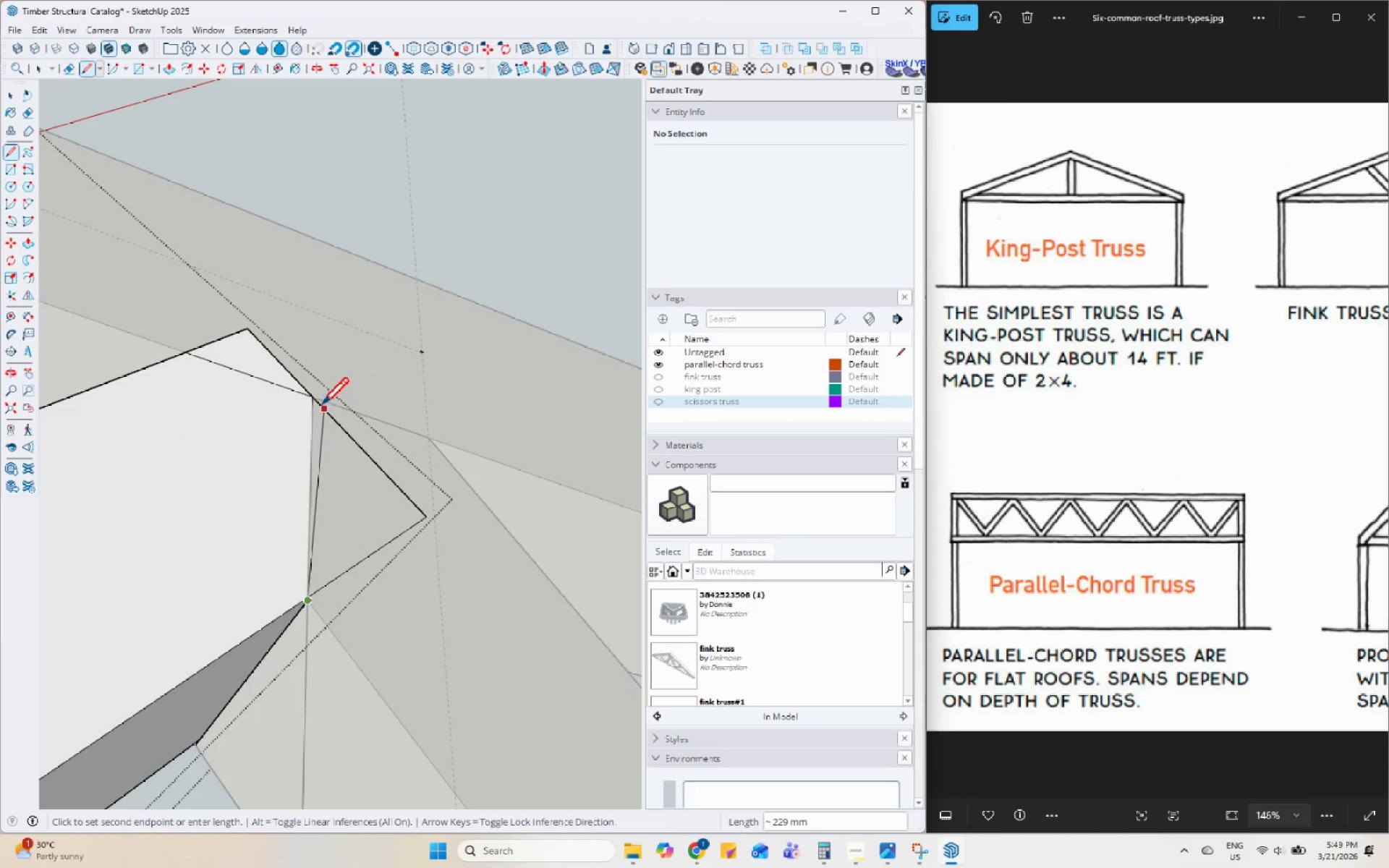 
left_click([318, 394])
 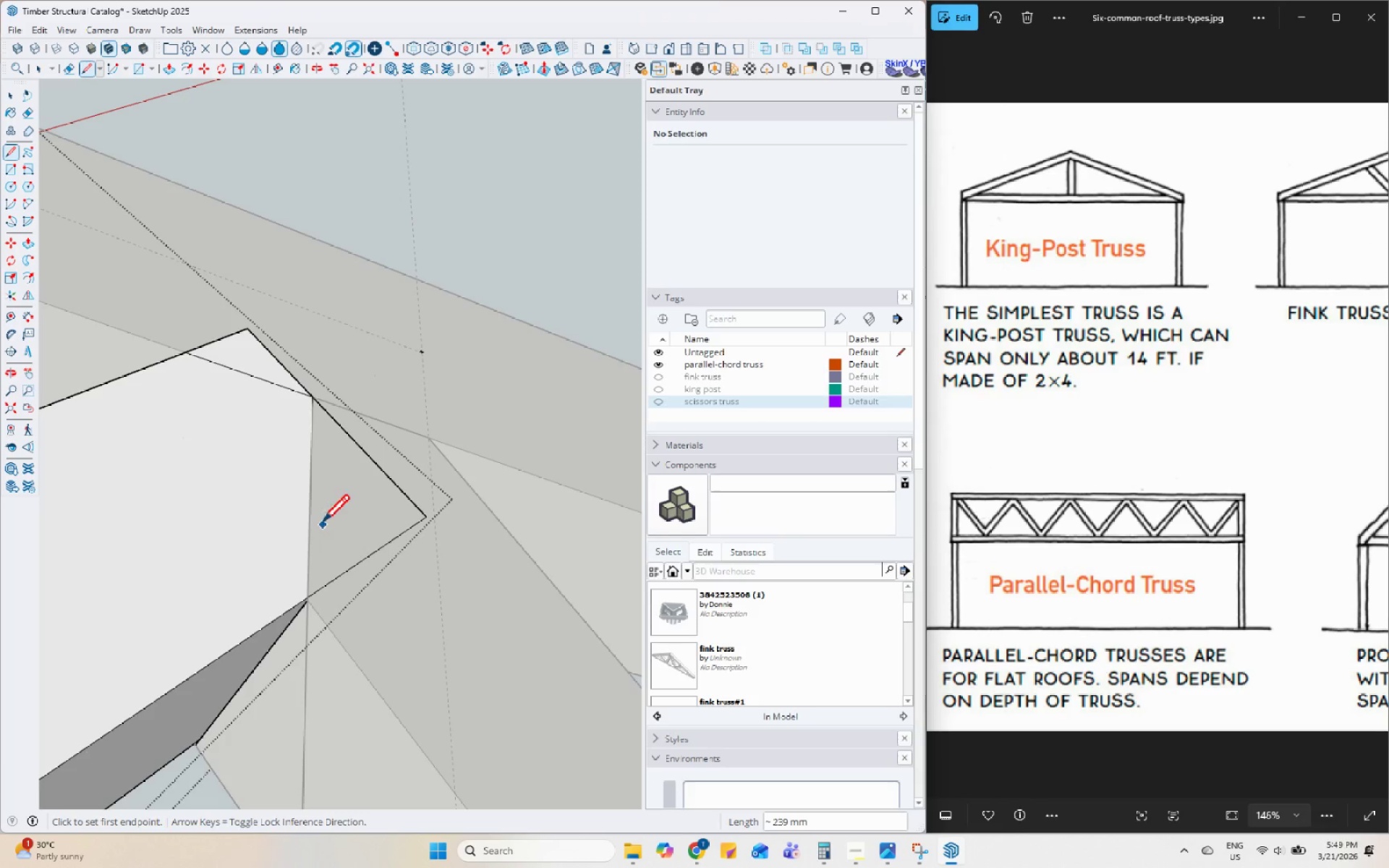 
key(Space)
 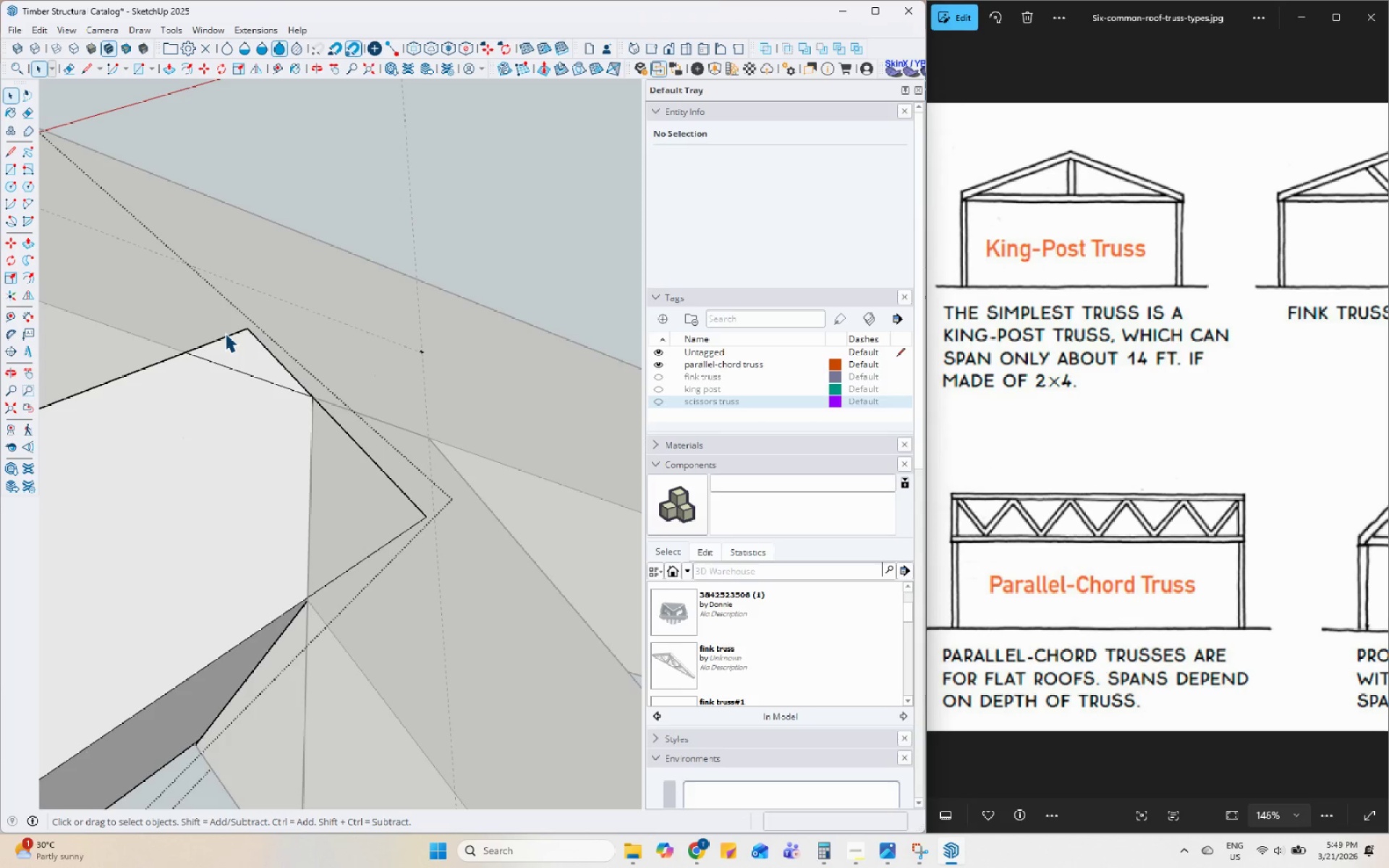 
double_click([230, 336])
 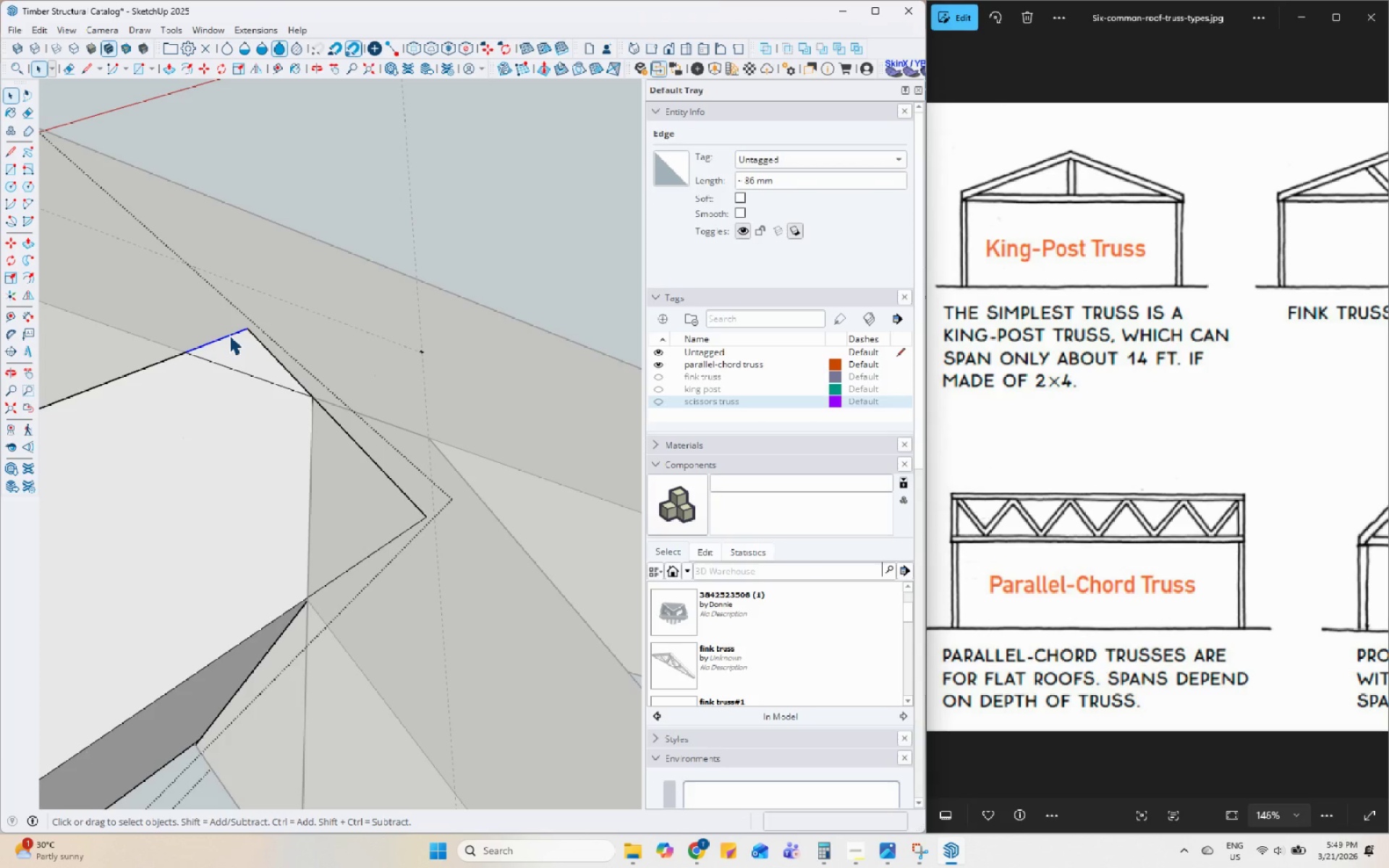 
key(Delete)
 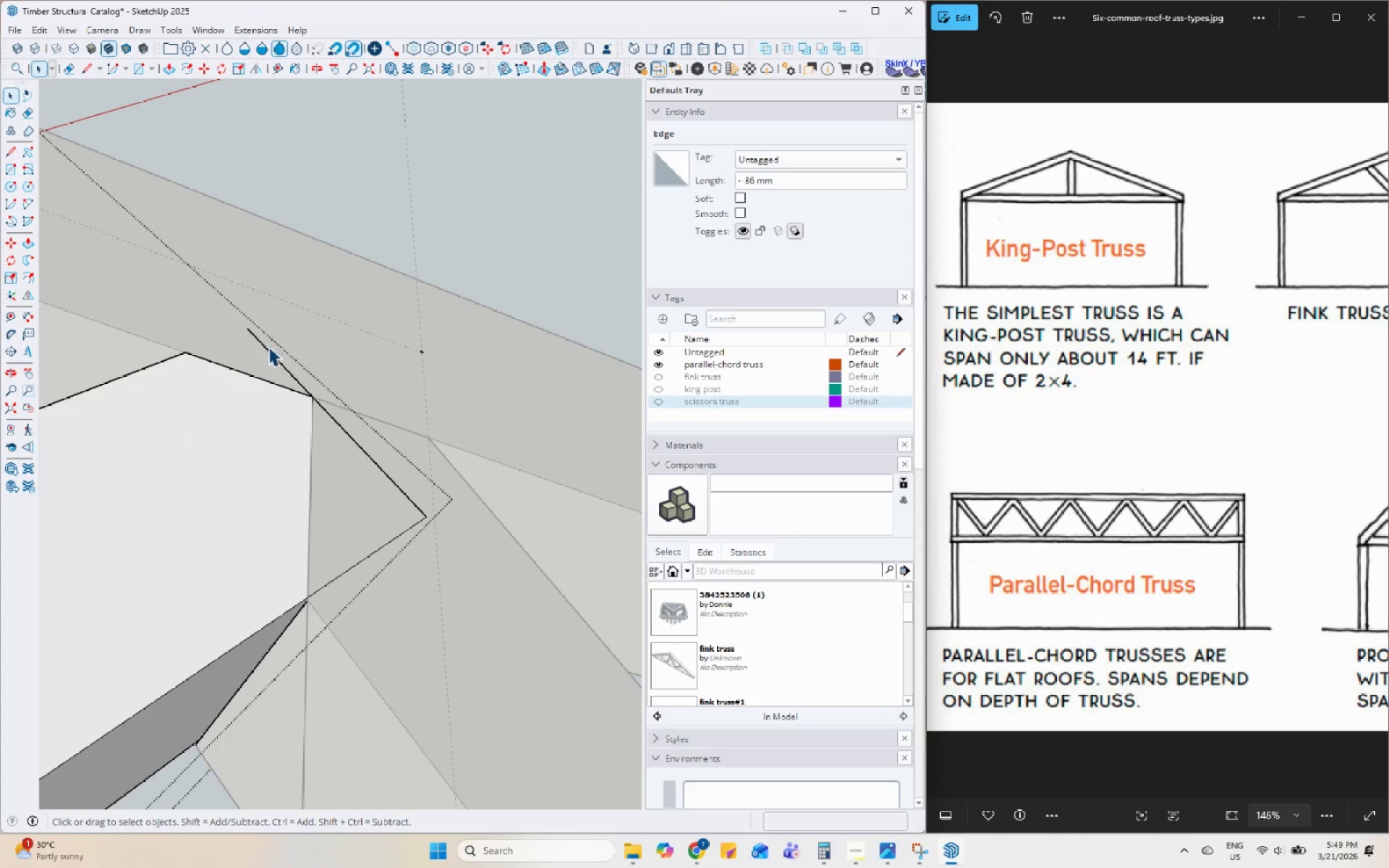 
left_click([266, 350])
 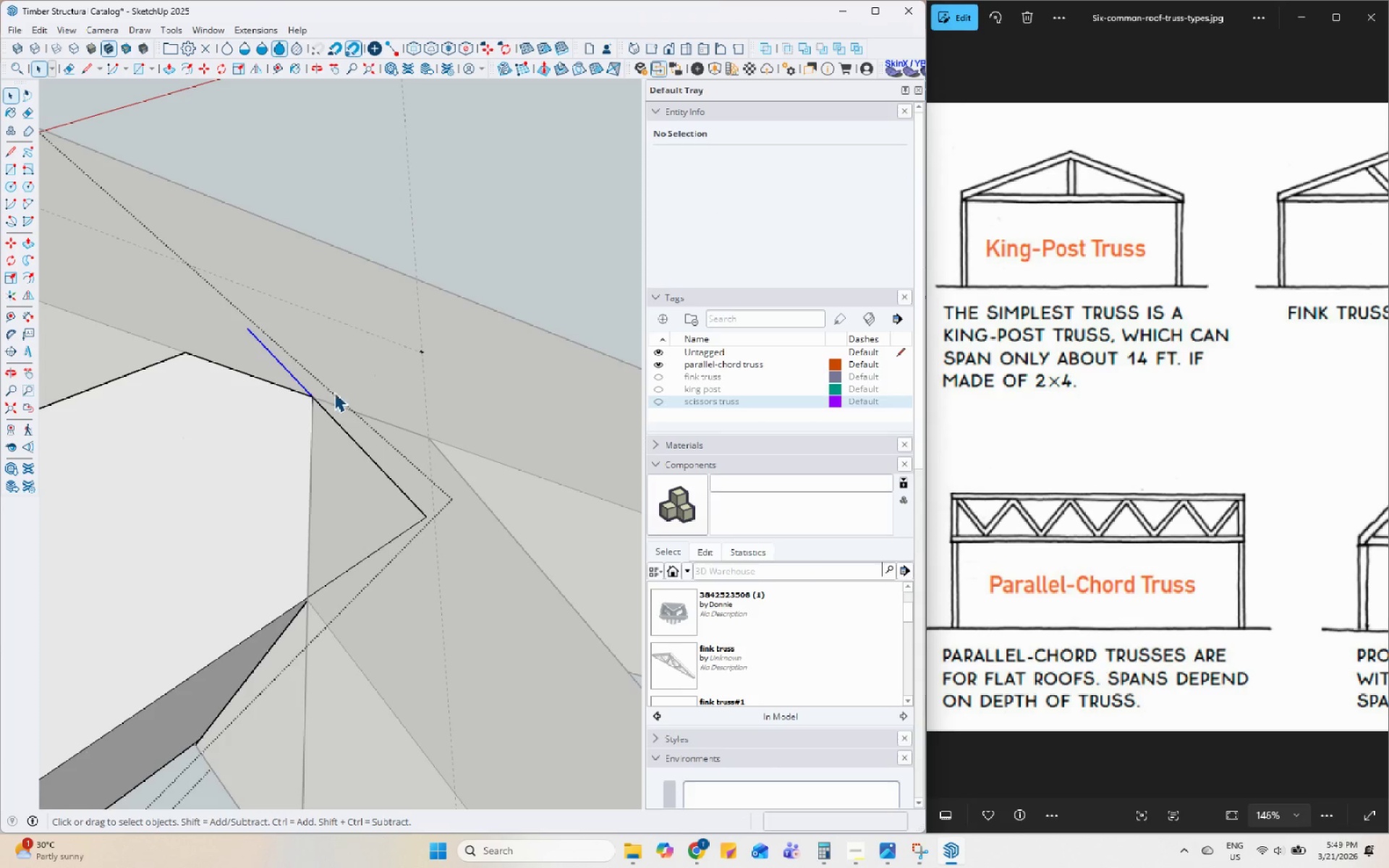 
key(Delete)
 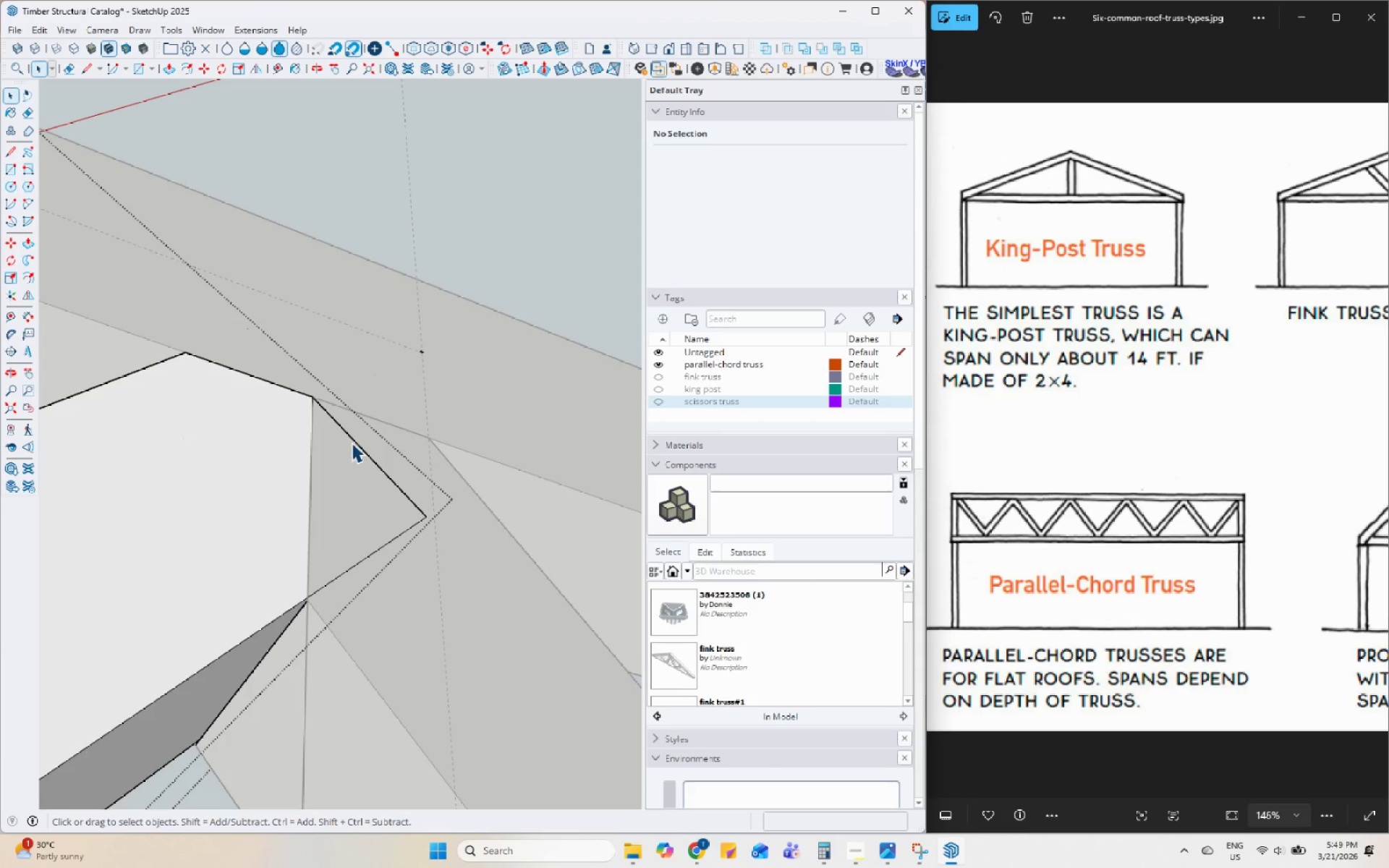 
left_click([356, 444])
 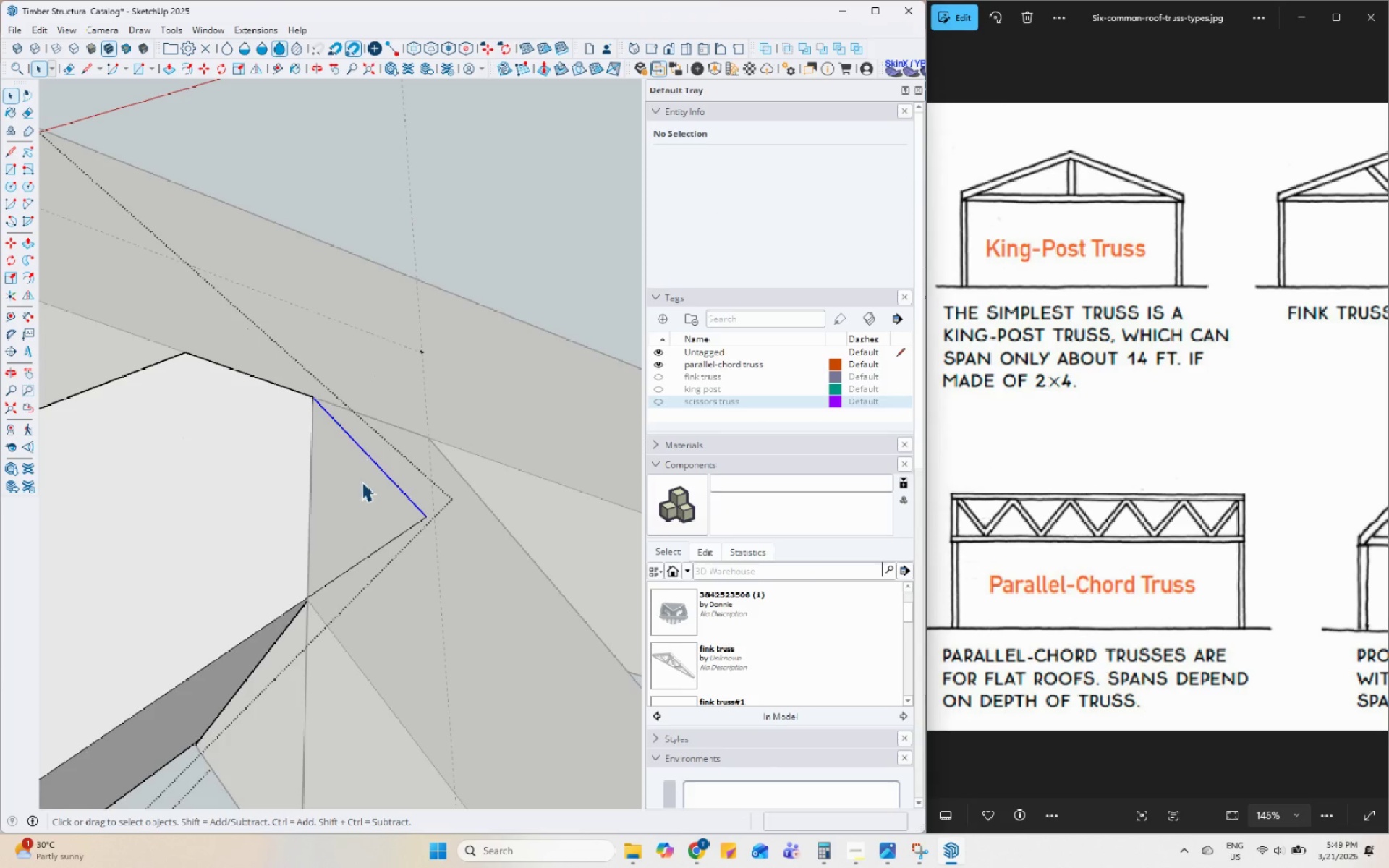 
key(Delete)
 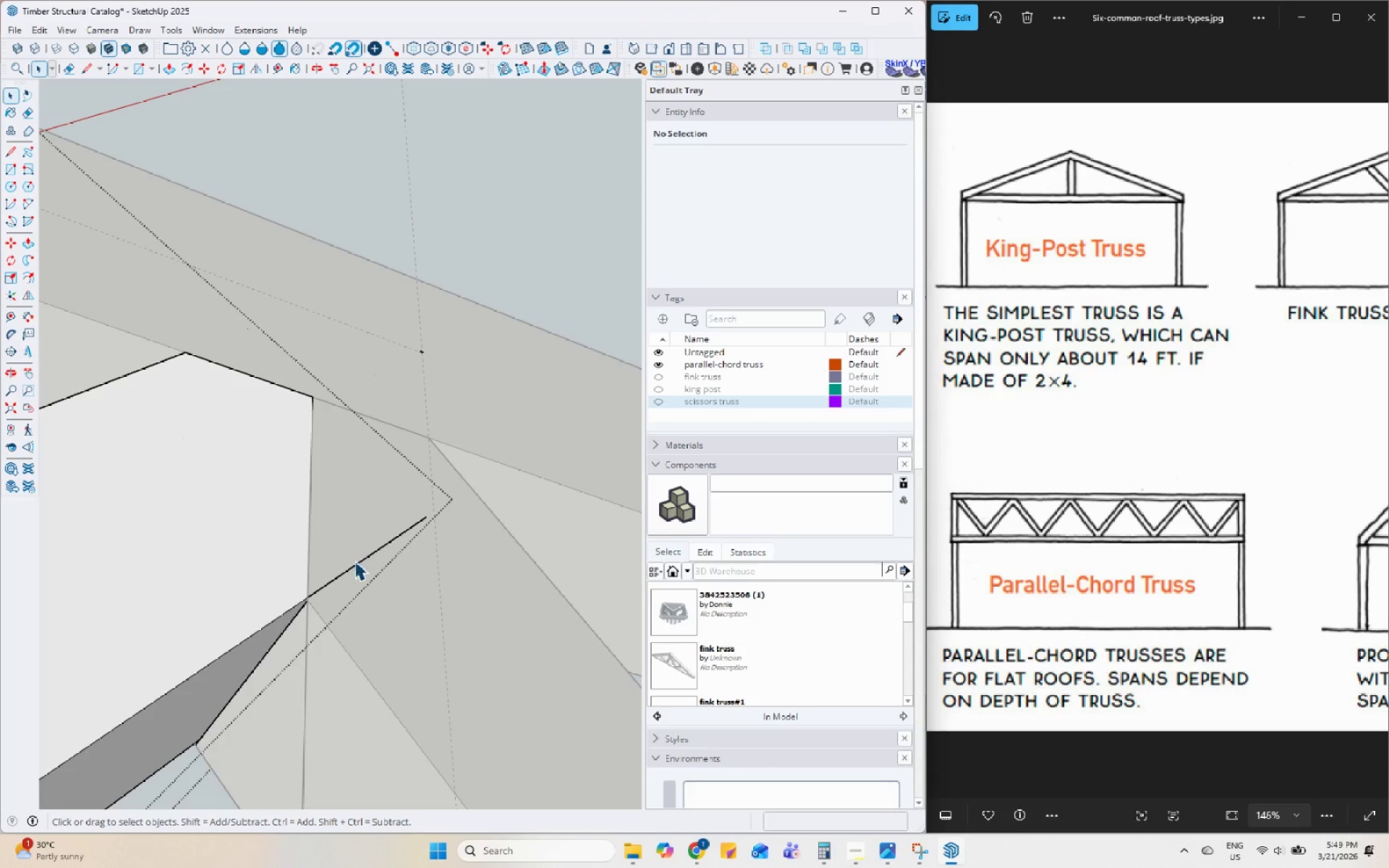 
left_click([354, 565])
 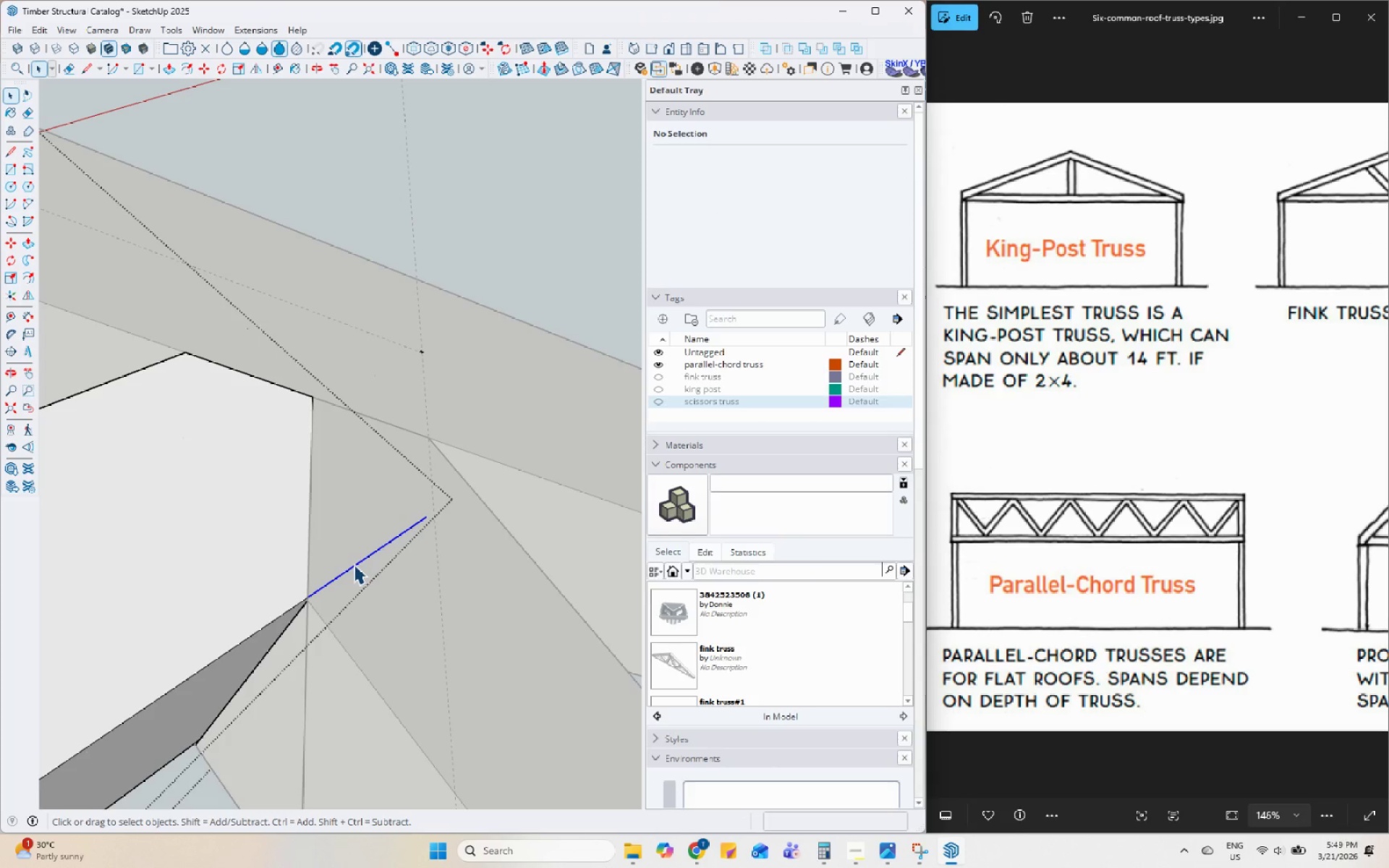 
key(Delete)
 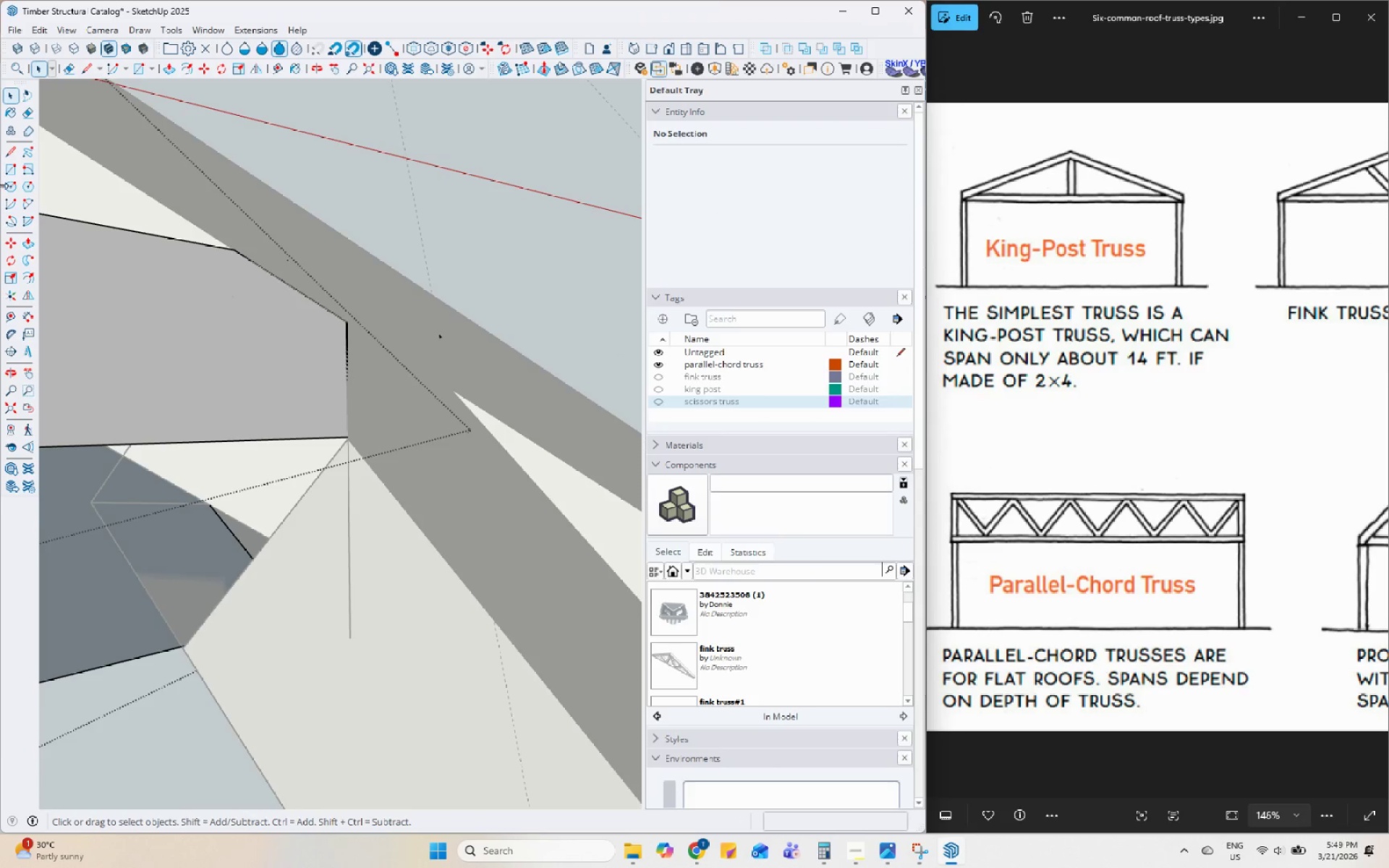 
double_click([5, 145])
 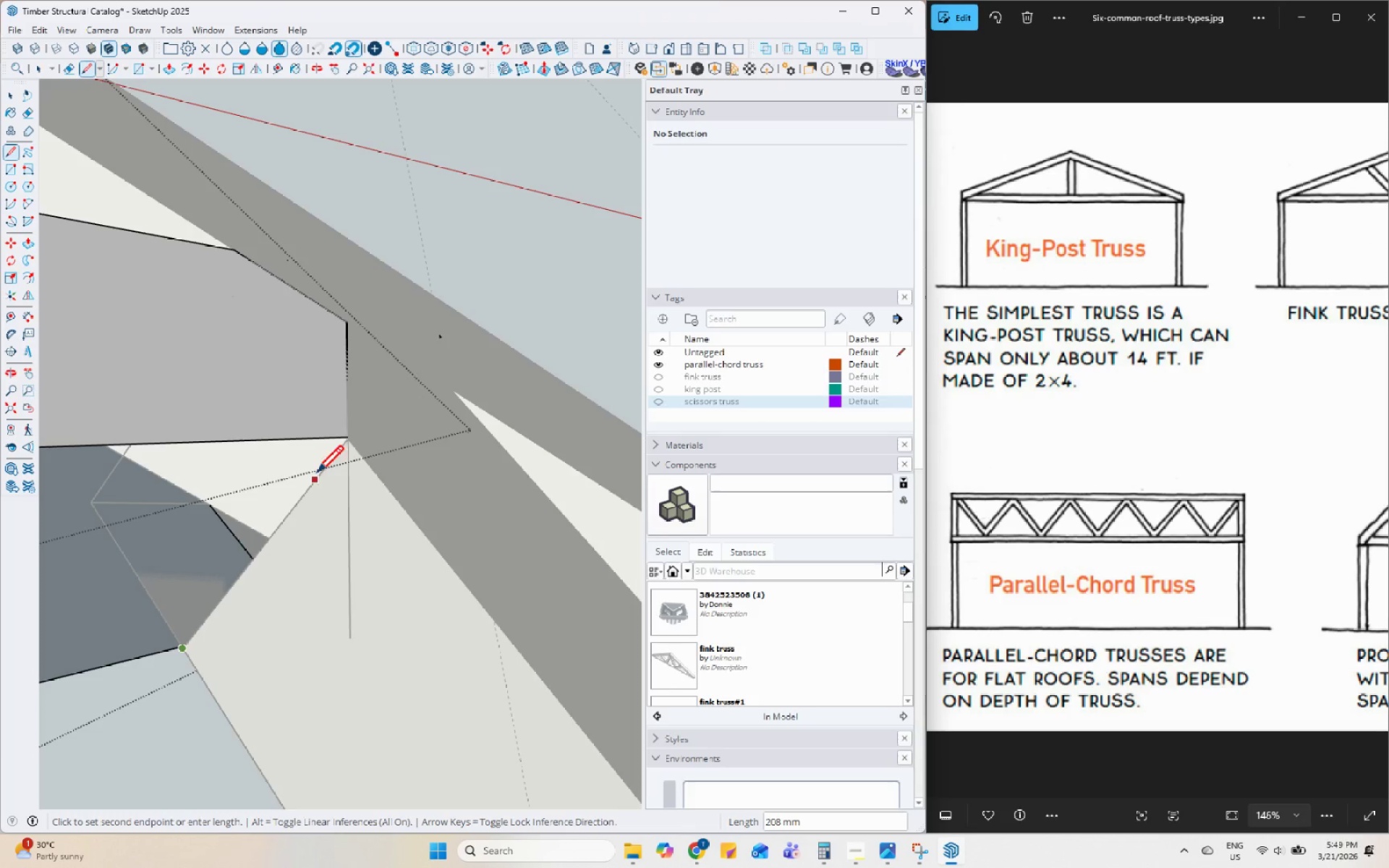 
left_click([347, 438])
 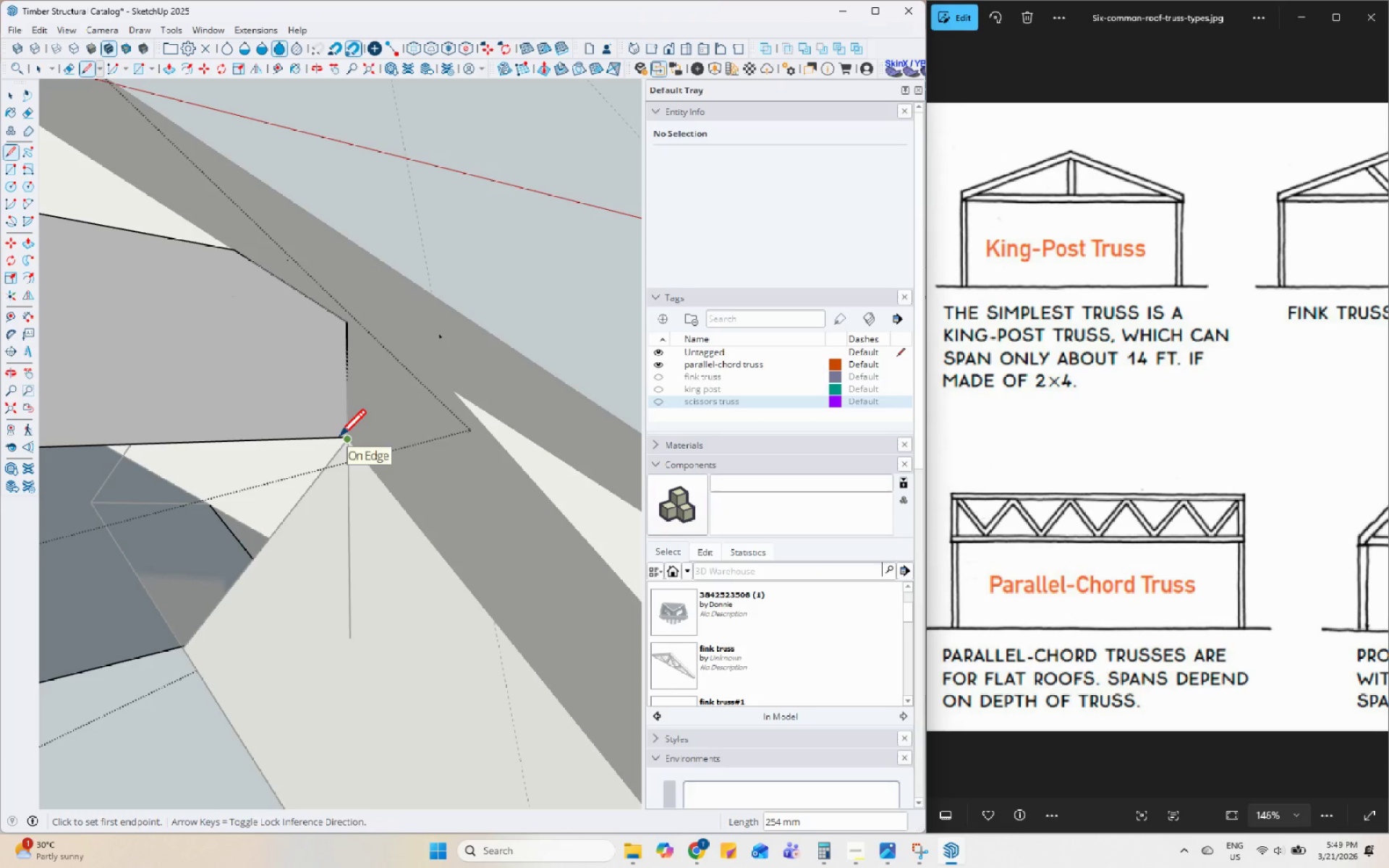 
scroll: coordinate [362, 424], scroll_direction: up, amount: 6.0
 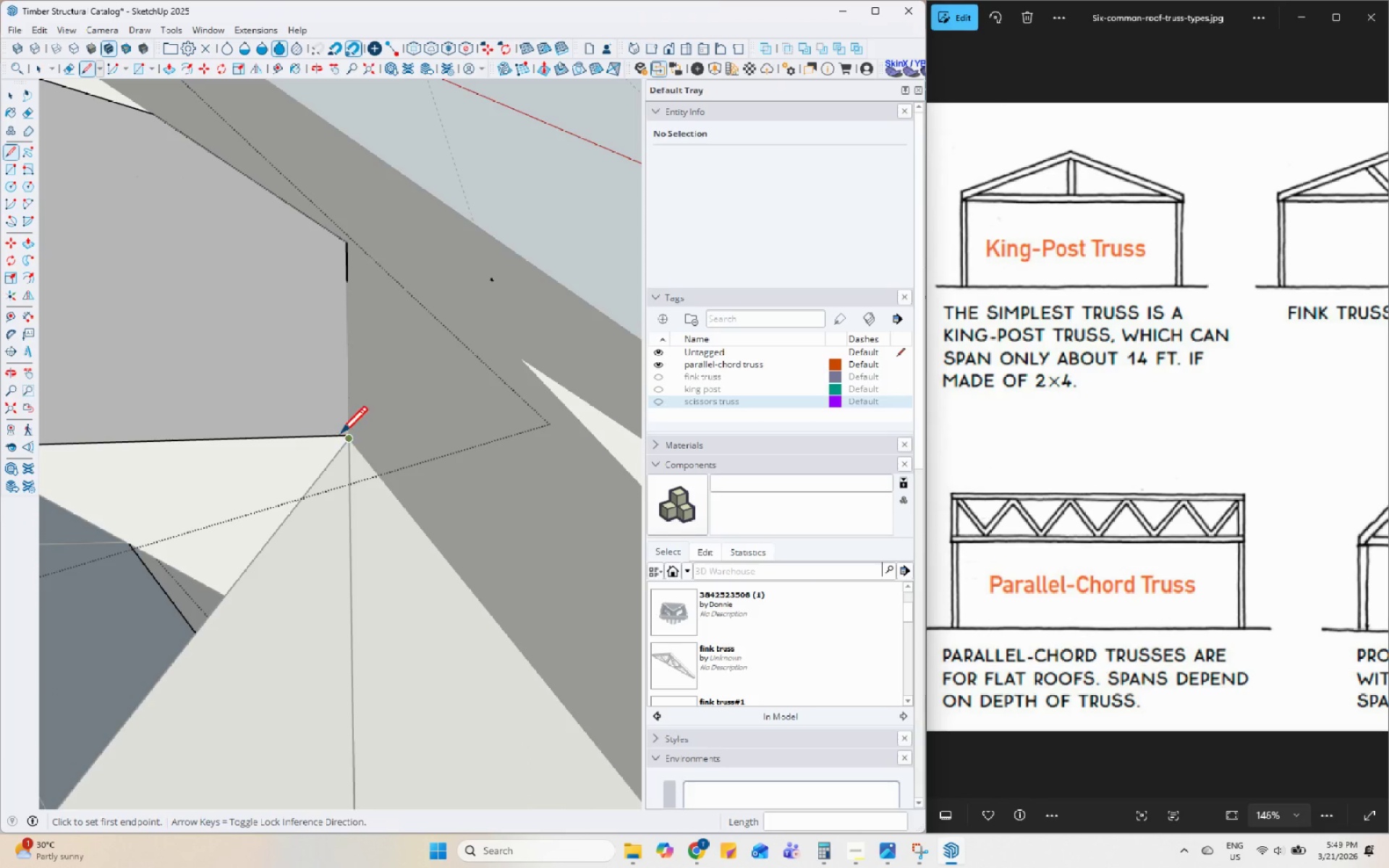 
left_click([338, 437])
 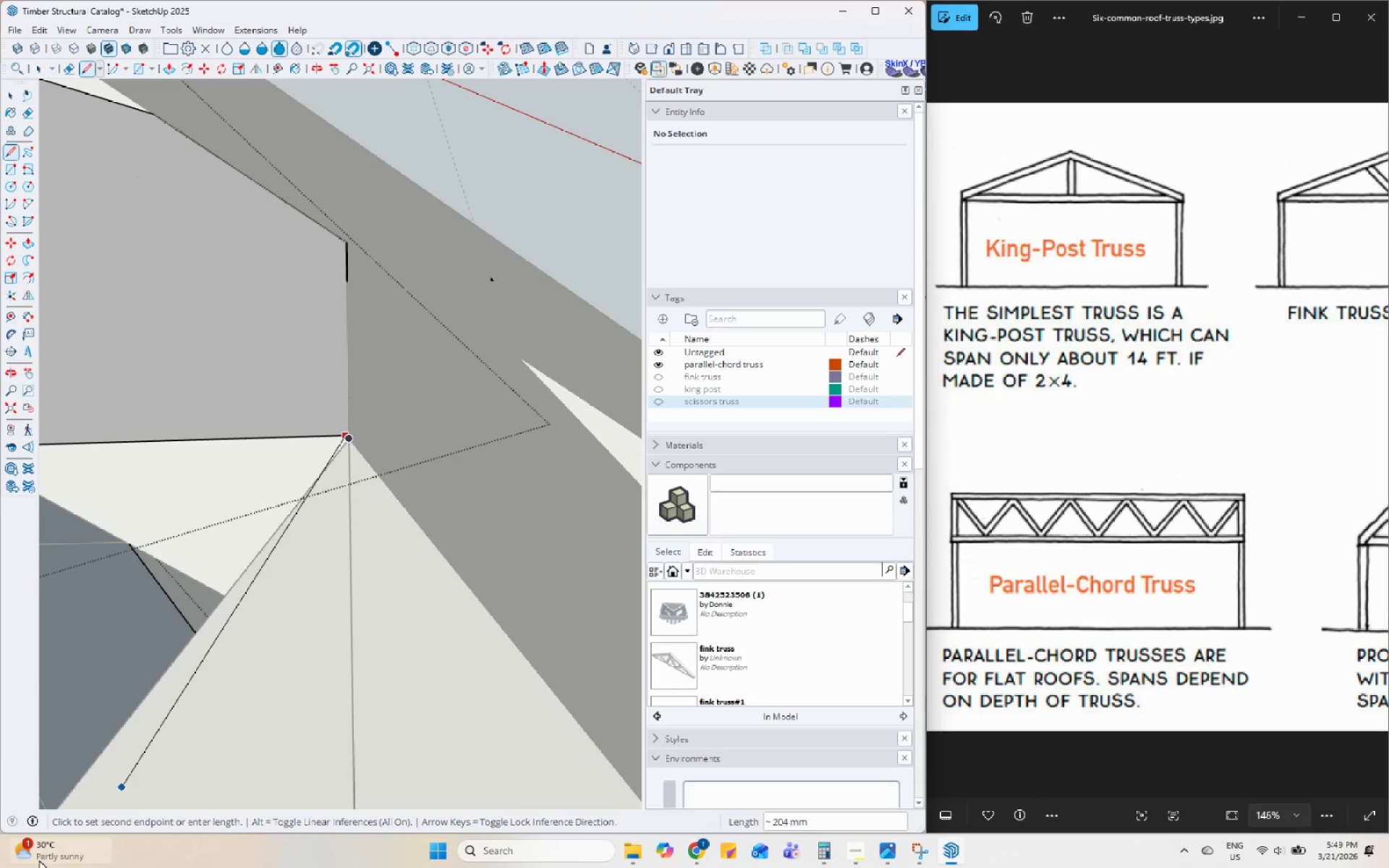 
scroll: coordinate [99, 744], scroll_direction: down, amount: 4.0
 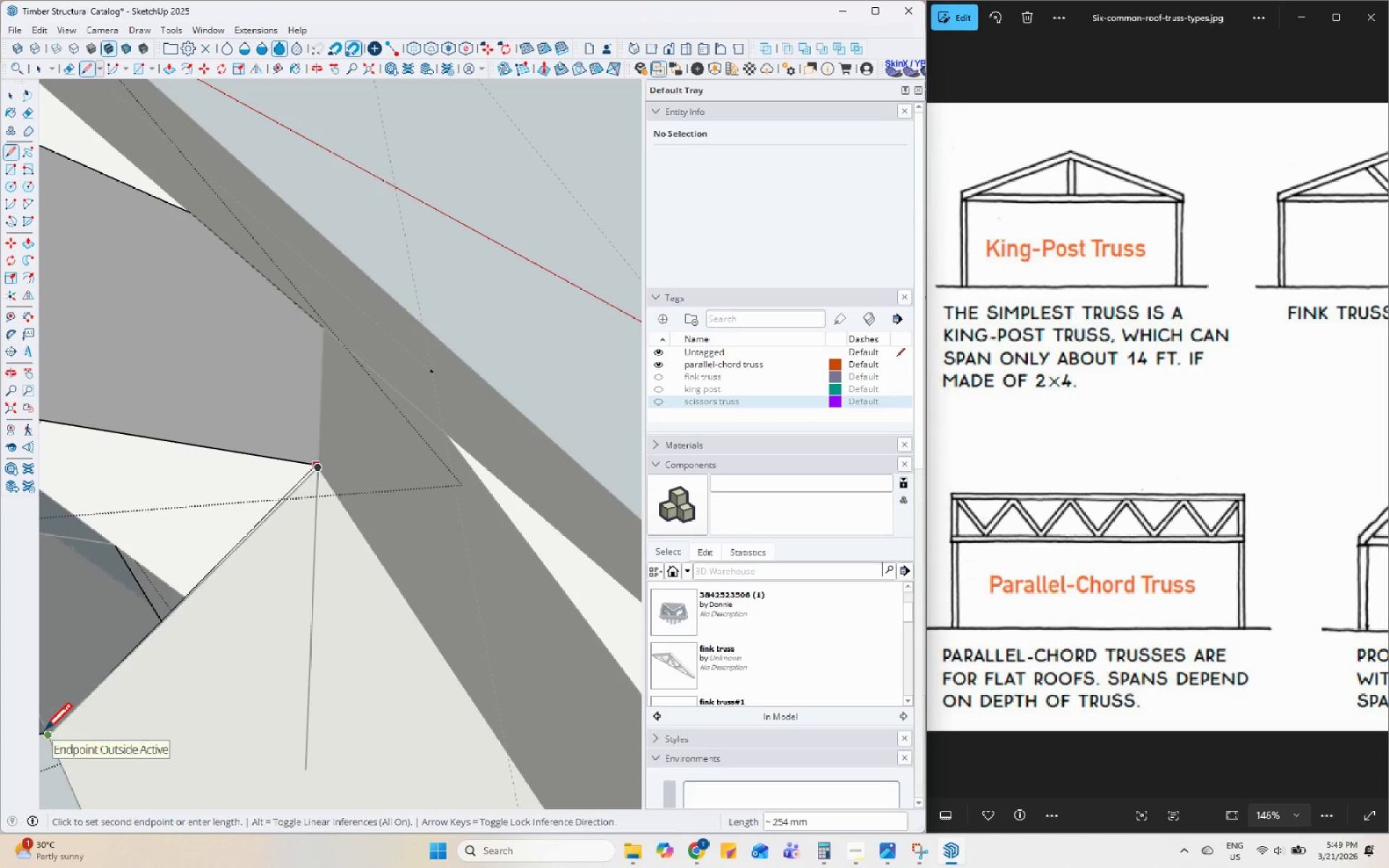 
wait(5.1)
 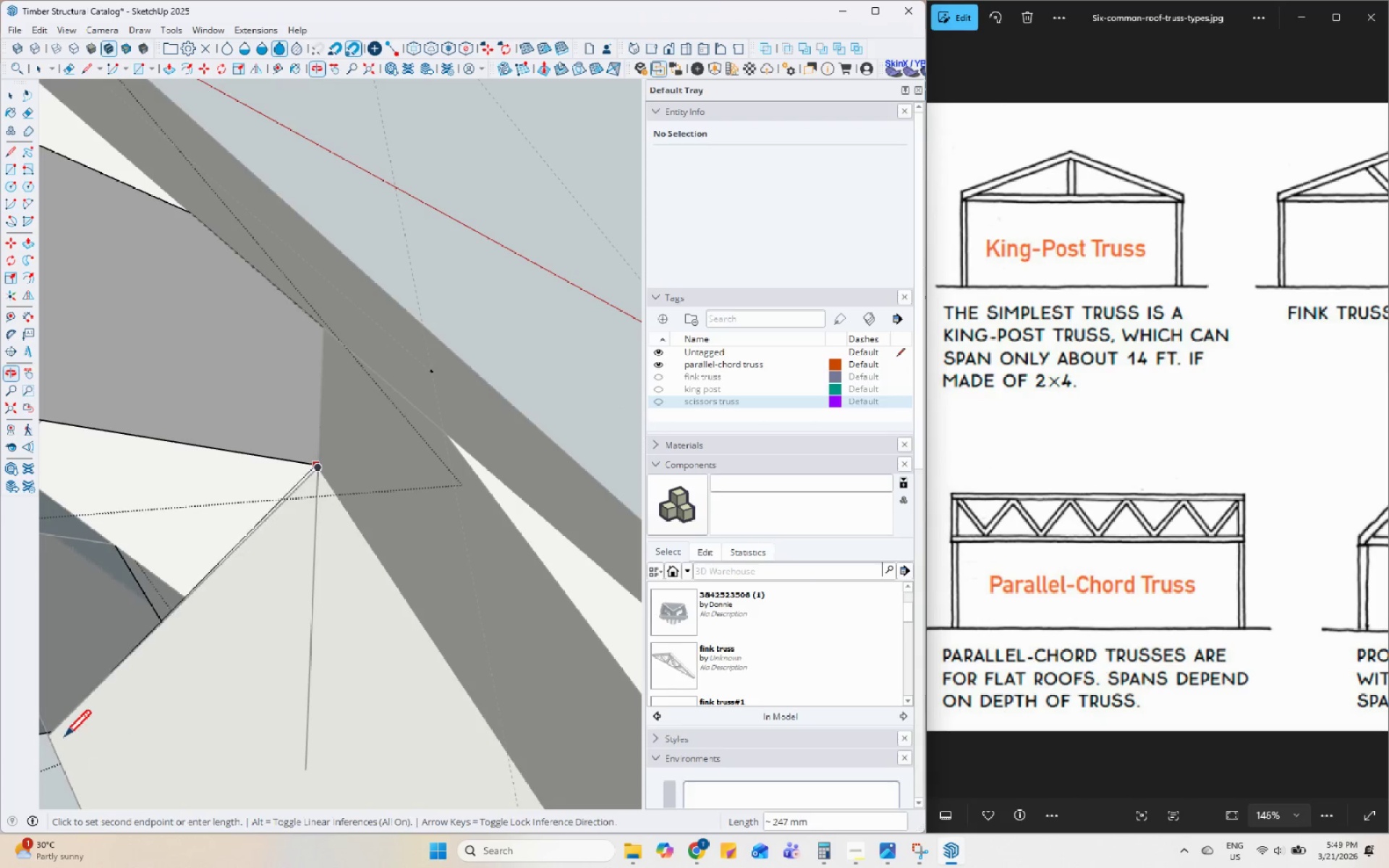 
scroll: coordinate [535, 444], scroll_direction: down, amount: 2.0
 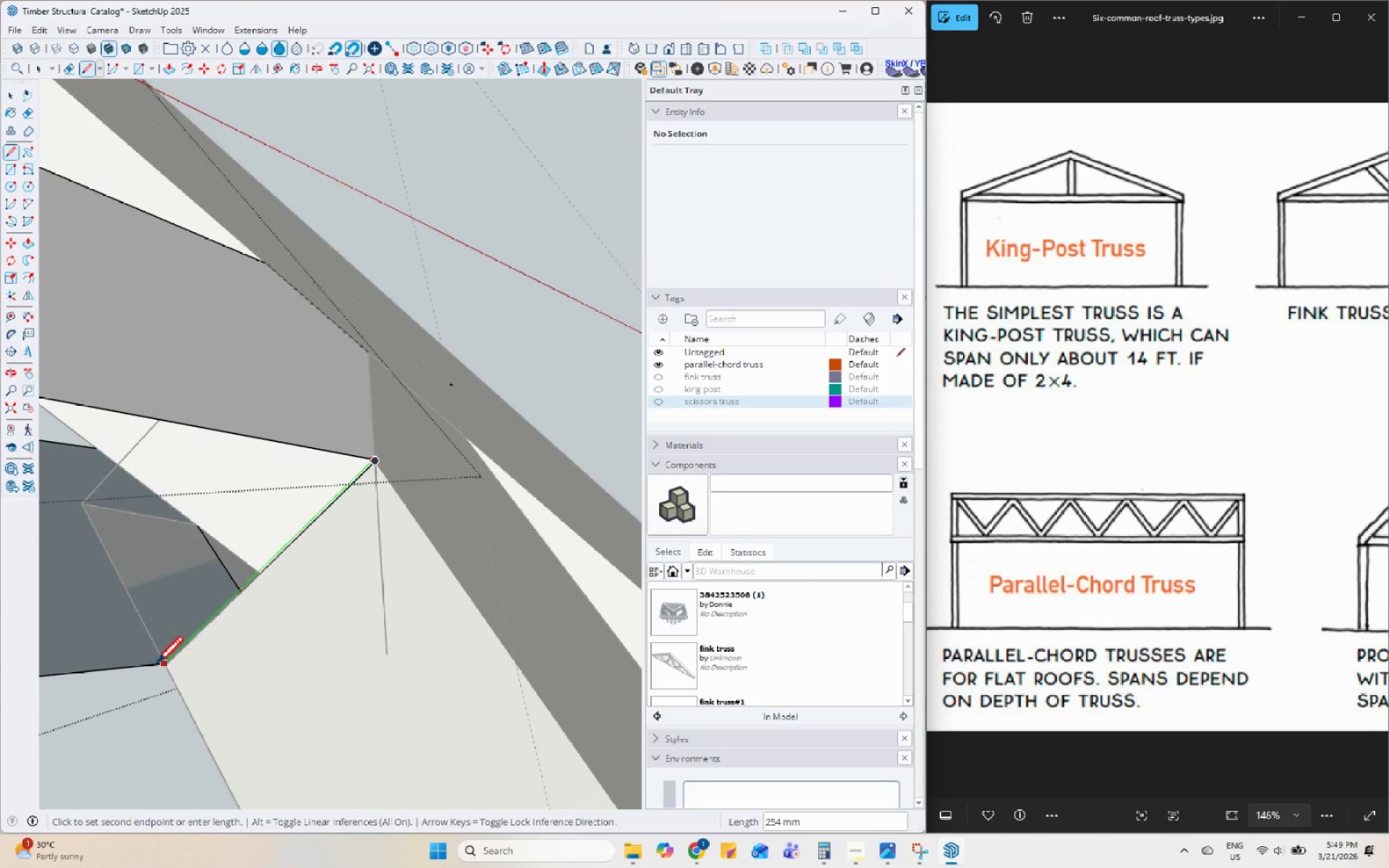 
left_click([156, 666])
 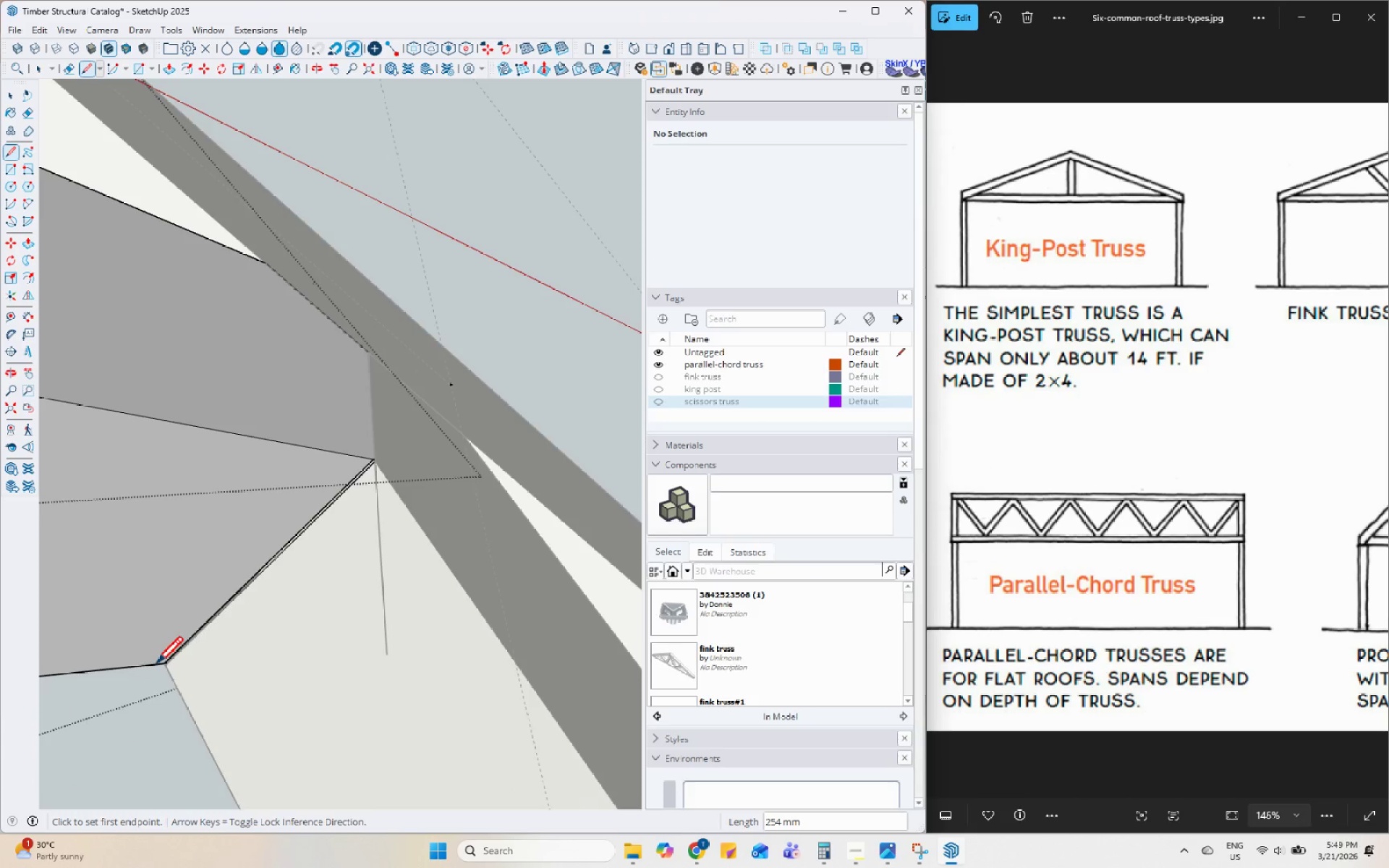 
key(Space)
 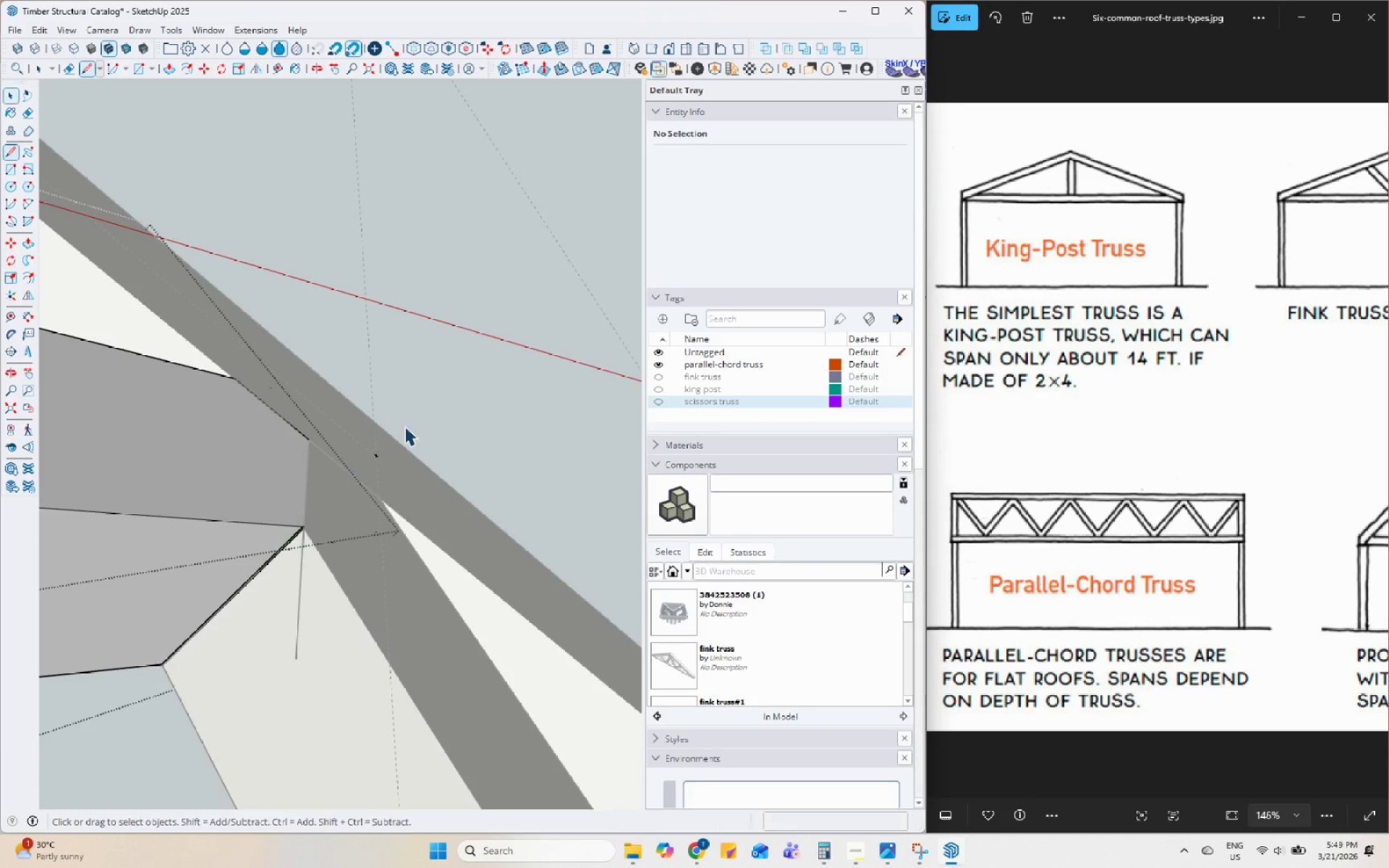 
key(Space)
 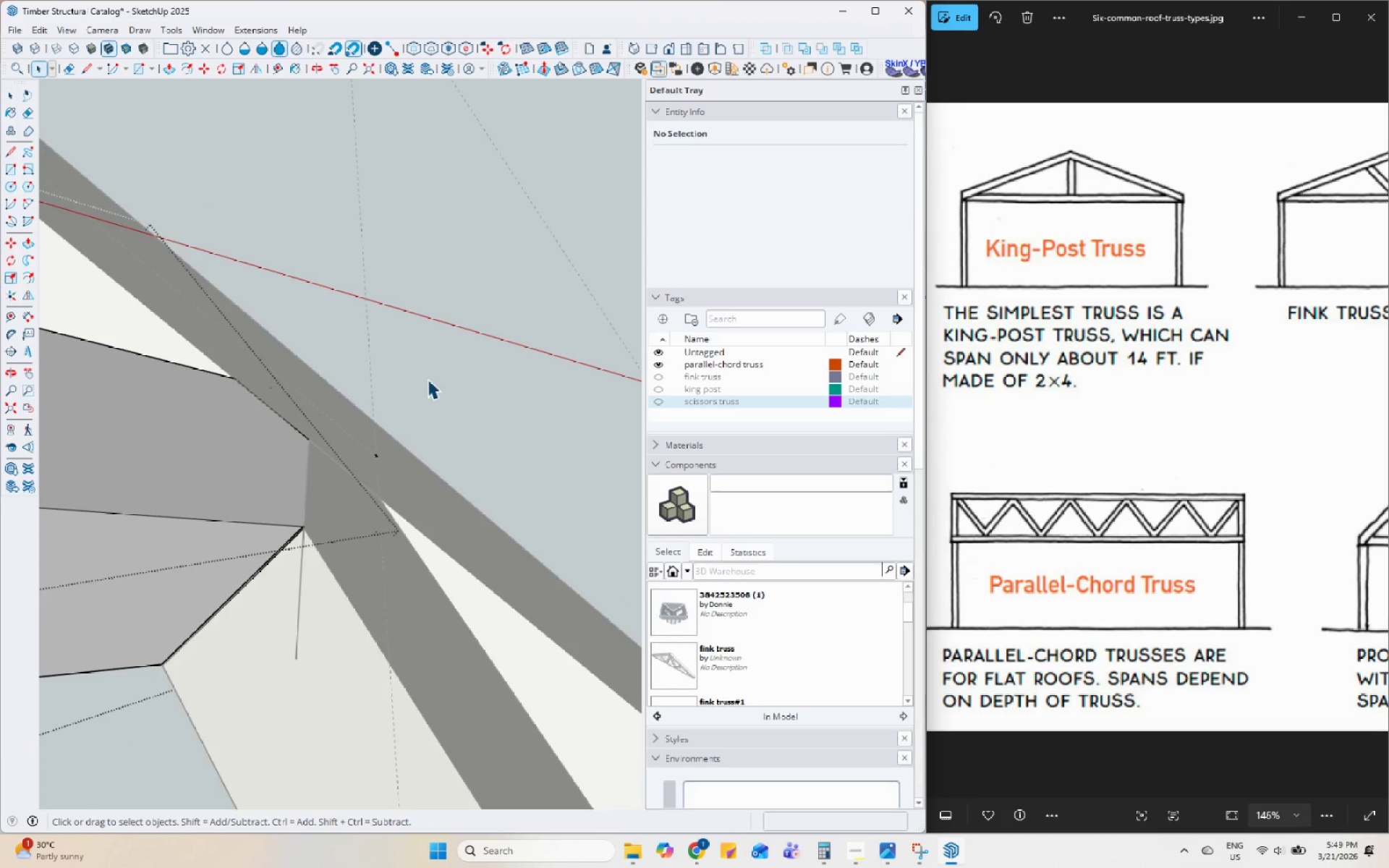 
scroll: coordinate [156, 666], scroll_direction: down, amount: 4.0
 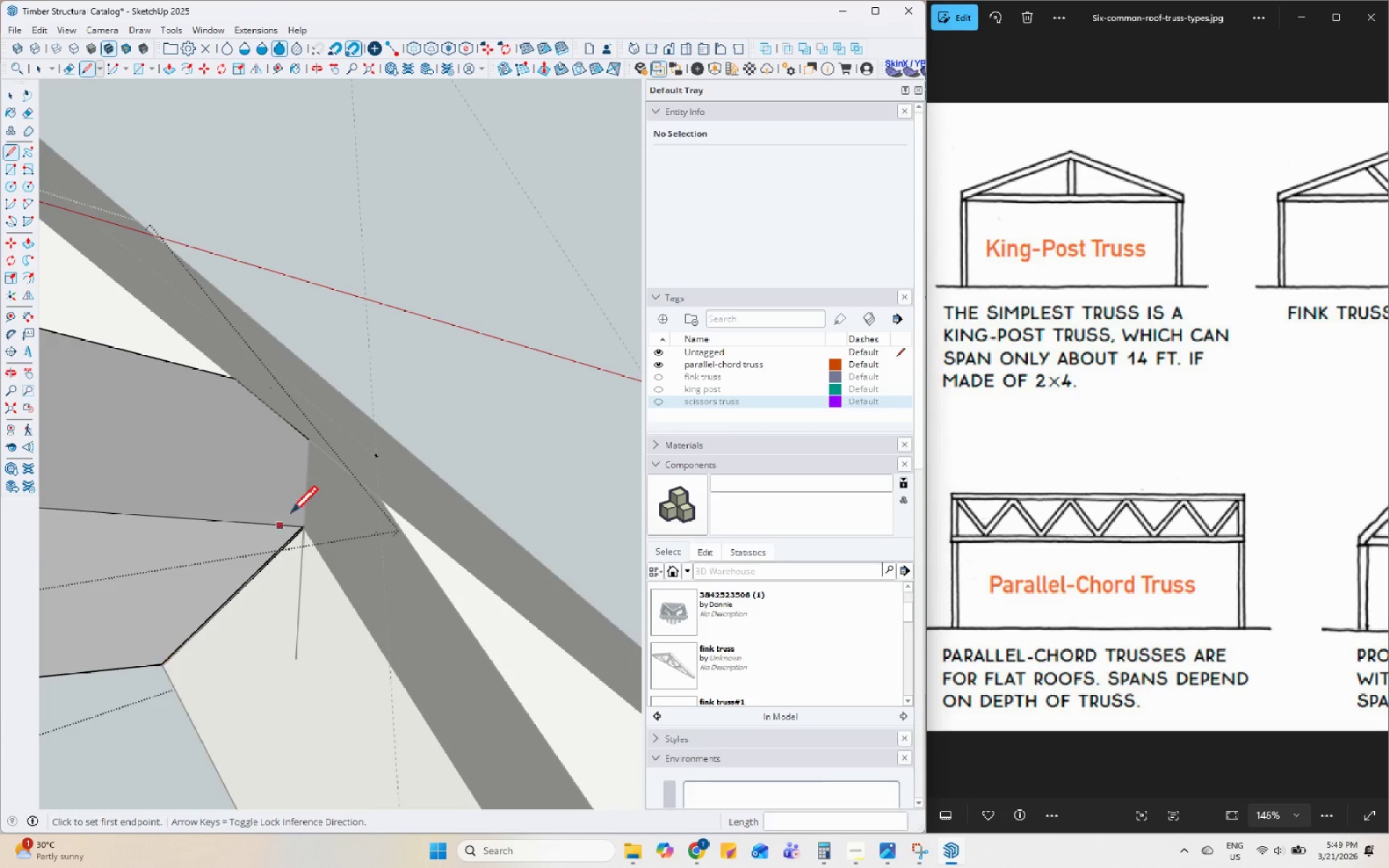 
left_click([432, 382])
 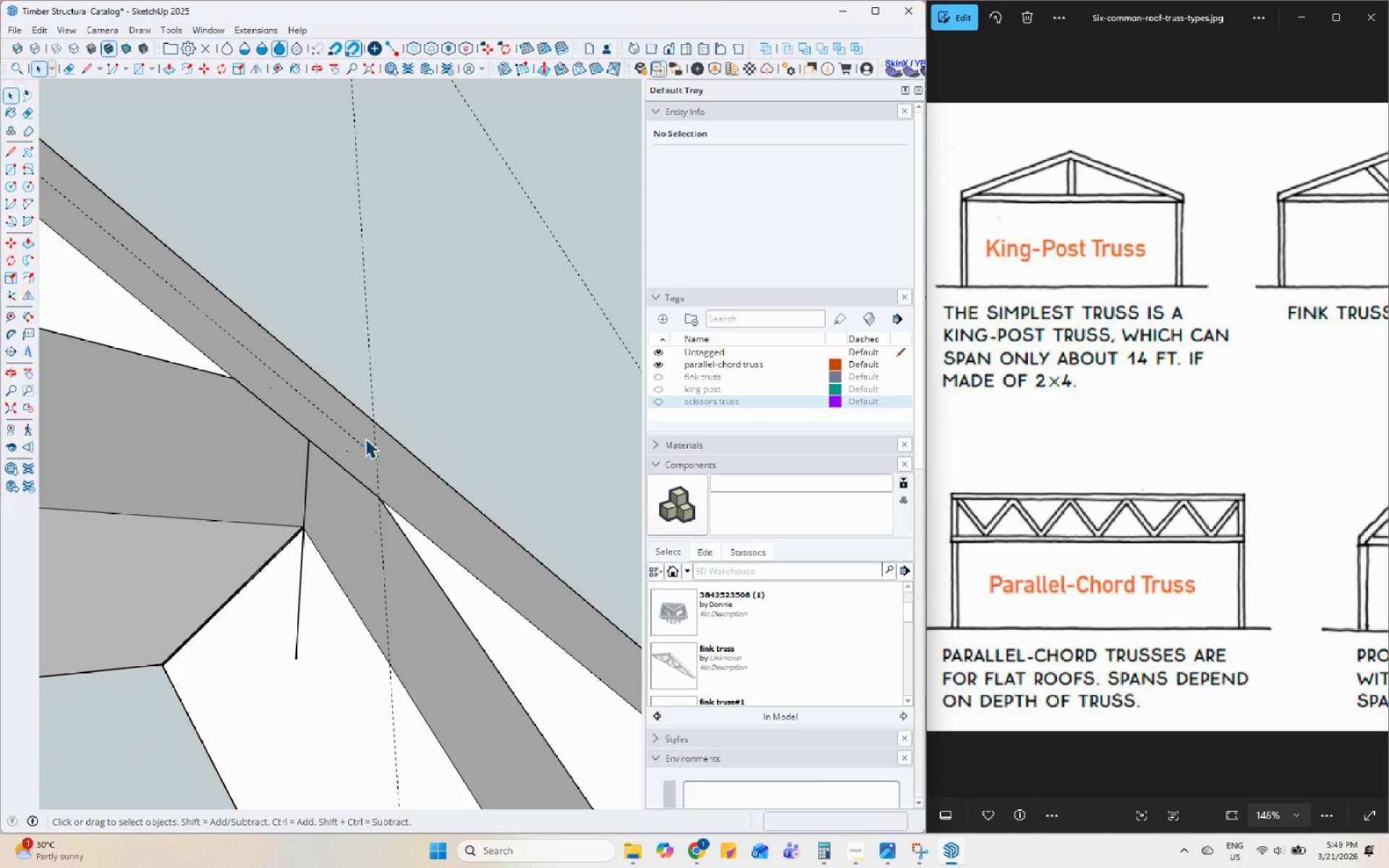 
scroll: coordinate [347, 489], scroll_direction: down, amount: 4.0
 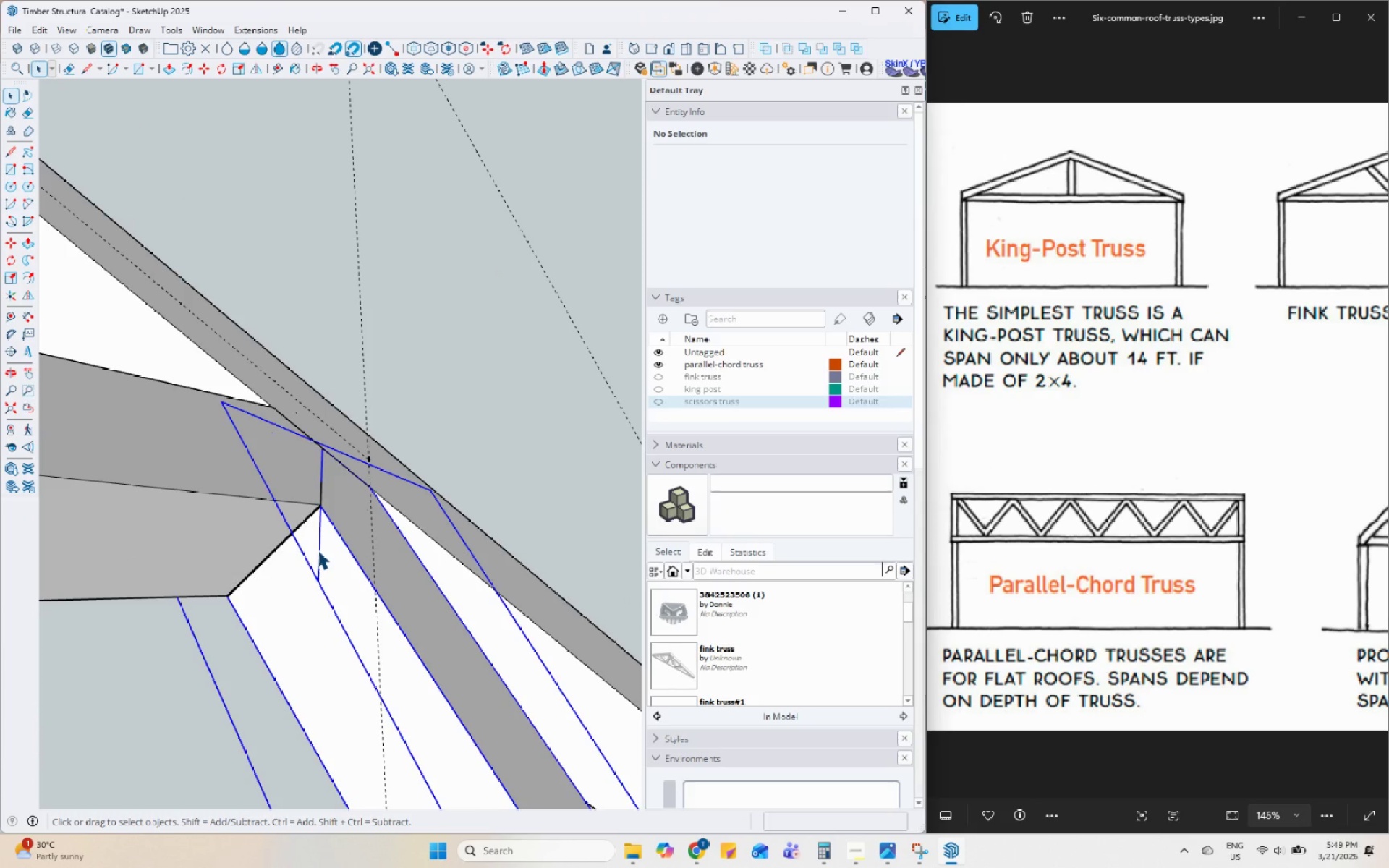 
double_click([318, 550])
 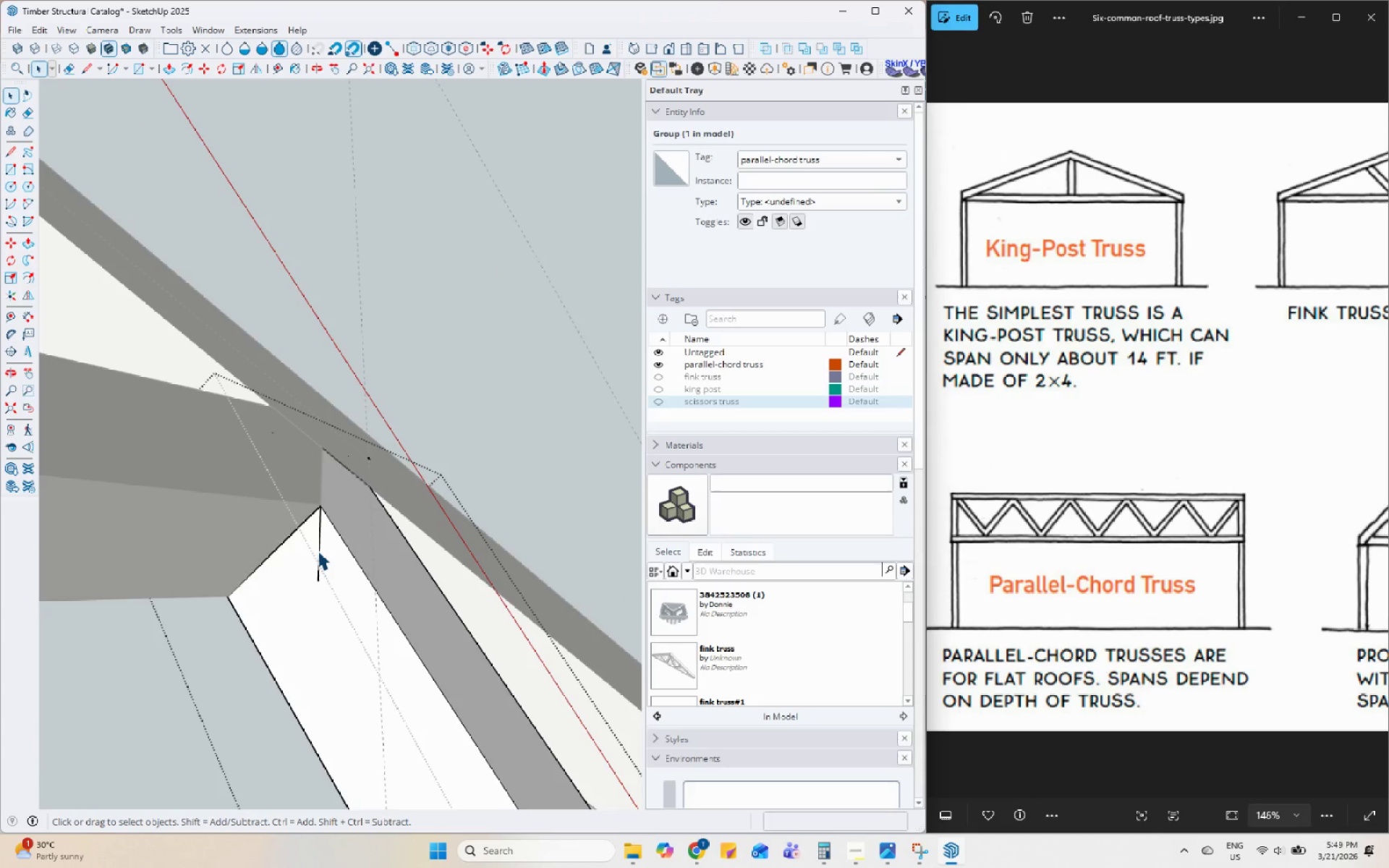 
triple_click([318, 551])
 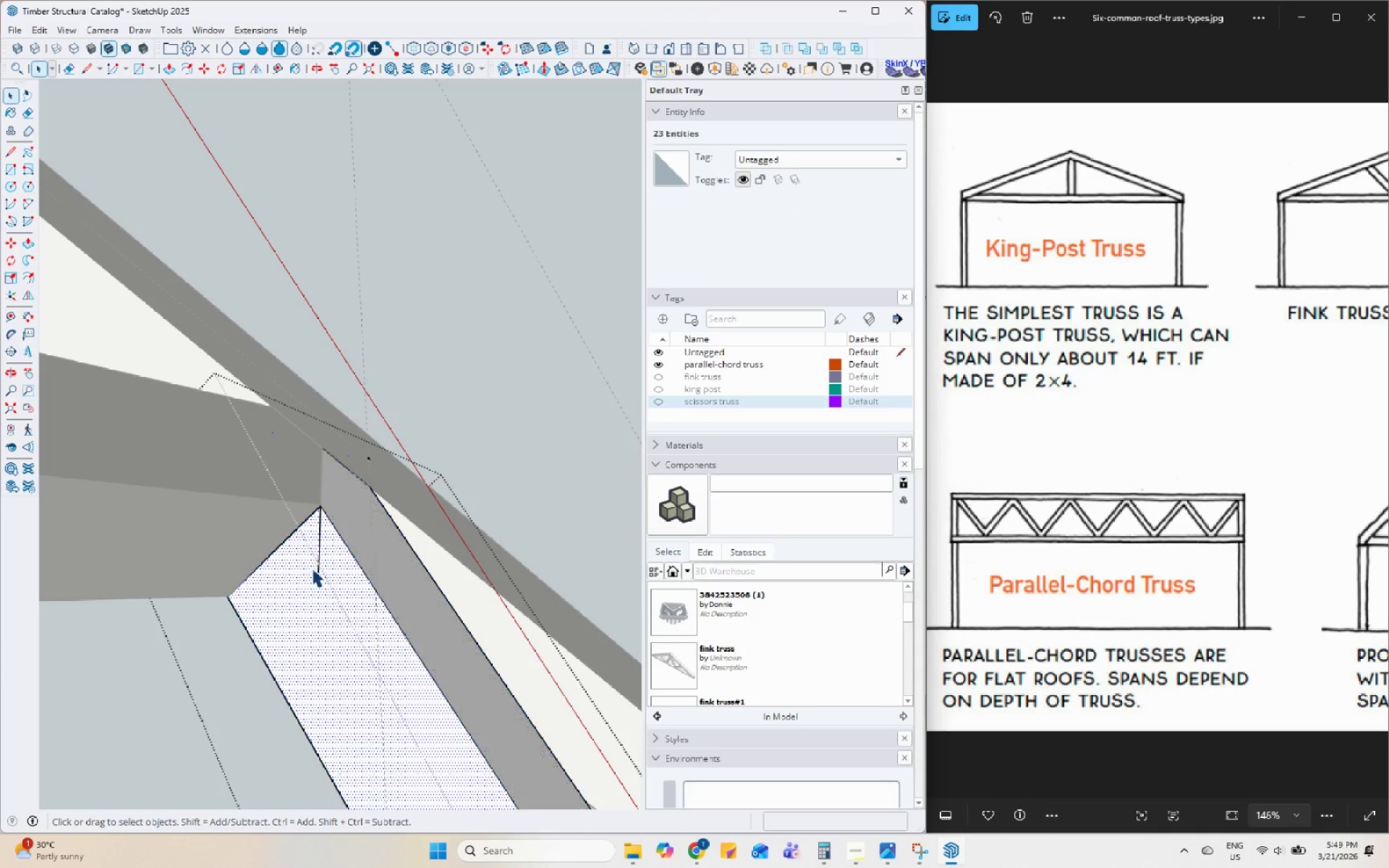 
double_click([317, 570])
 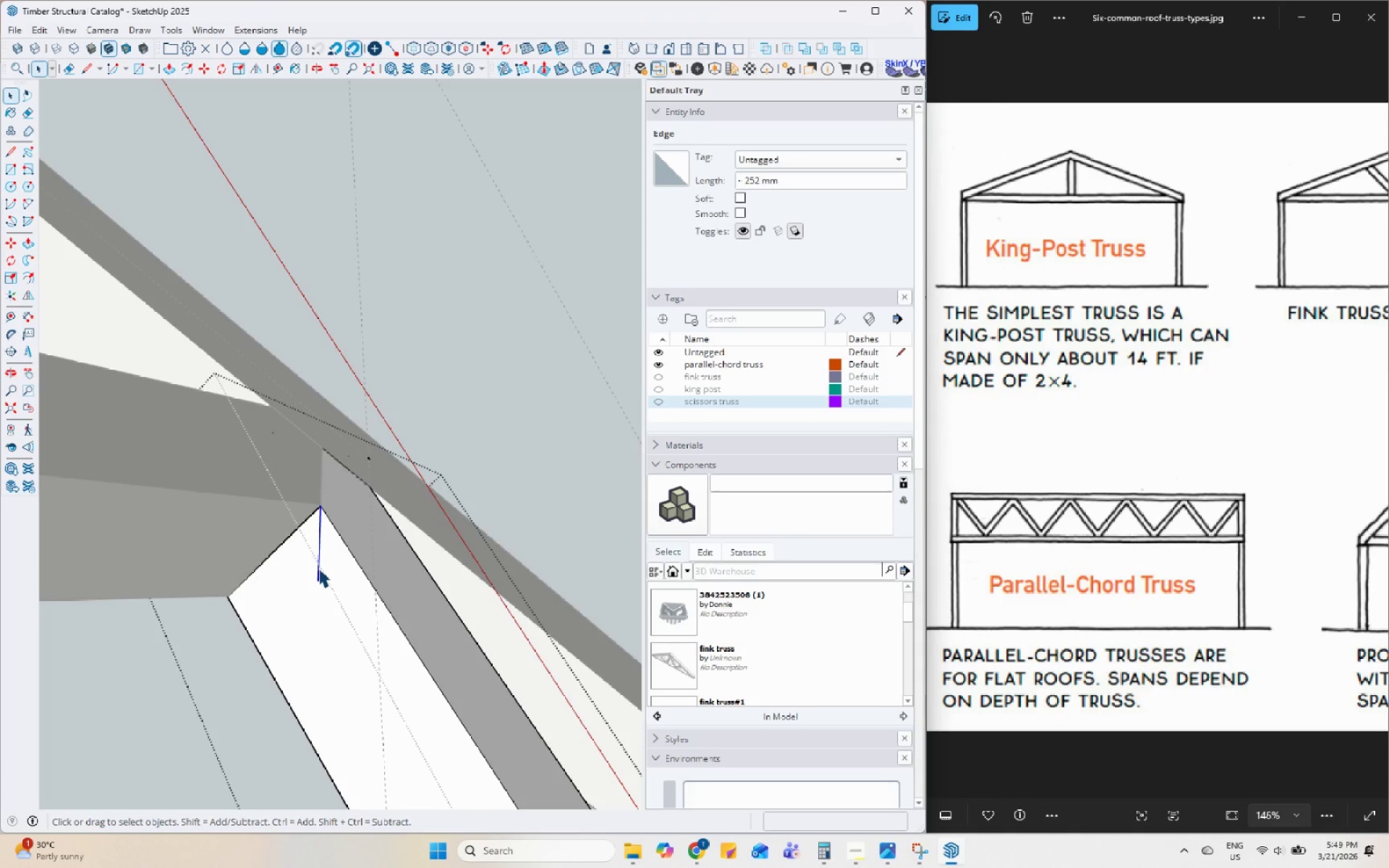 
key(Delete)
 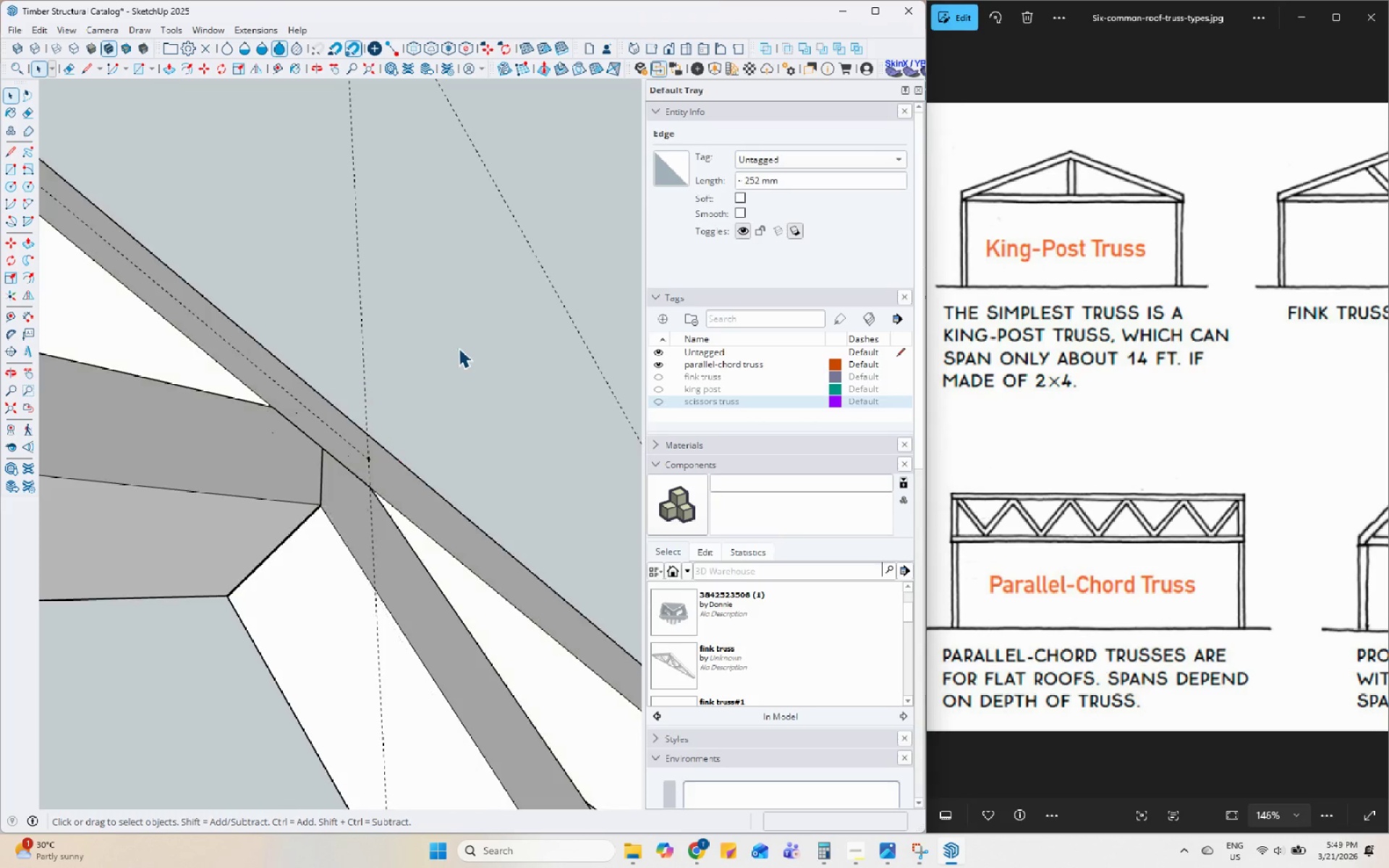 
scroll: coordinate [144, 778], scroll_direction: down, amount: 20.0
 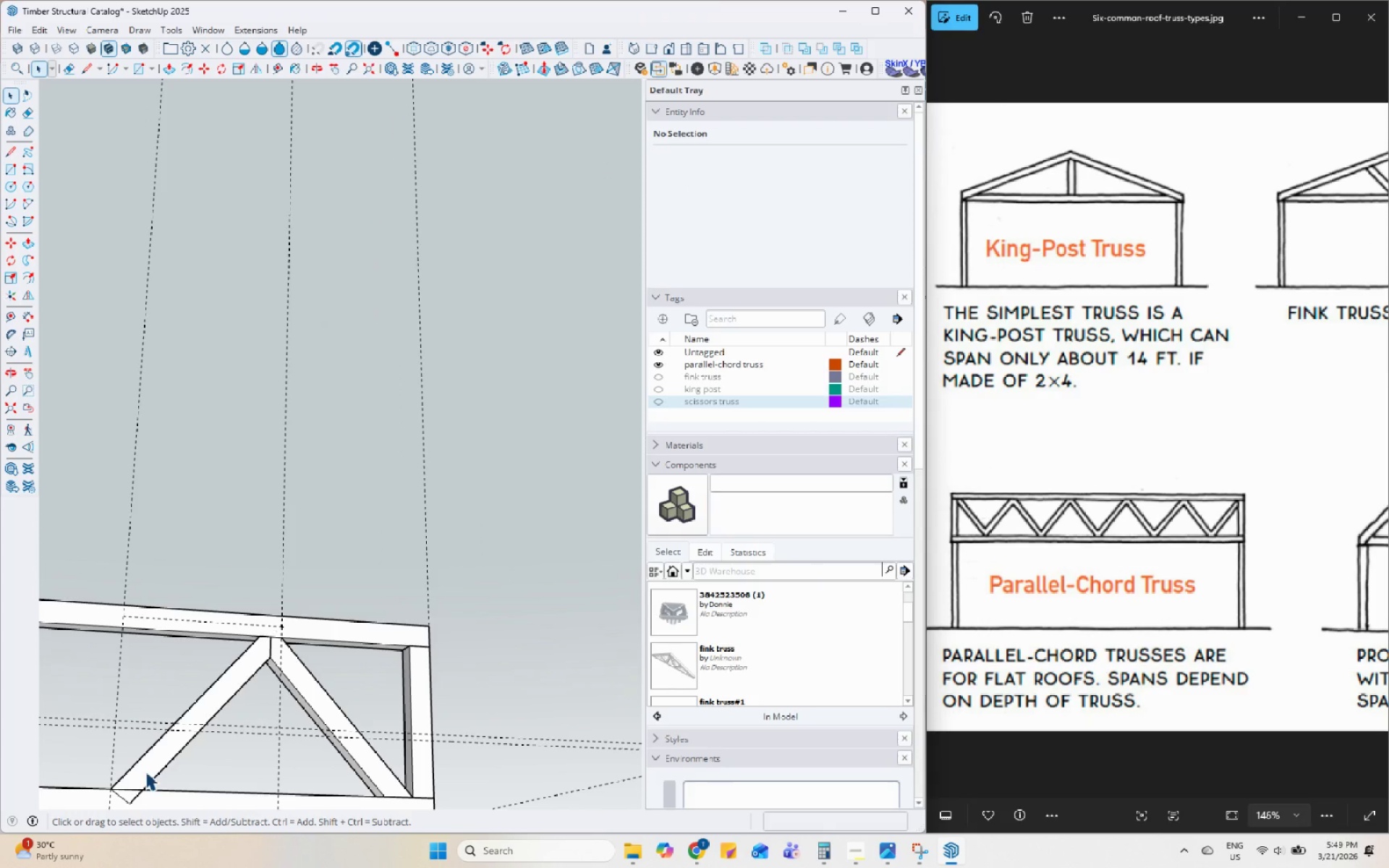 
double_click([145, 772])
 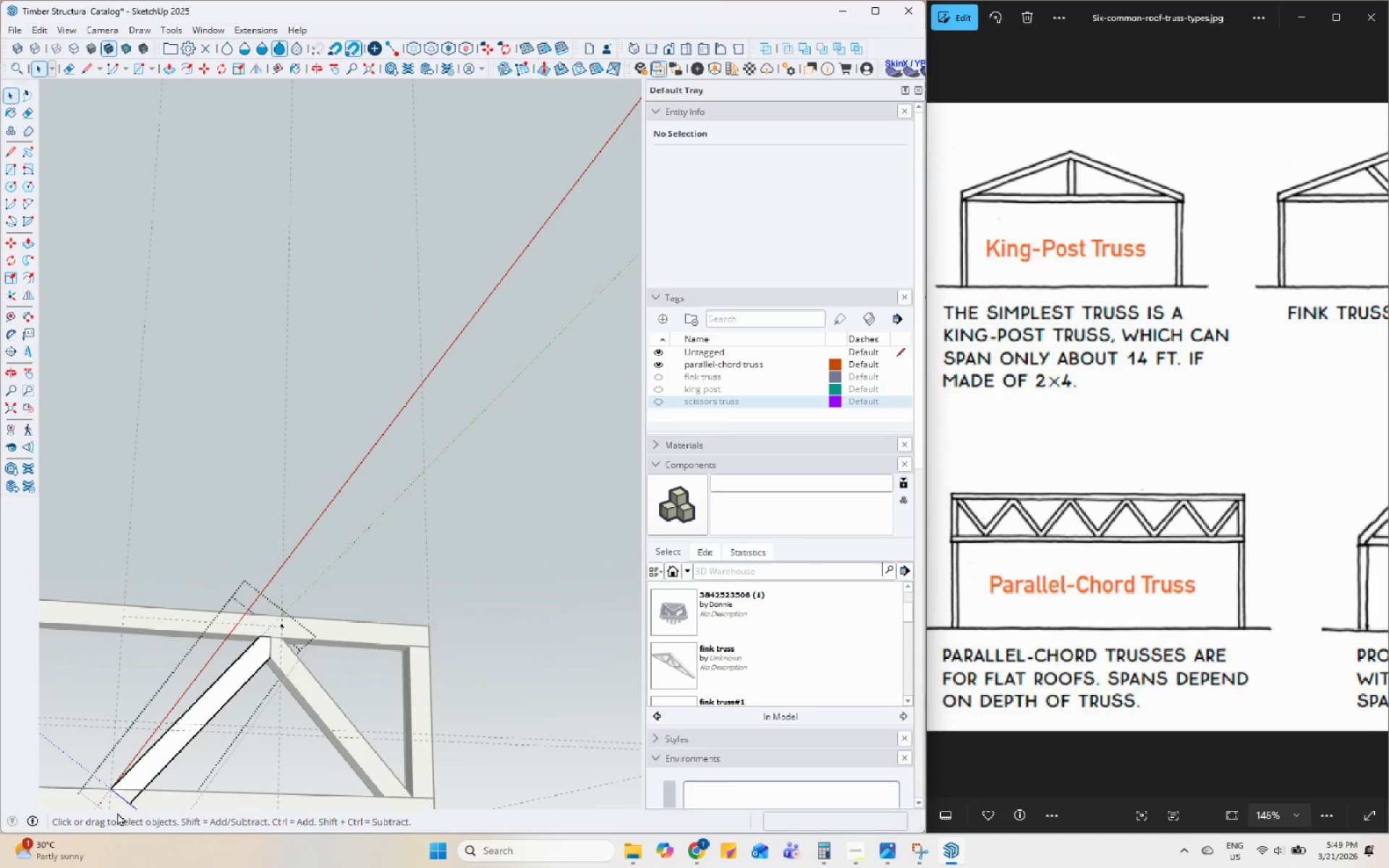 
scroll: coordinate [119, 793], scroll_direction: up, amount: 20.0
 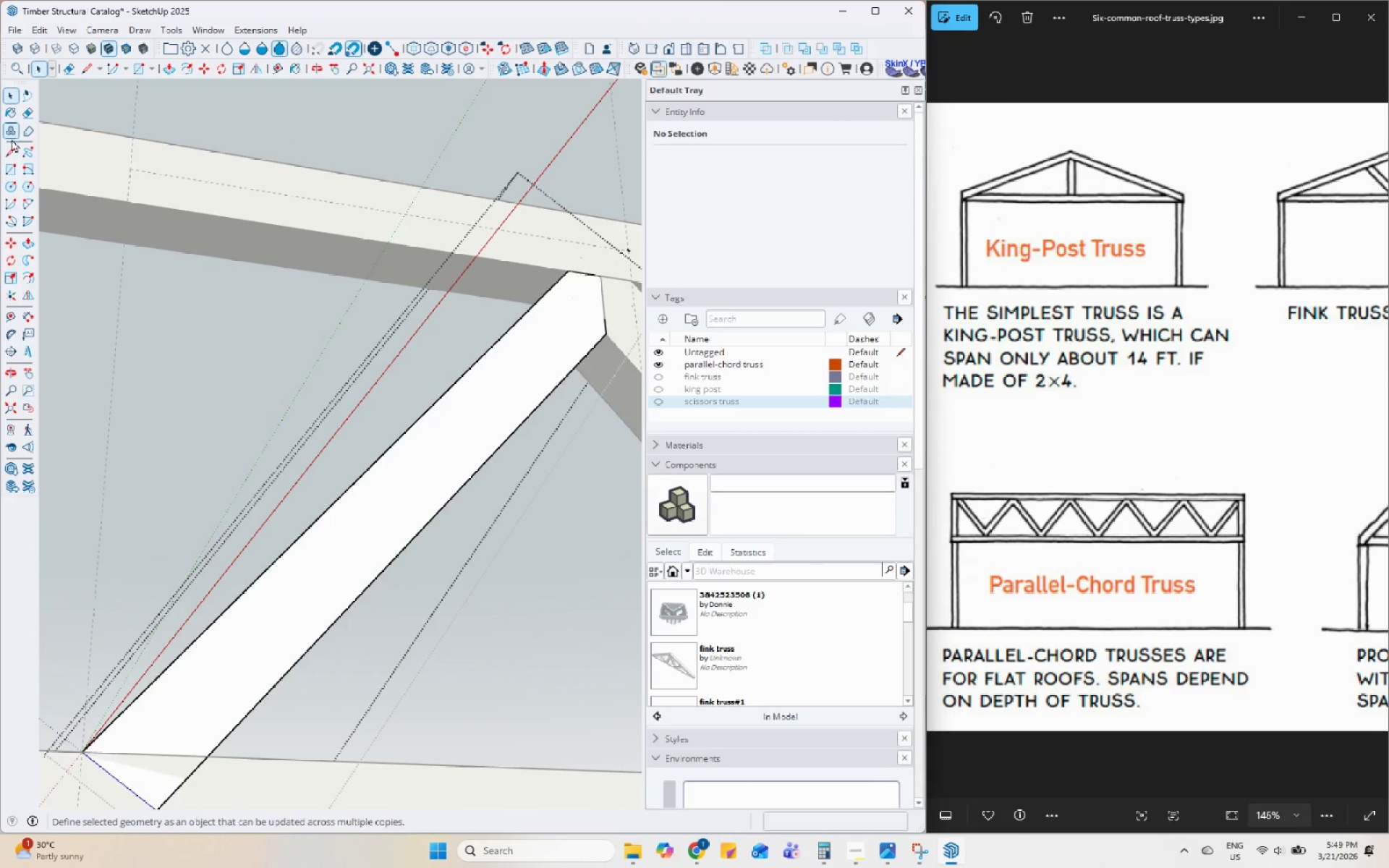 
left_click([9, 145])
 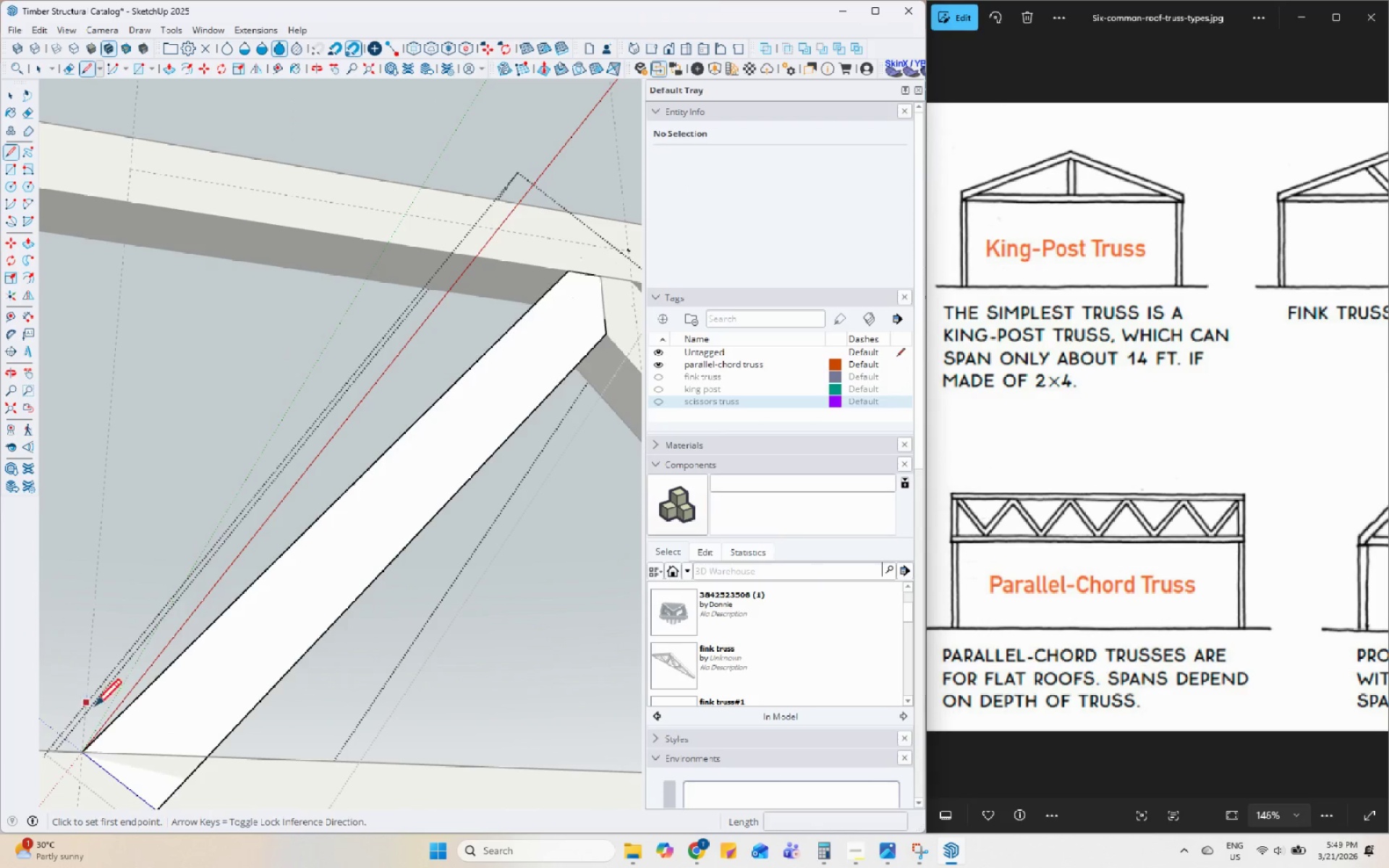 
mouse_move([109, 754])
 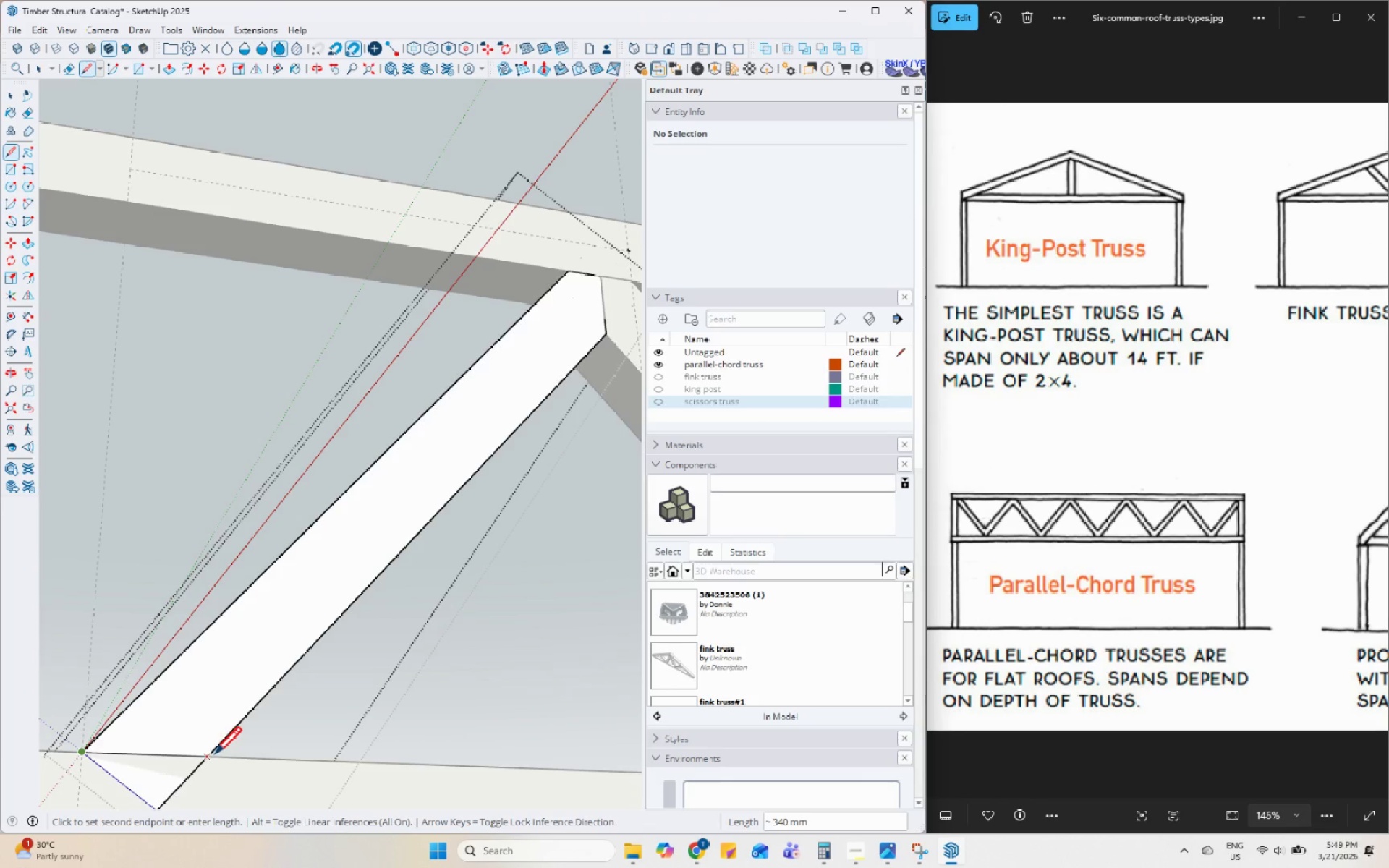 
left_click([215, 757])
 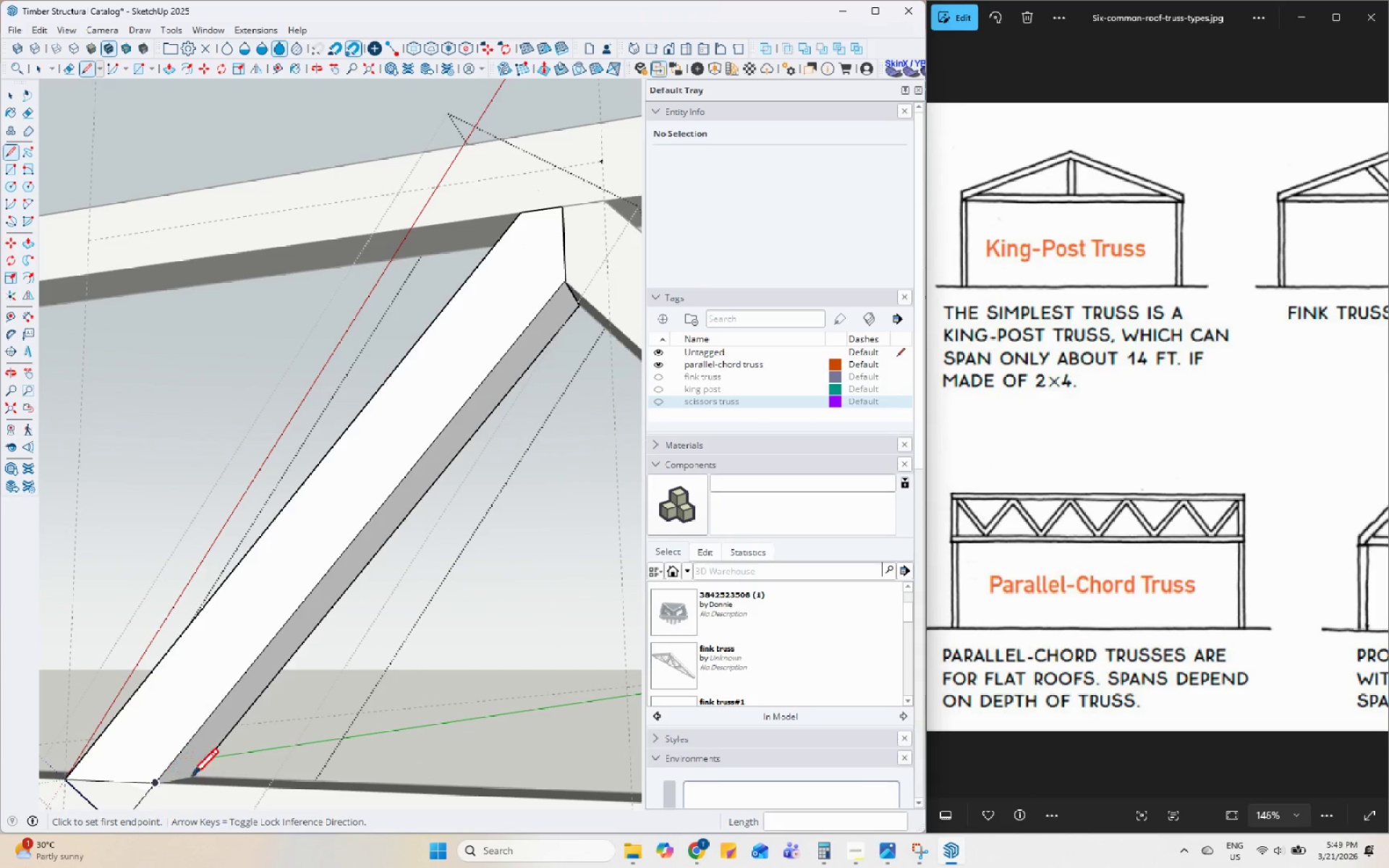 
left_click_drag(start_coordinate=[200, 775], to_coordinate=[190, 779])
 